 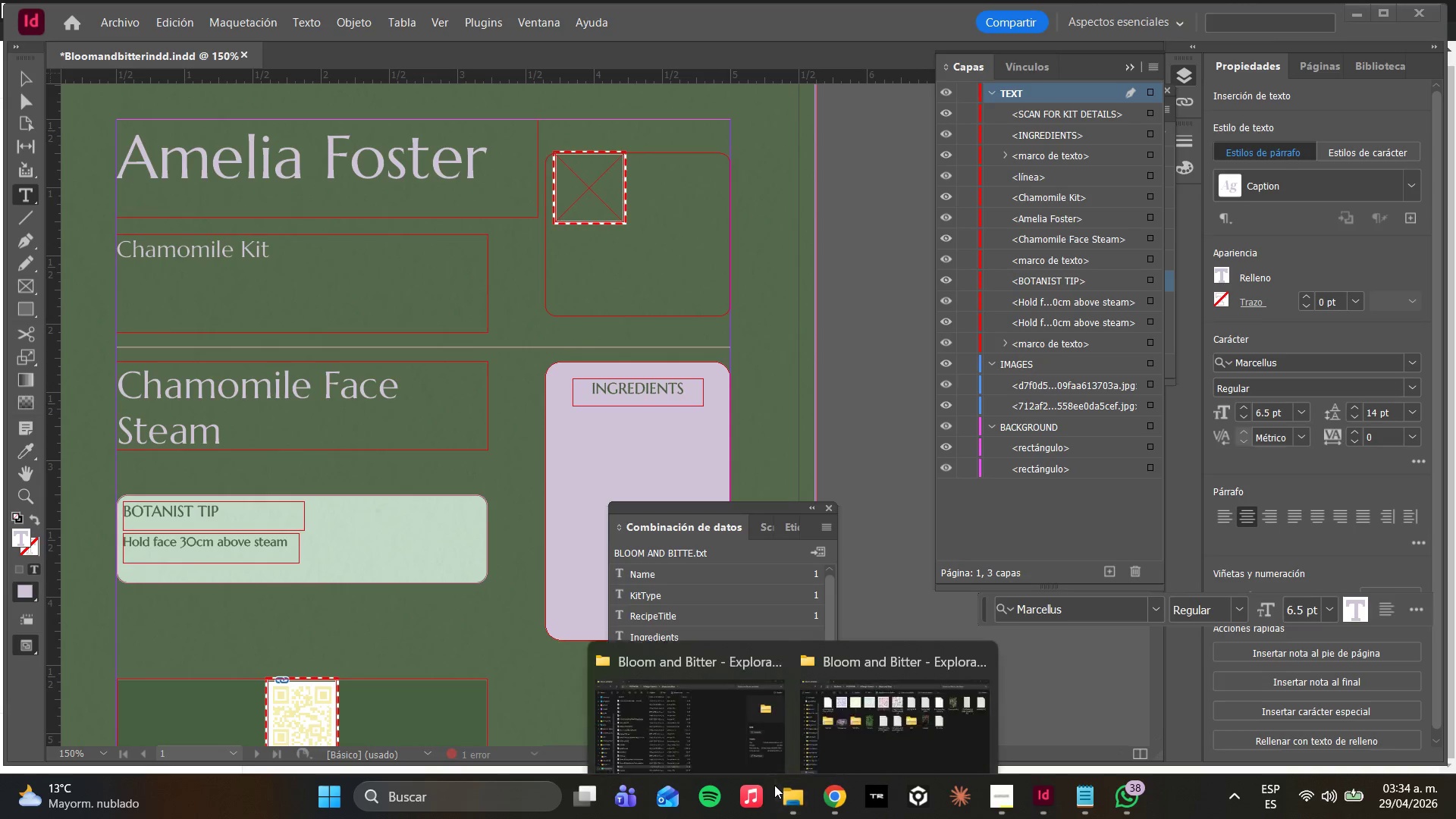 
left_click([805, 724])
 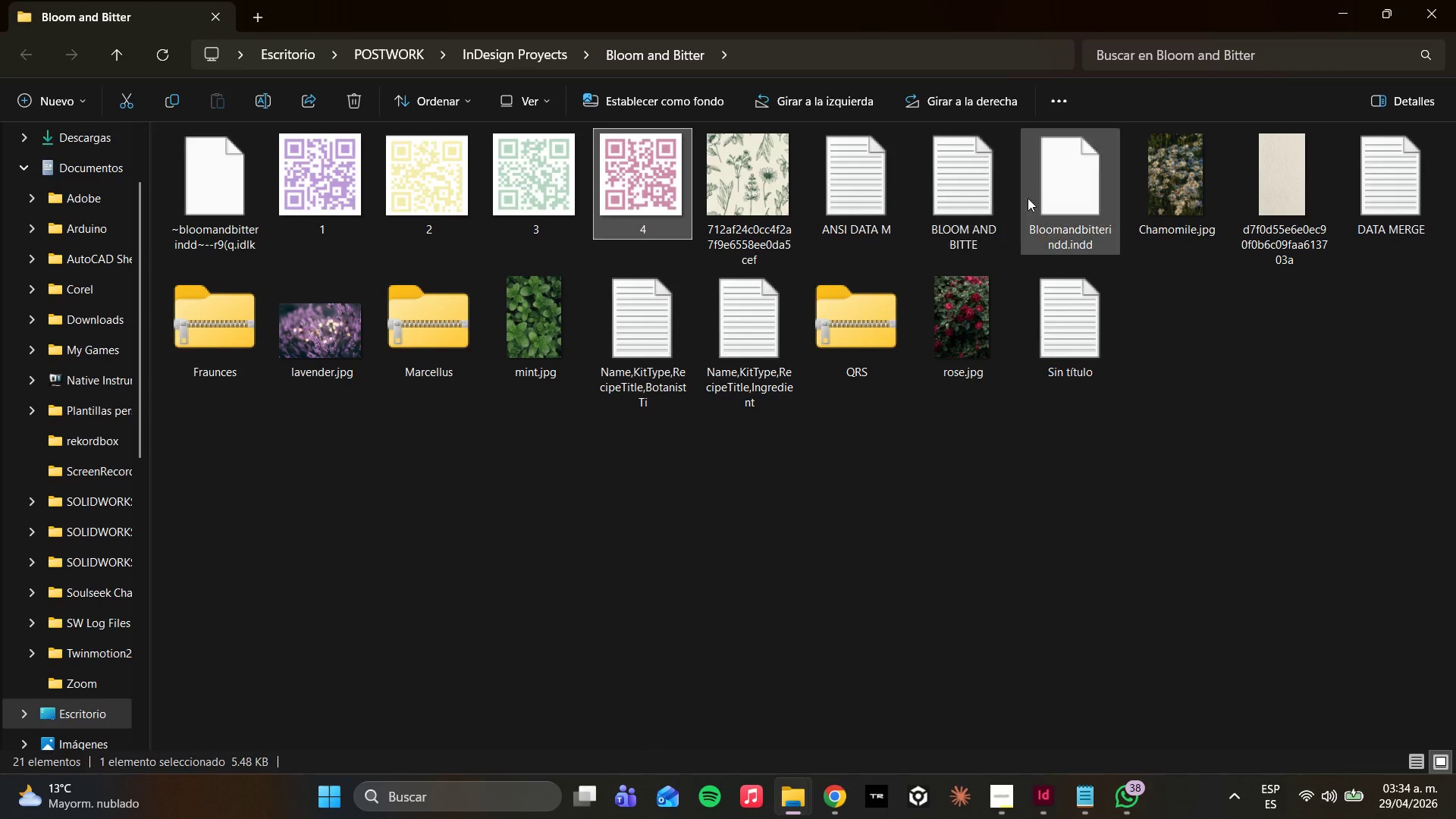 
left_click([1167, 158])
 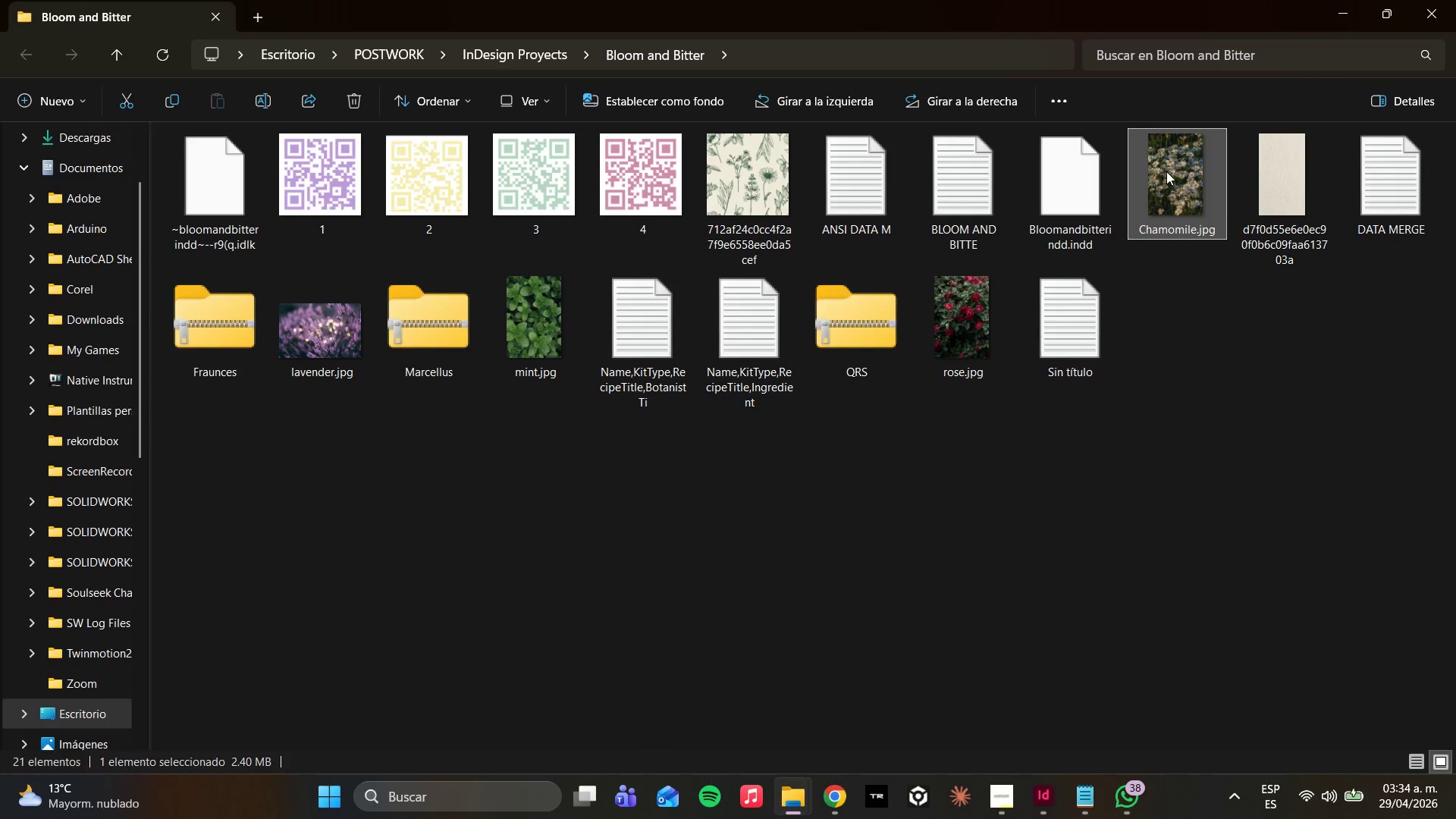 
right_click([1167, 175])
 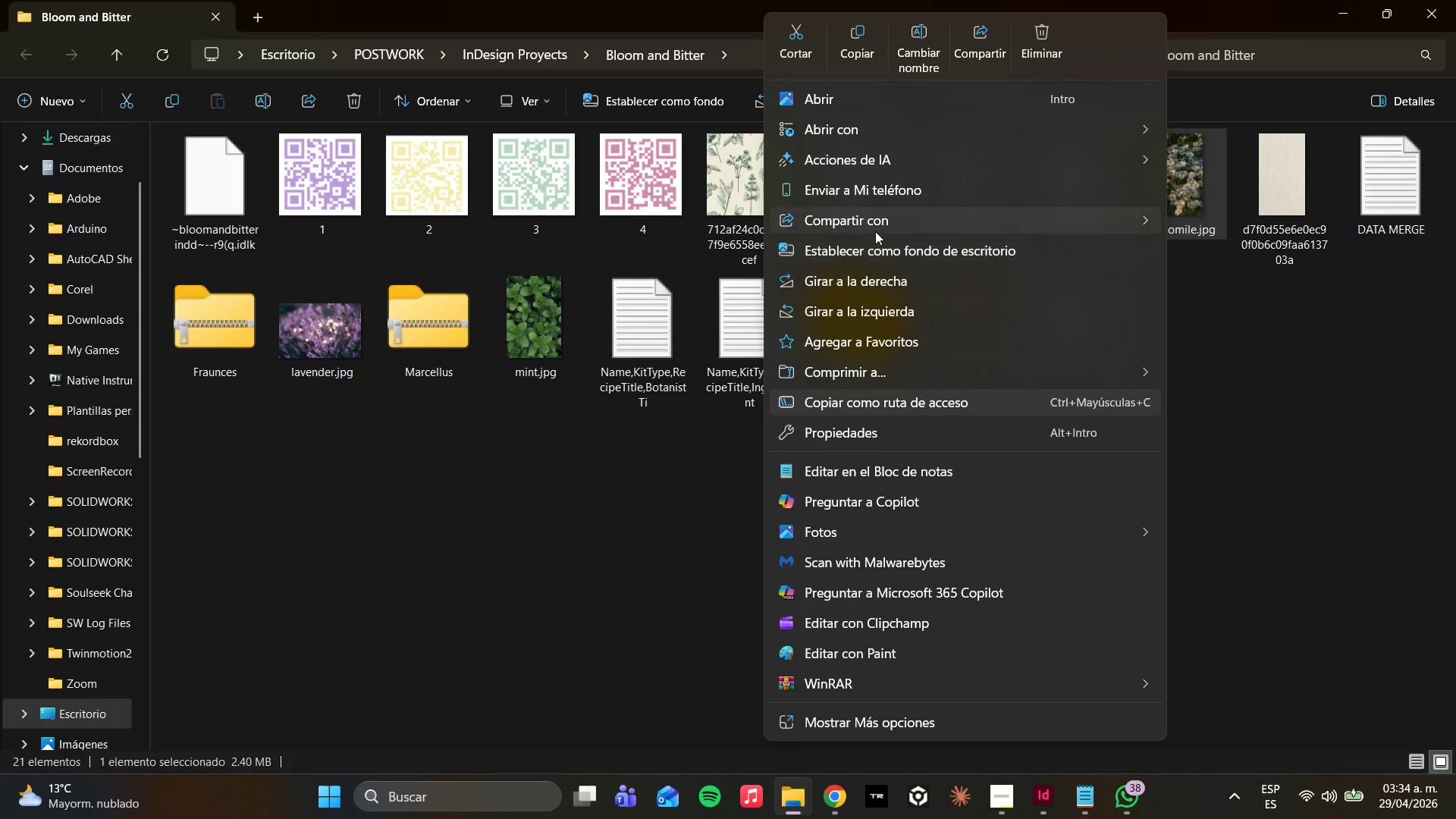 
left_click([880, 405])
 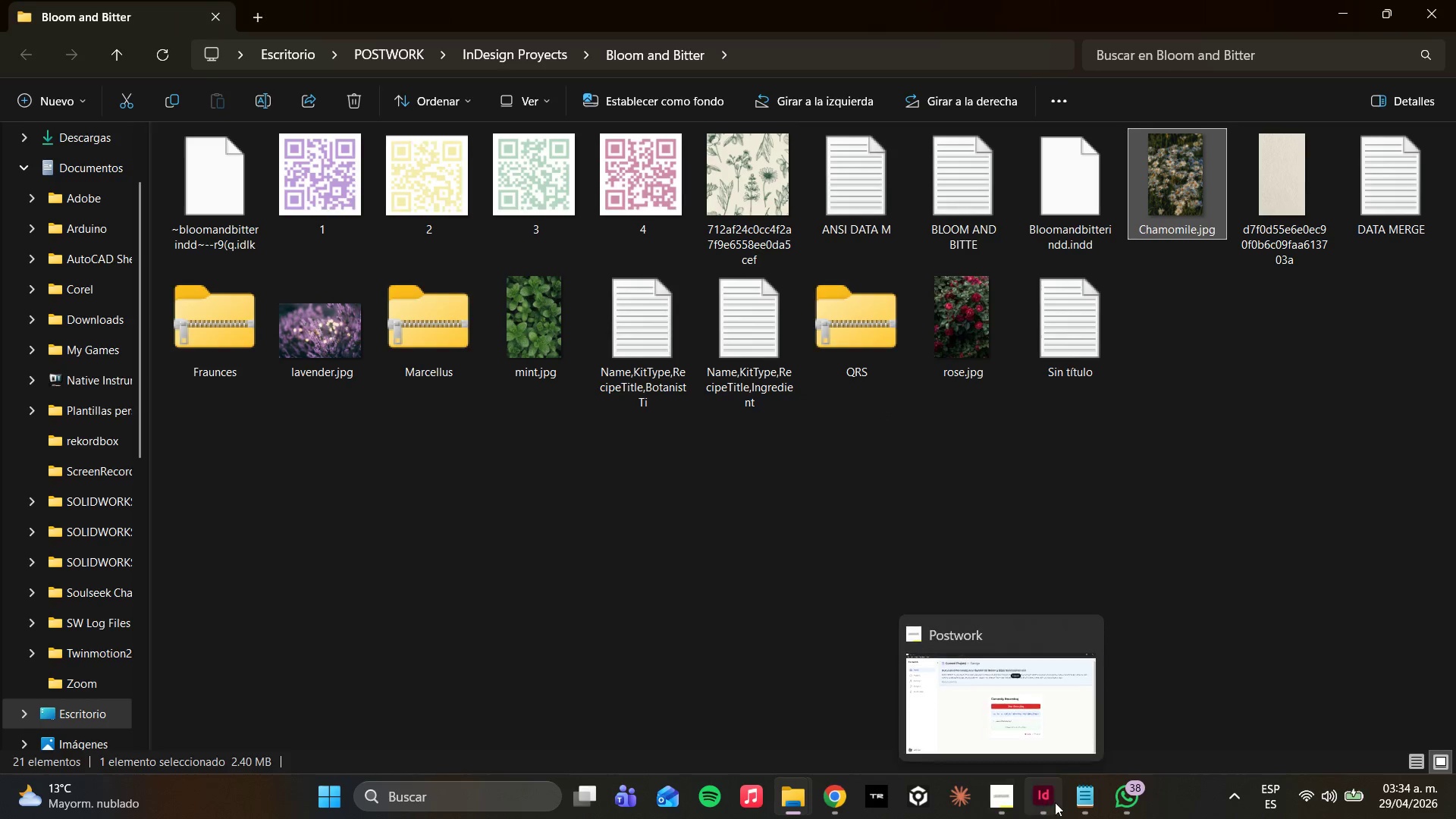 
left_click([1084, 801])
 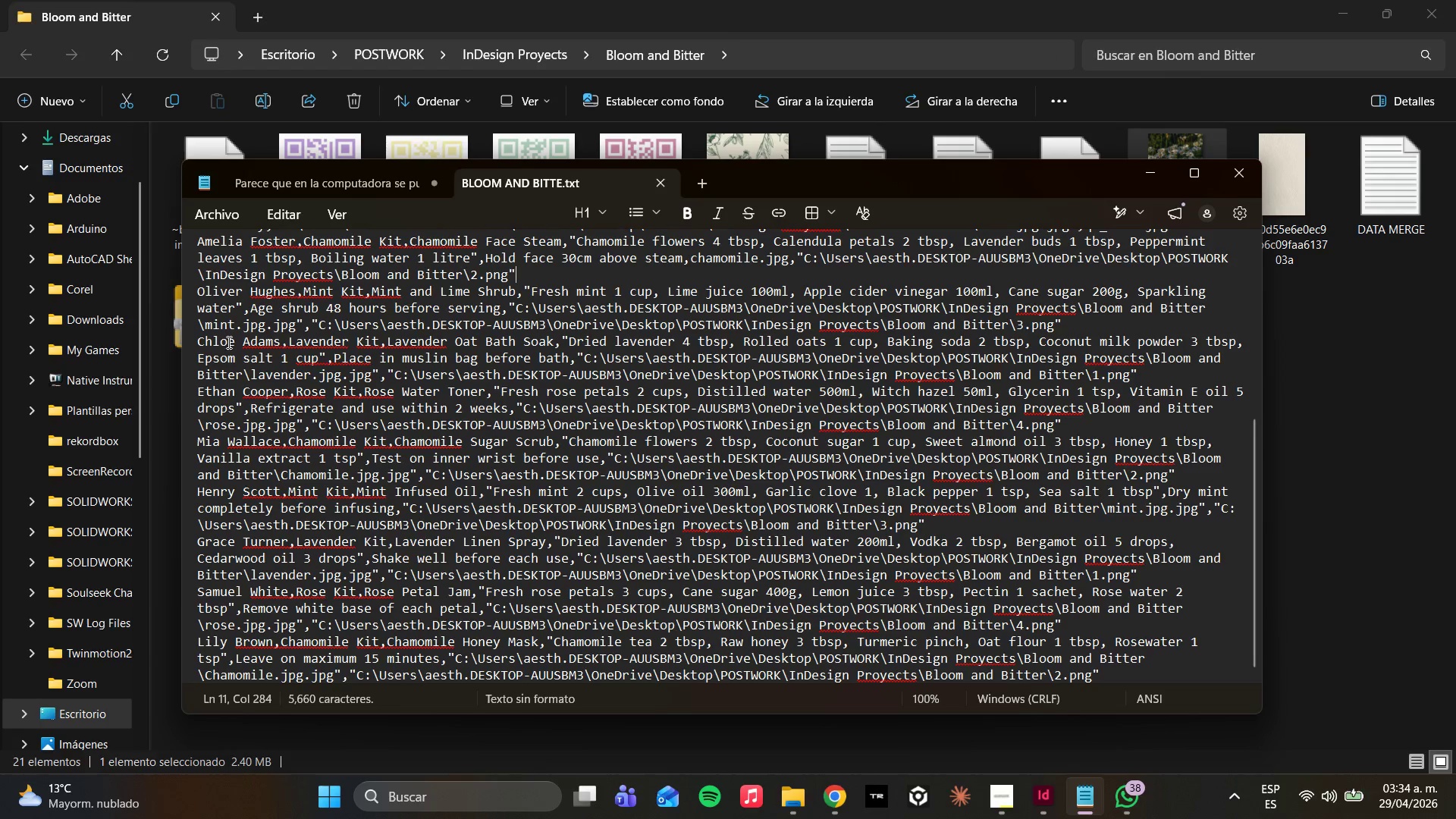 
scroll: coordinate [235, 559], scroll_direction: down, amount: 5.0
 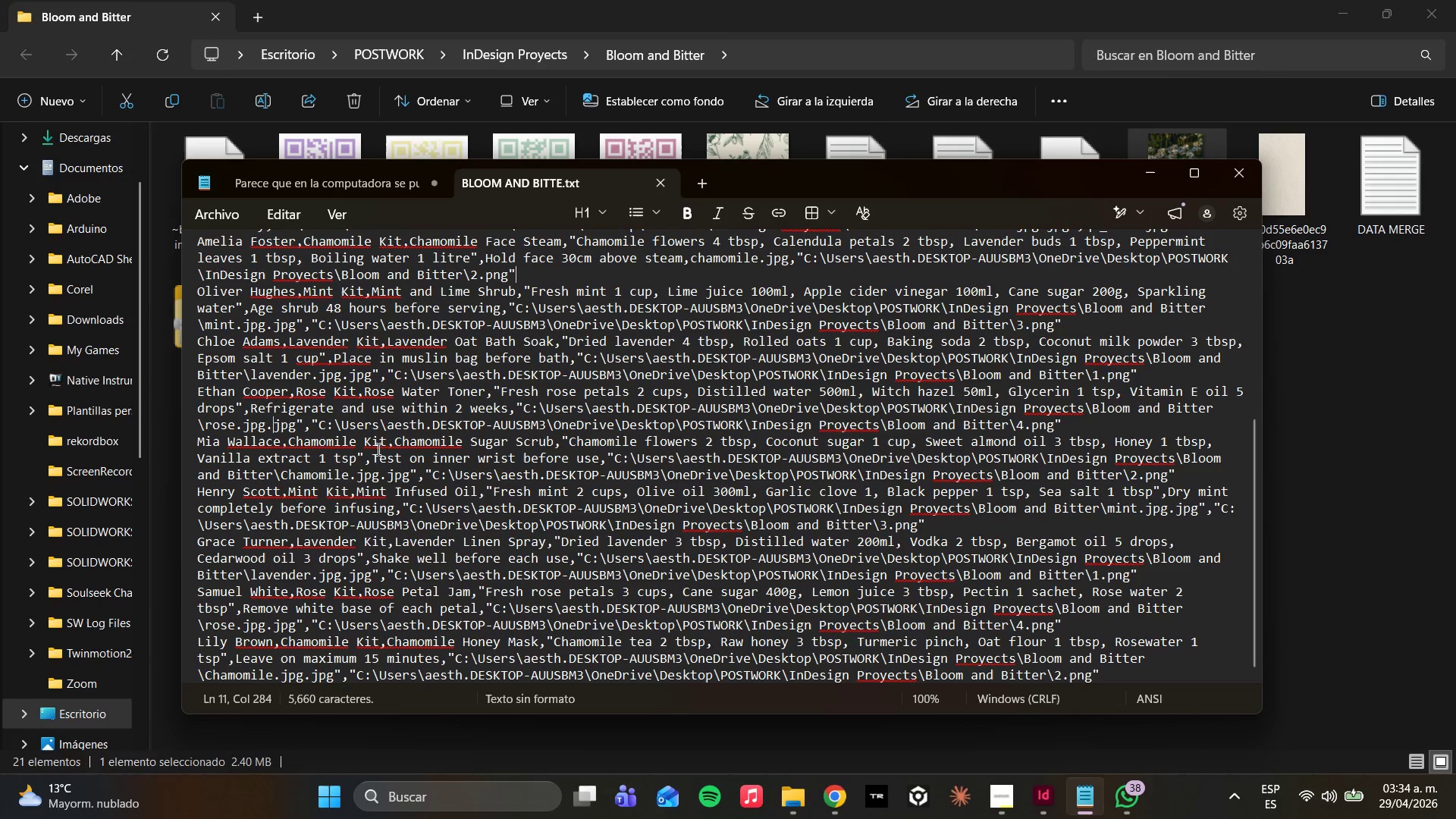 
left_click([359, 387])
 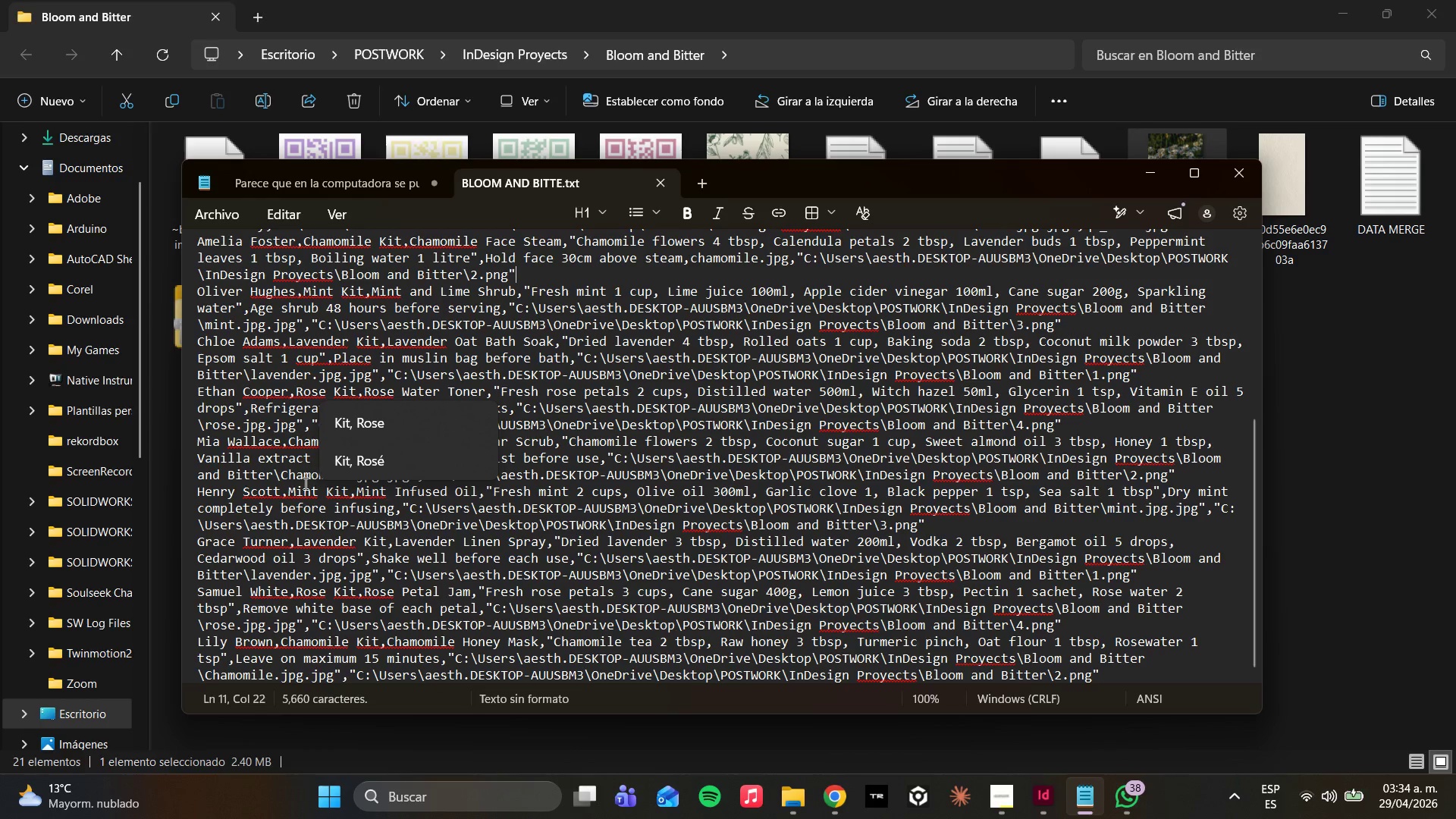 
left_click([301, 488])
 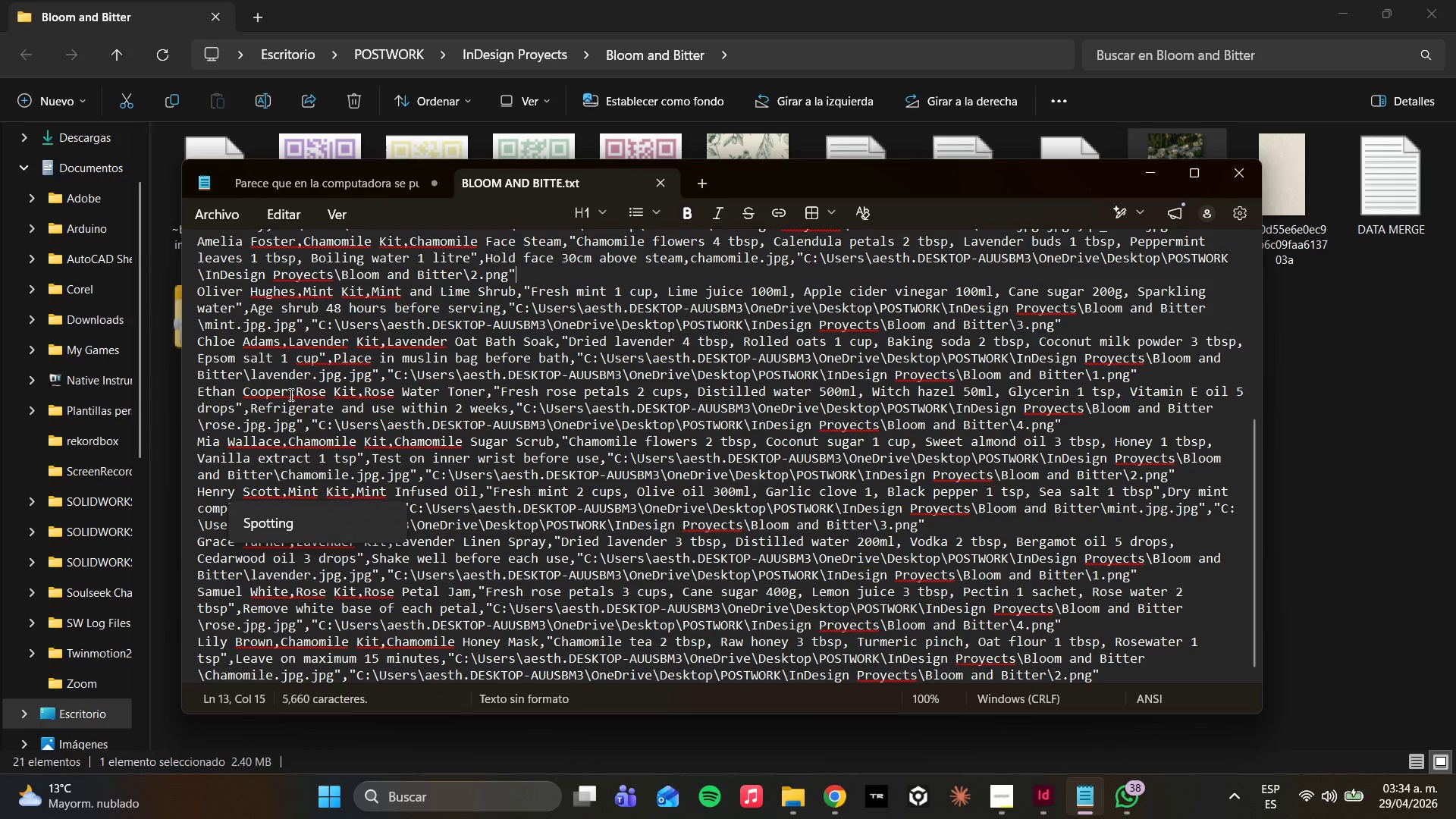 
scroll: coordinate [303, 384], scroll_direction: up, amount: 7.0
 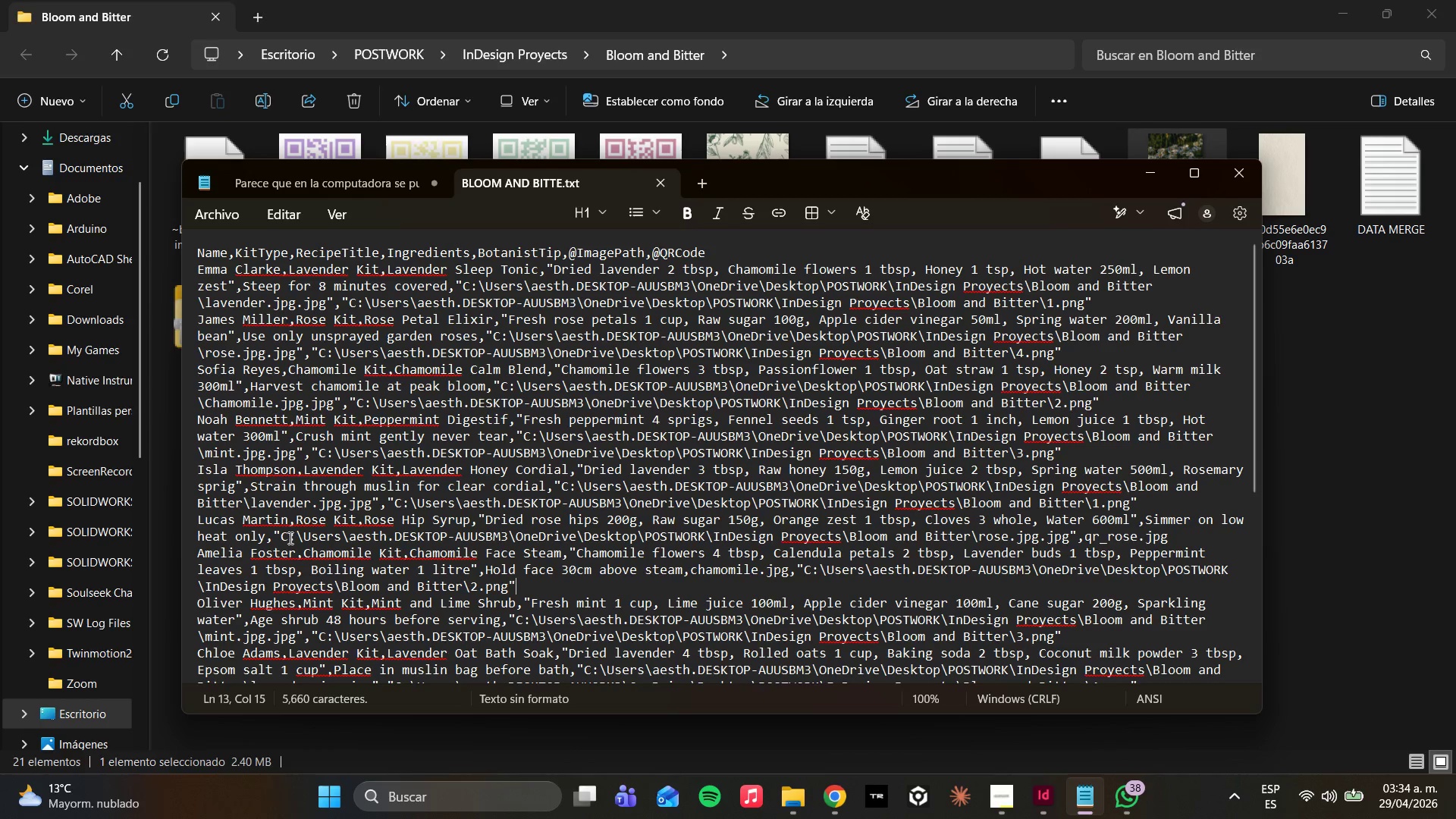 
wait(20.33)
 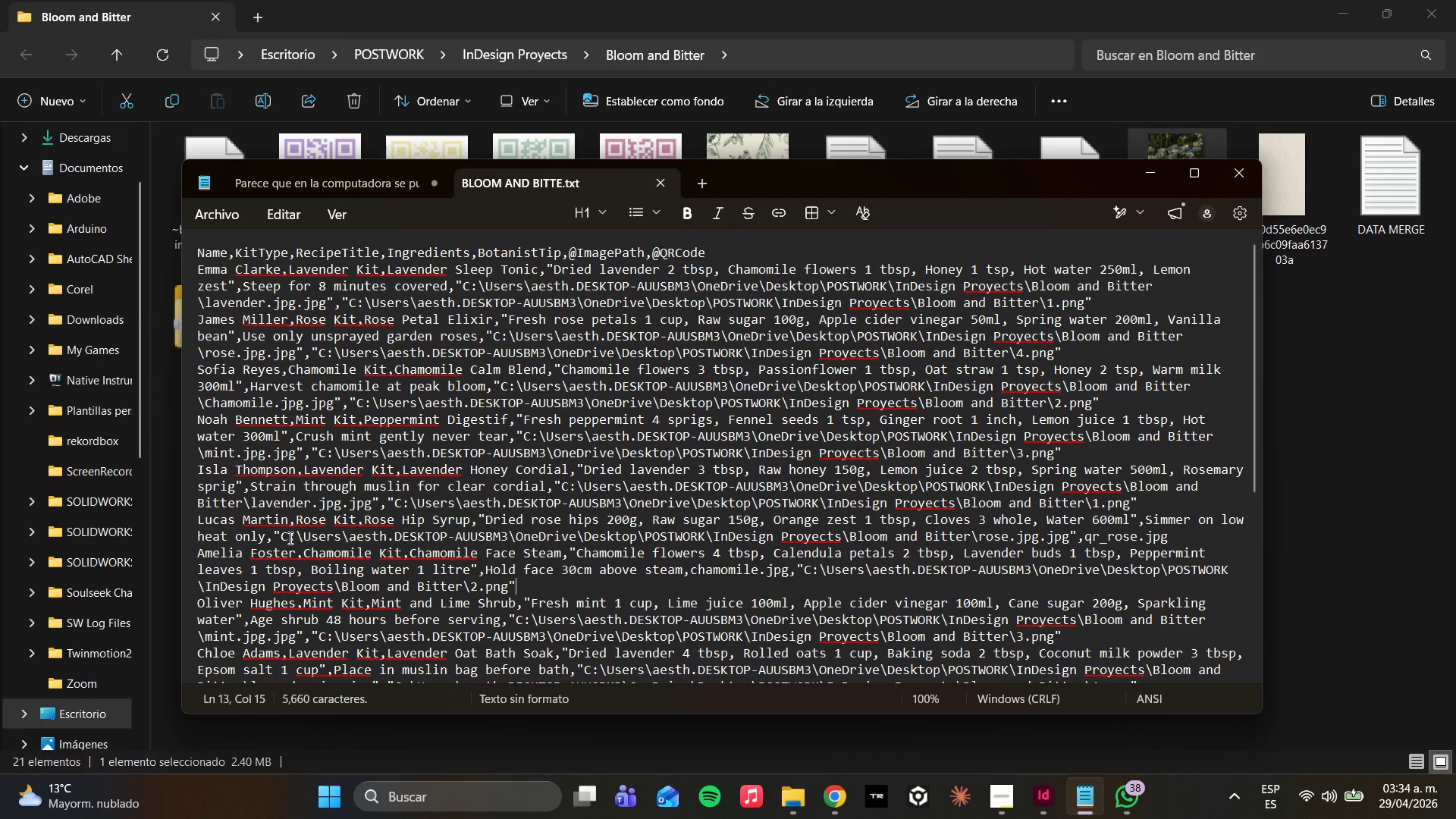 
left_click_drag(start_coordinate=[692, 571], to_coordinate=[788, 565])
 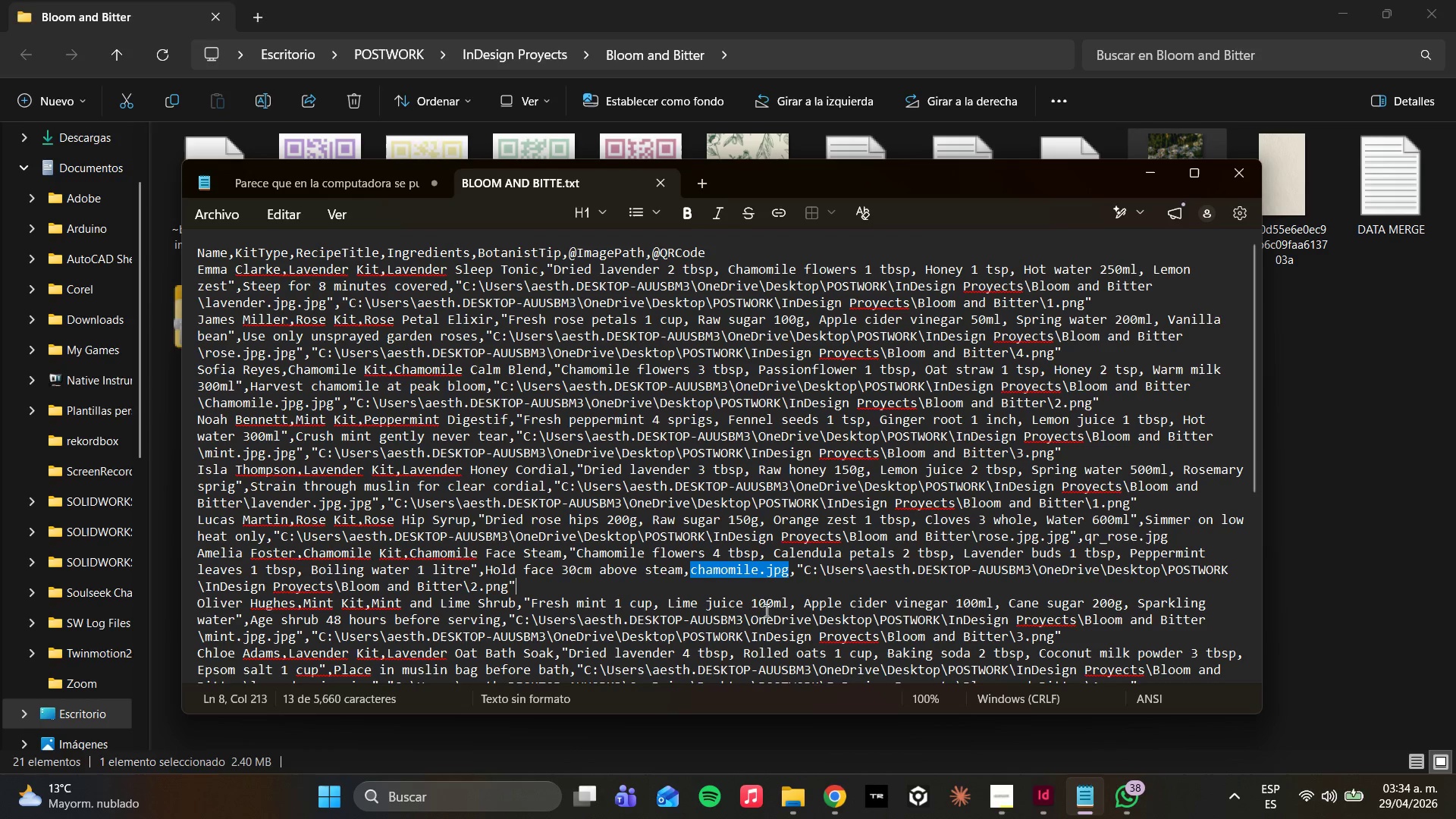 
key(Control+V)
 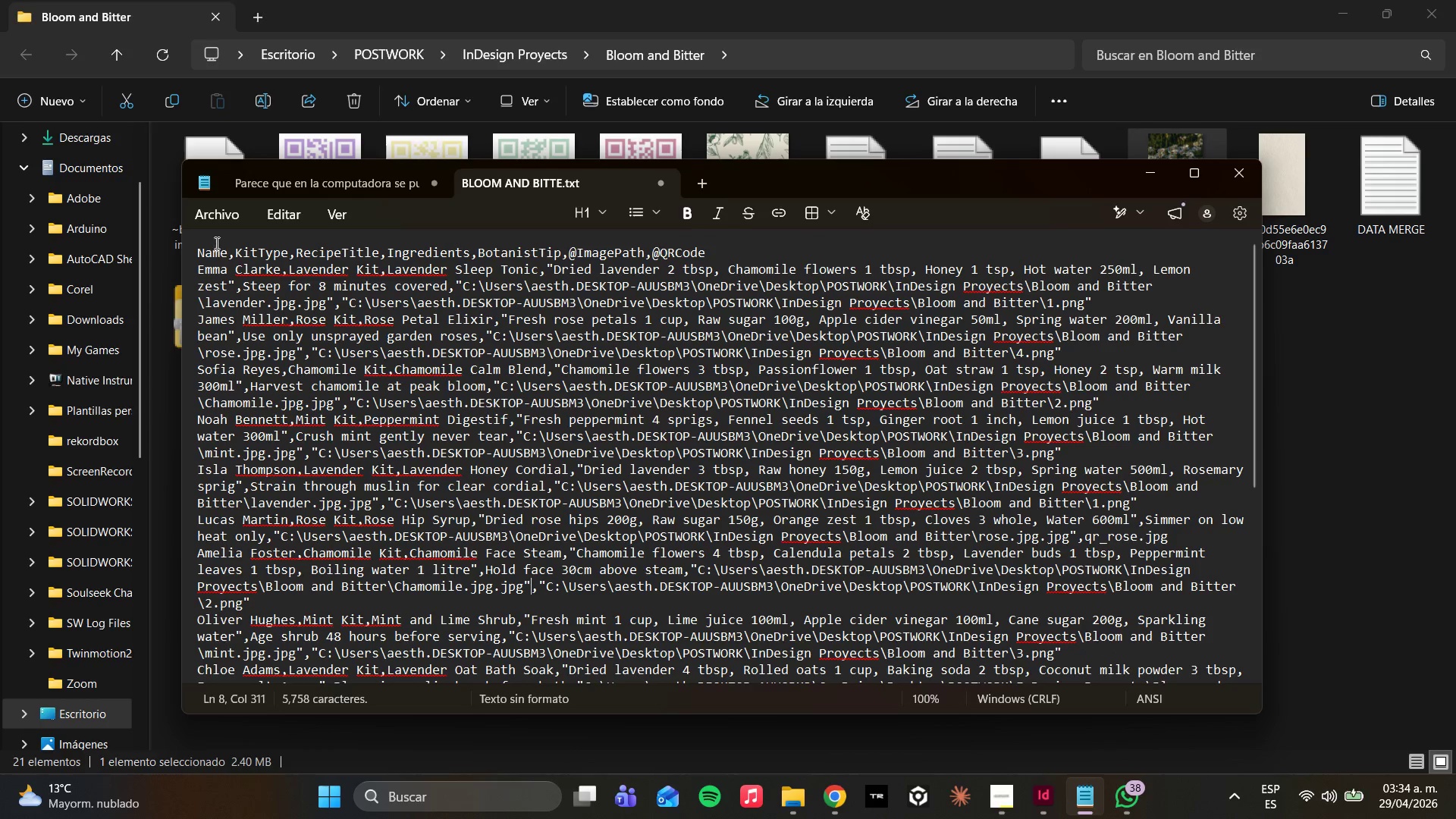 
left_click([220, 208])
 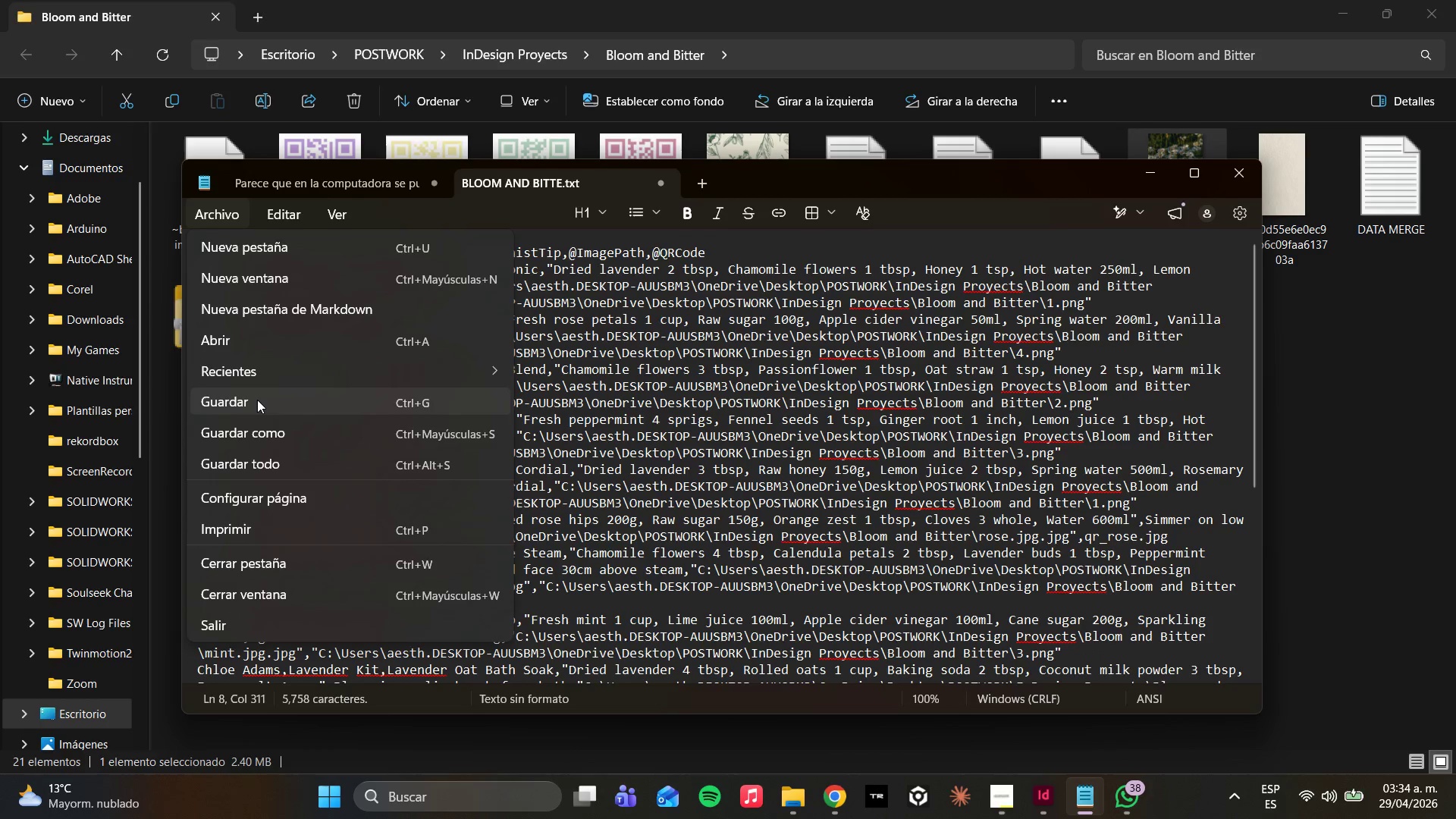 
left_click([257, 400])
 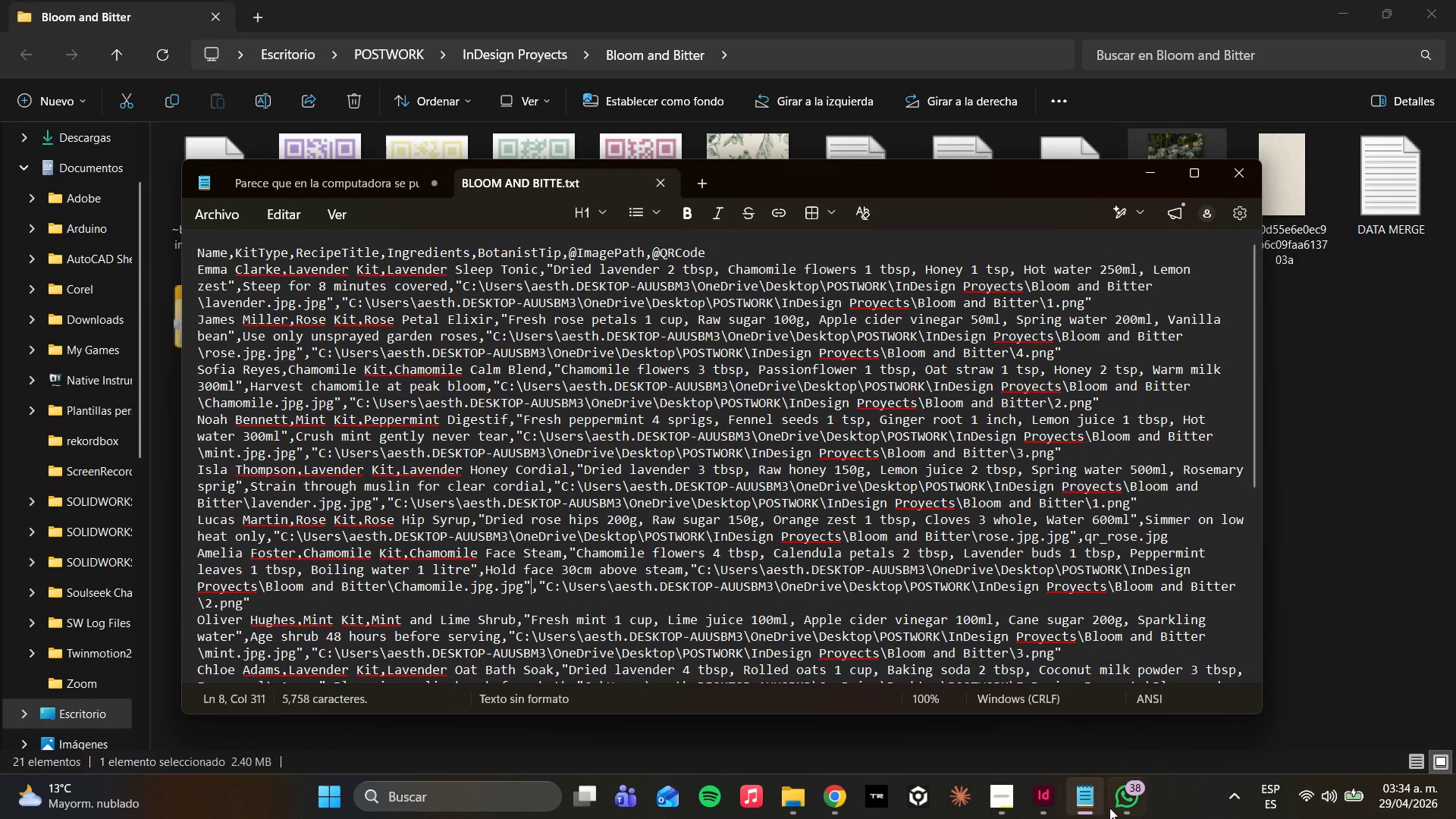 
left_click([1050, 795])
 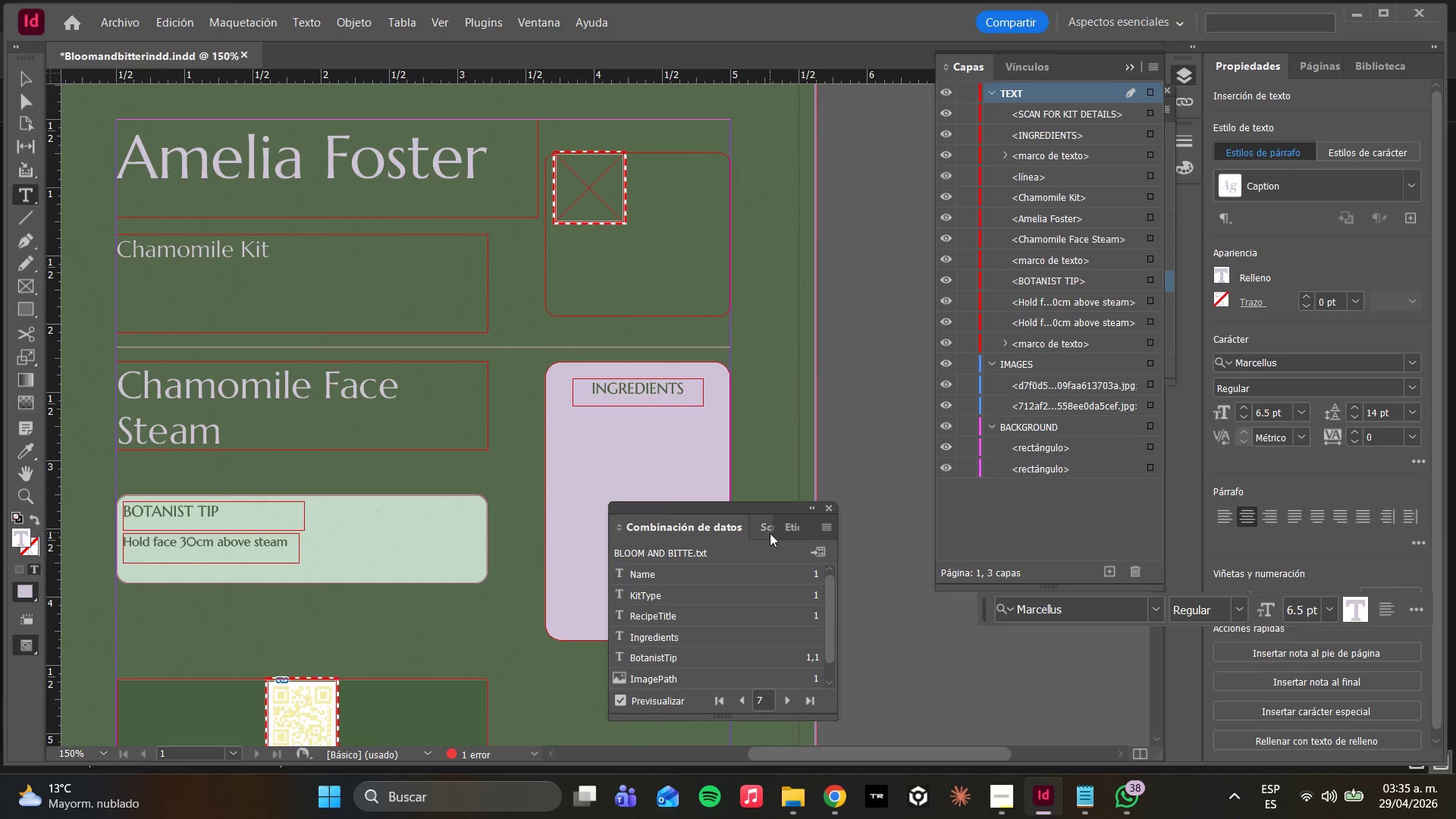 
wait(6.5)
 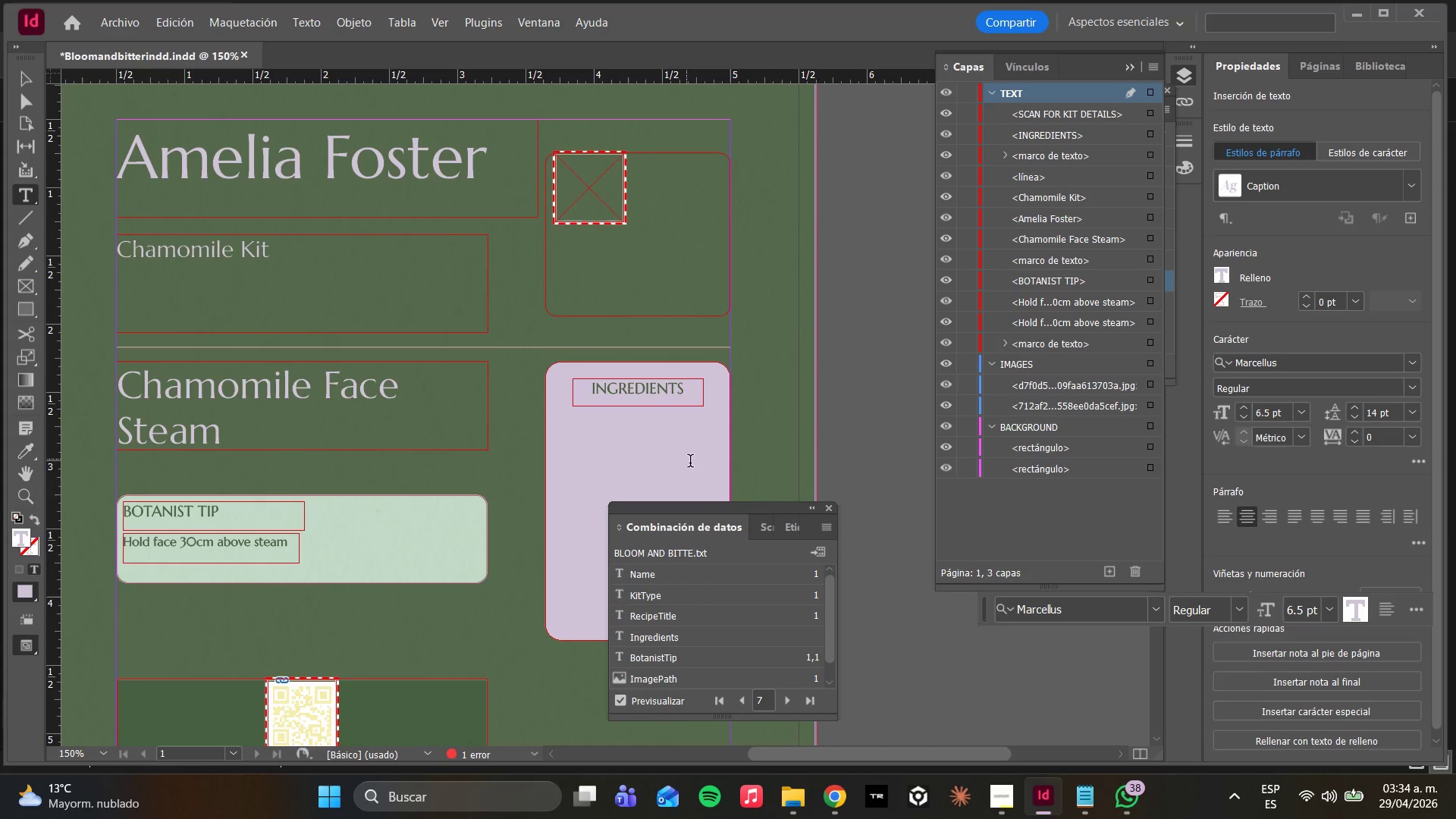 
left_click([827, 526])
 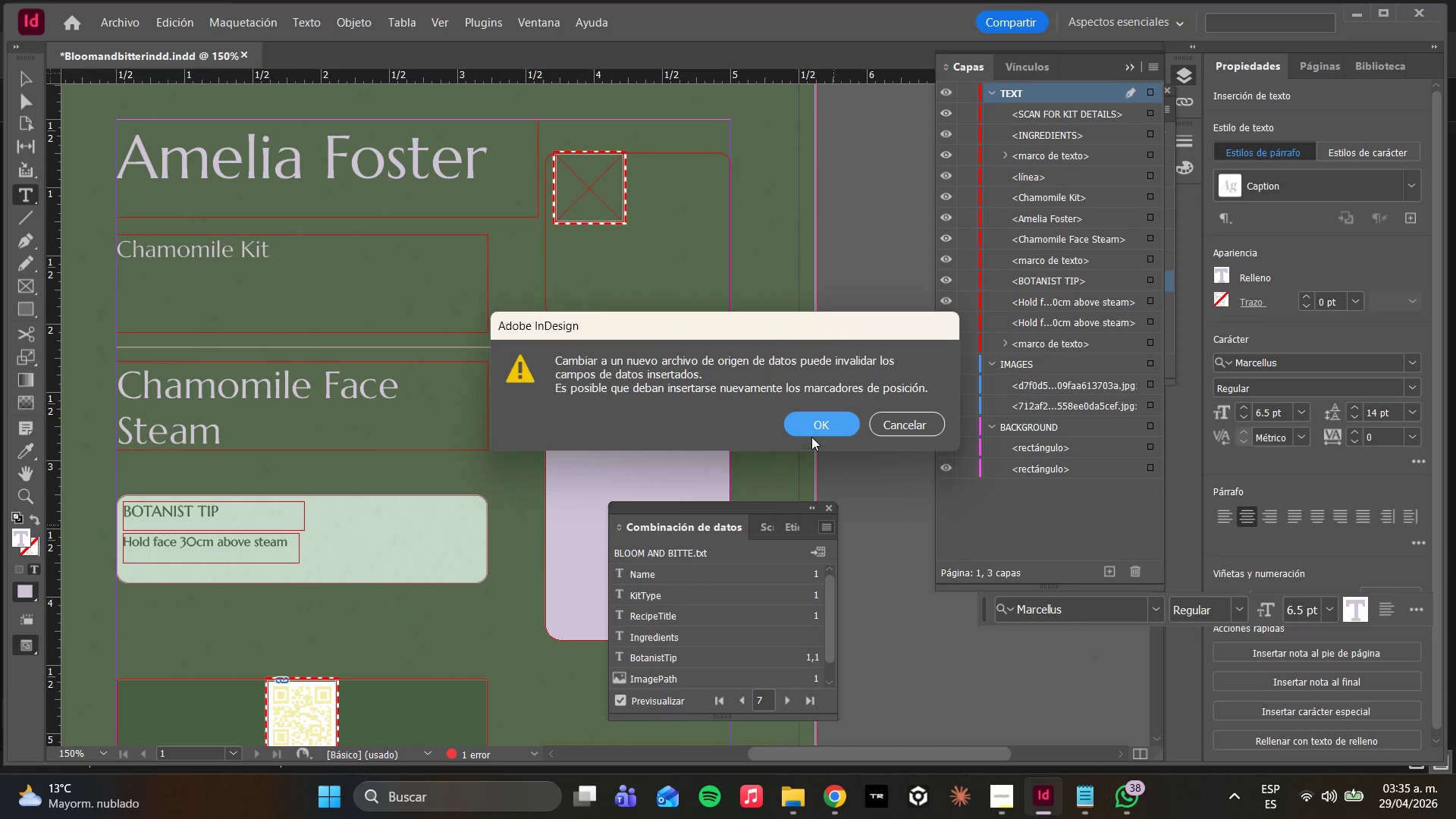 
left_click([808, 425])
 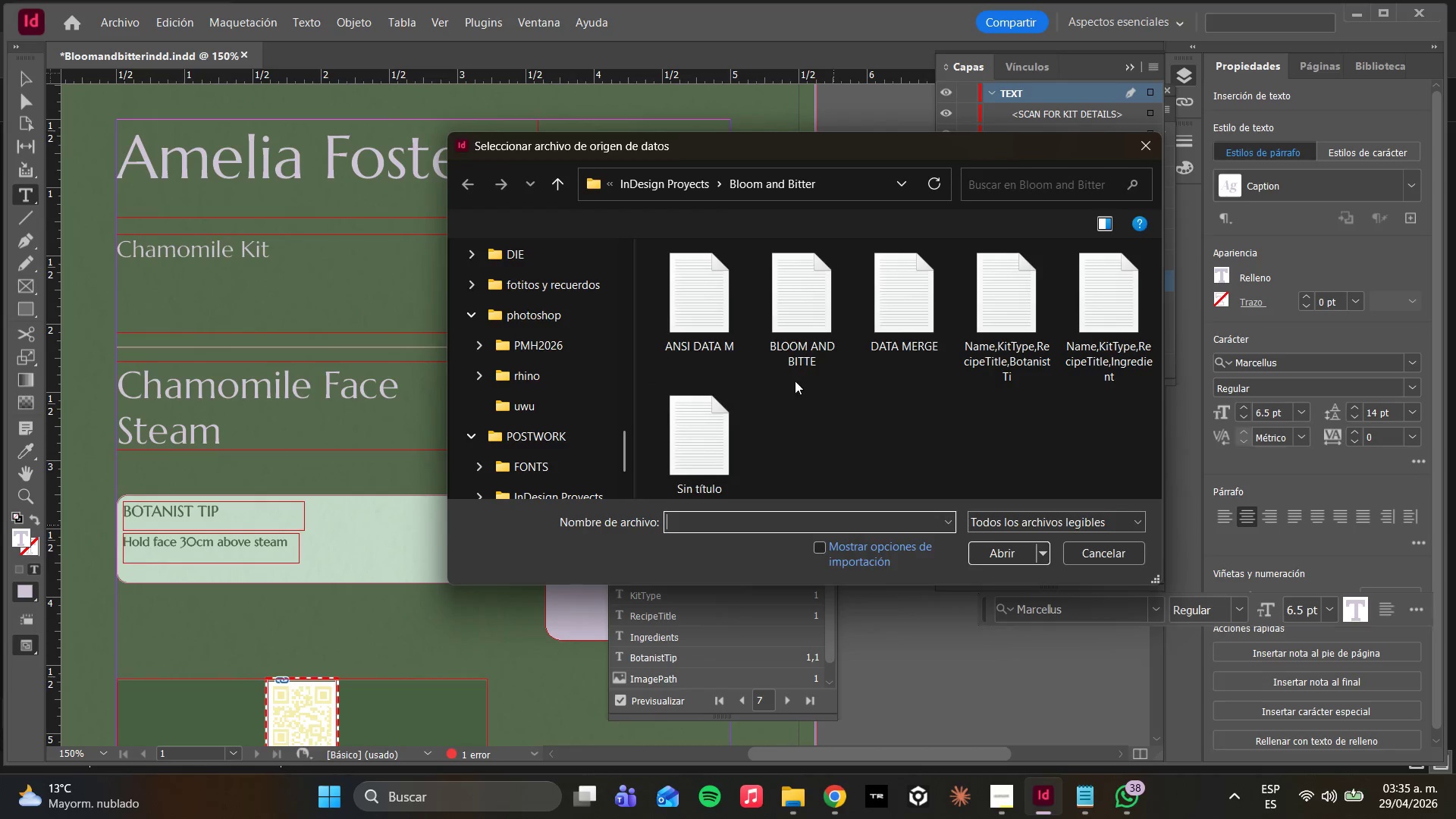 
left_click([811, 331])
 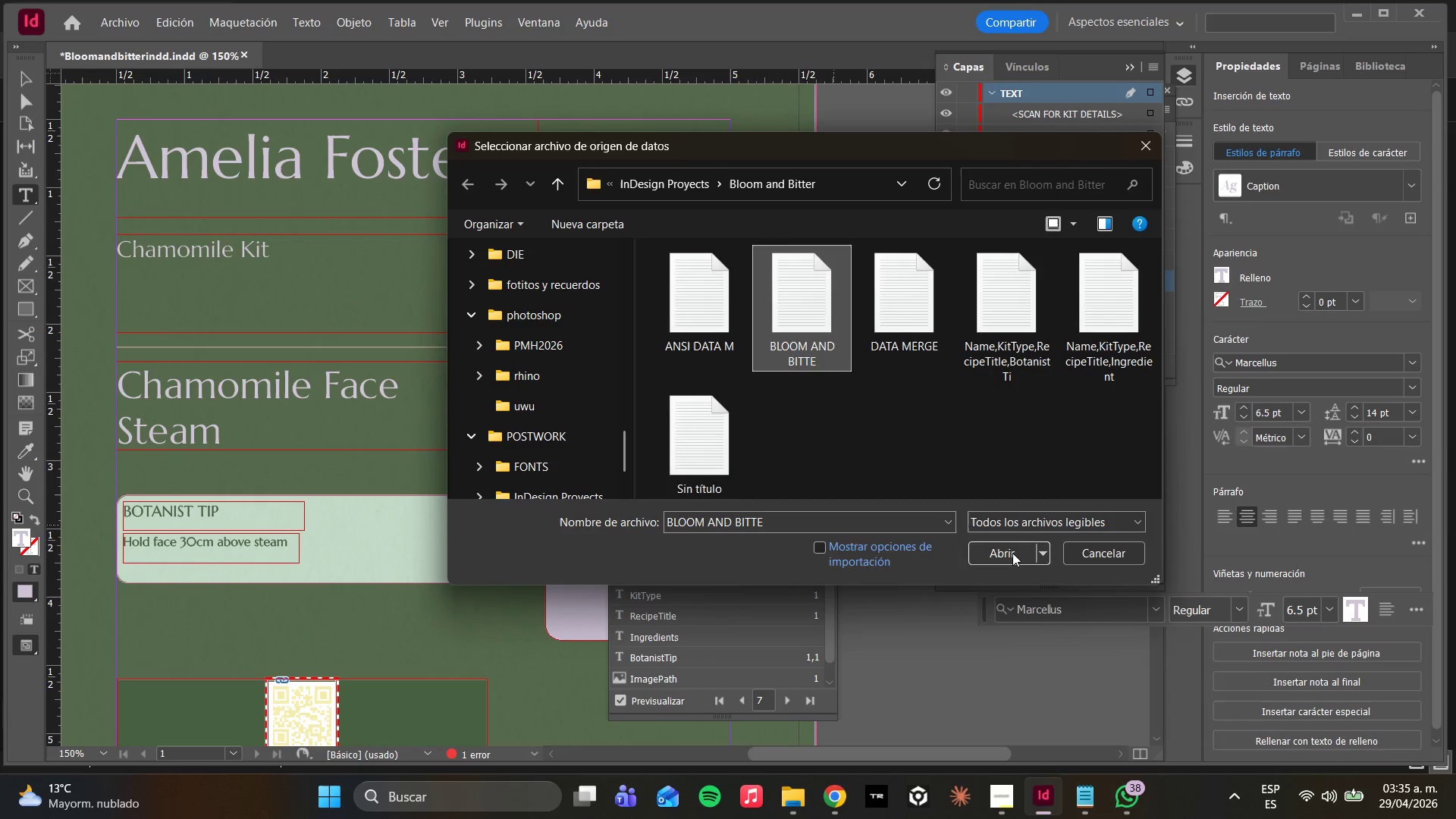 
left_click([1012, 553])
 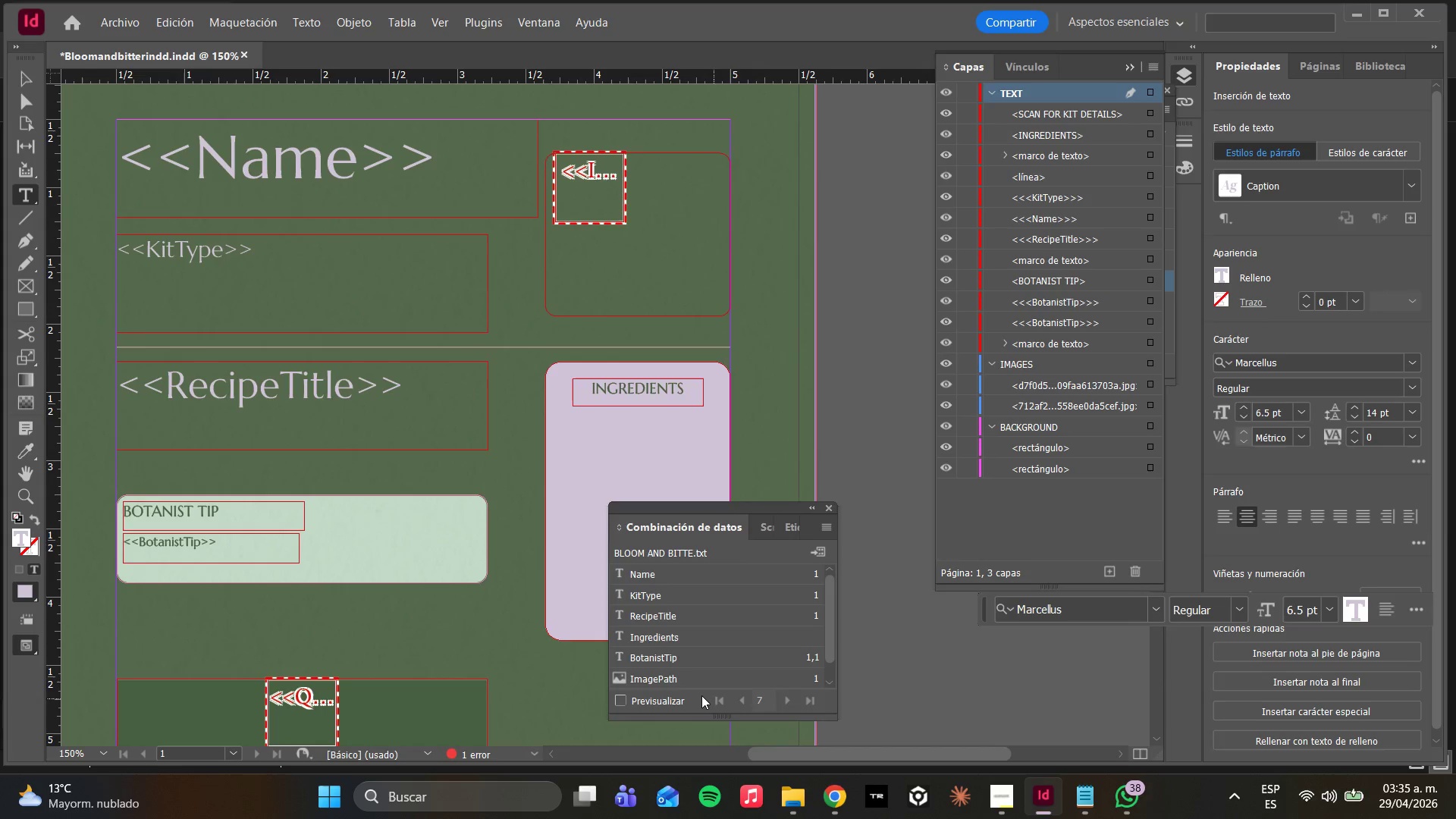 
left_click([620, 704])
 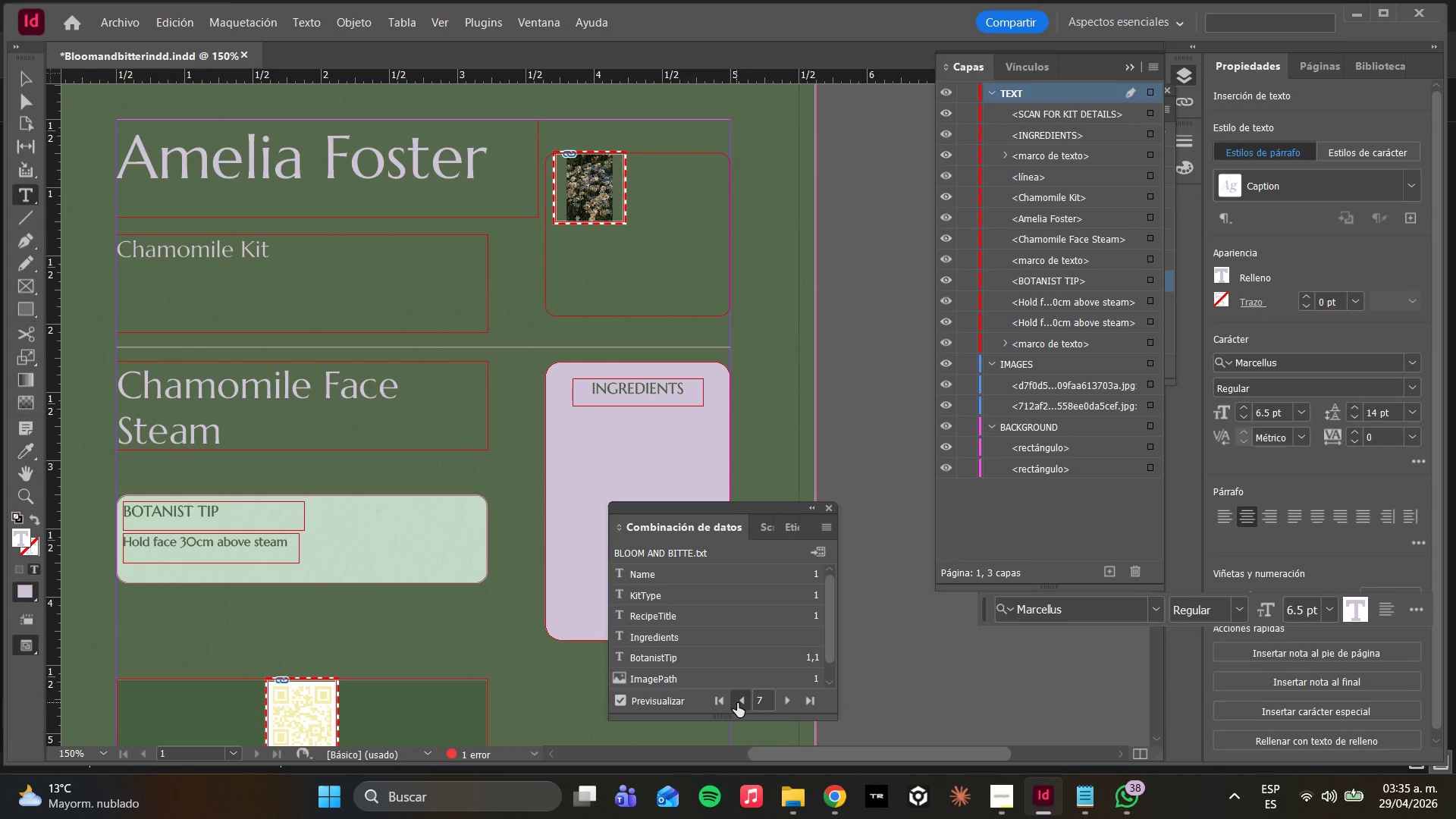 
left_click([737, 703])
 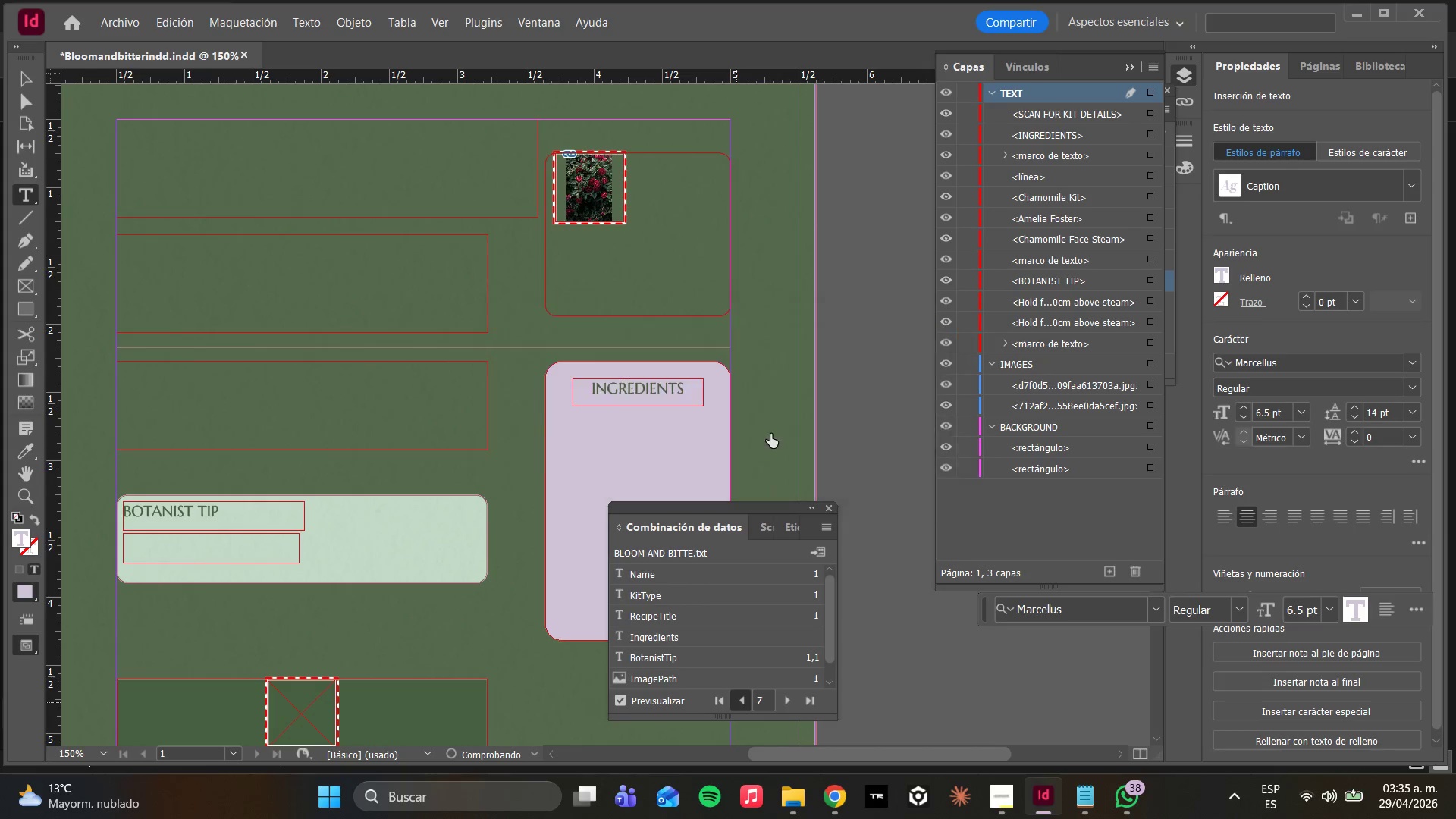 
mouse_move([763, 697])
 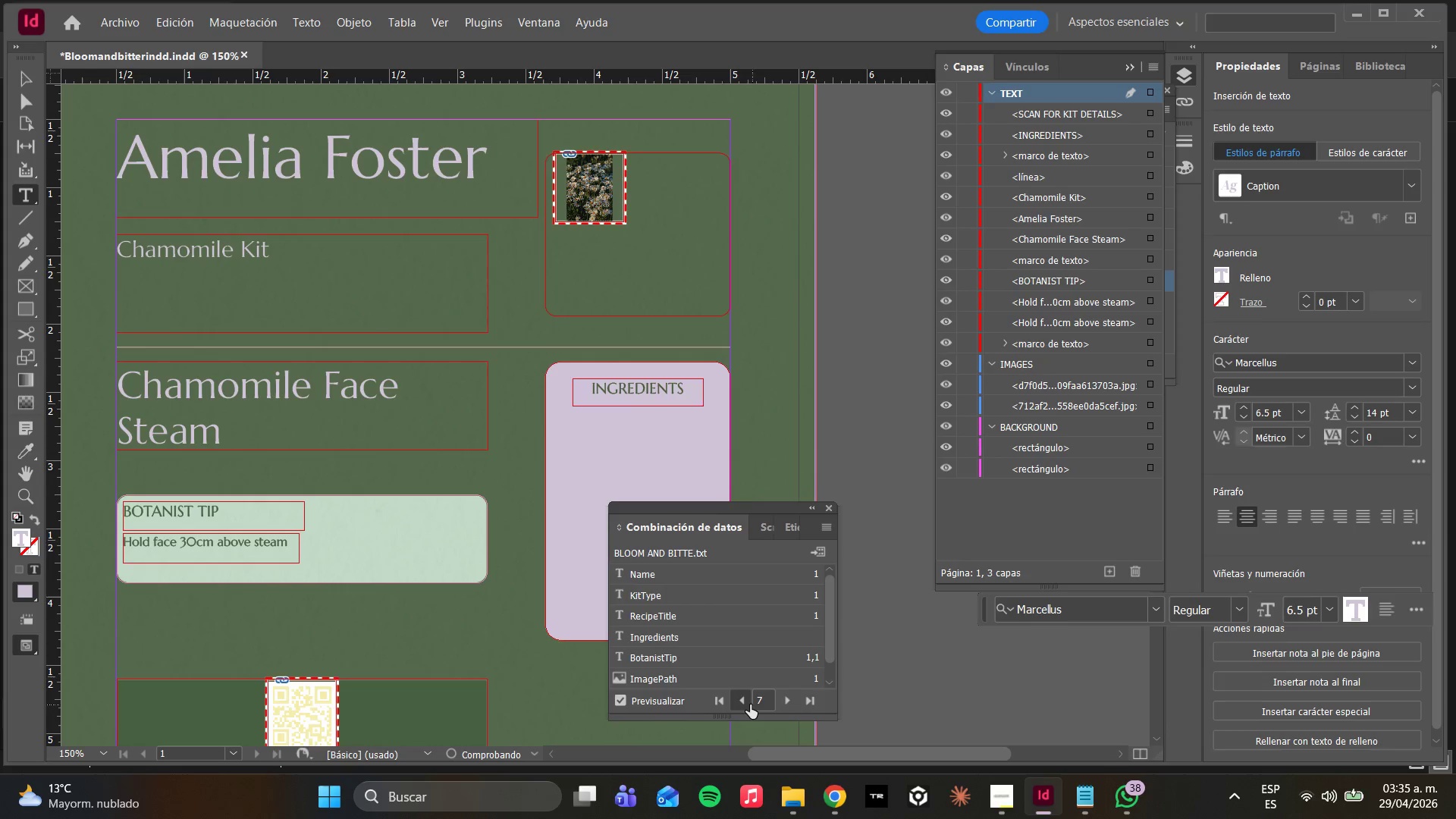 
left_click([745, 703])
 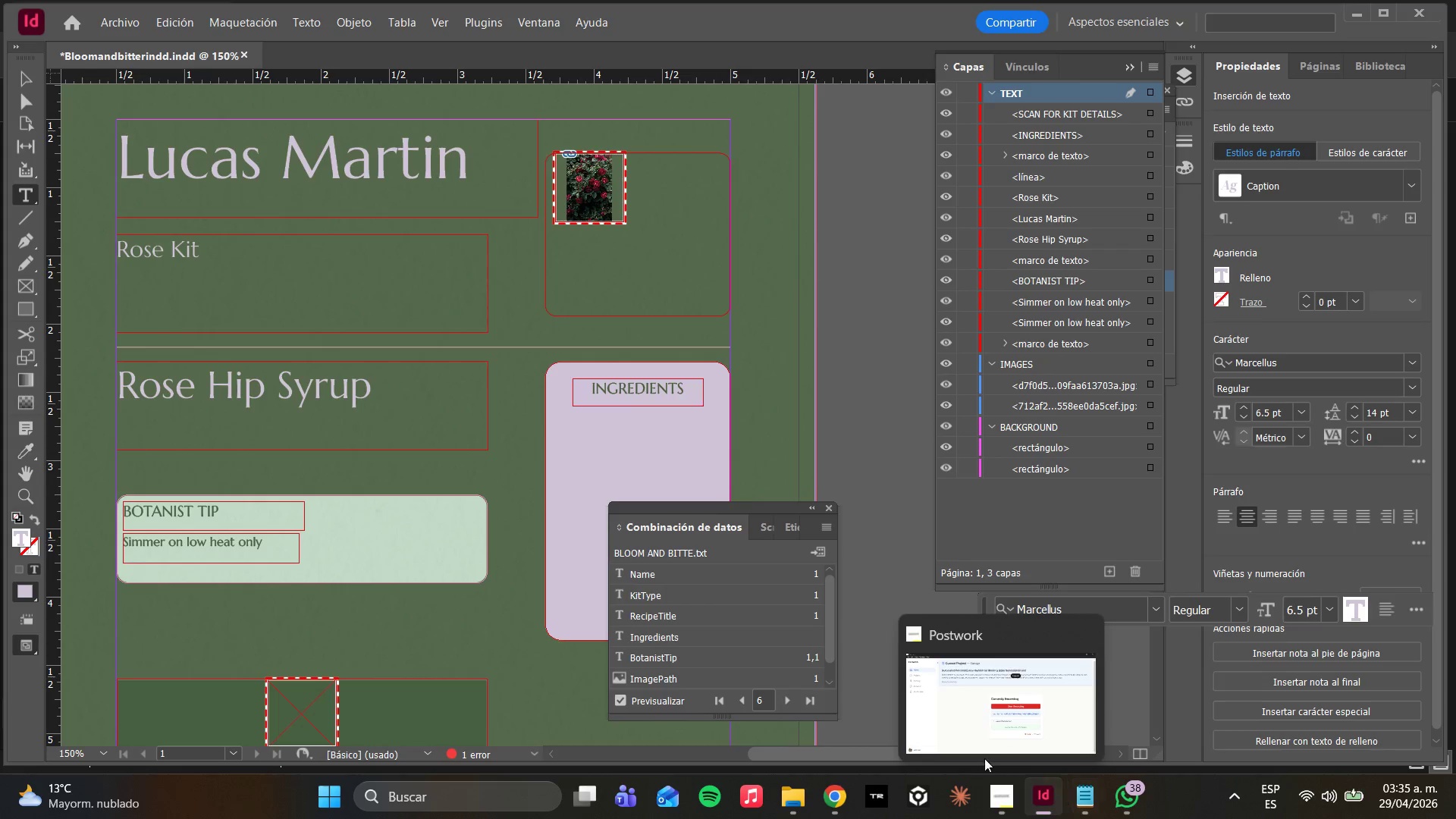 
left_click([837, 784])
 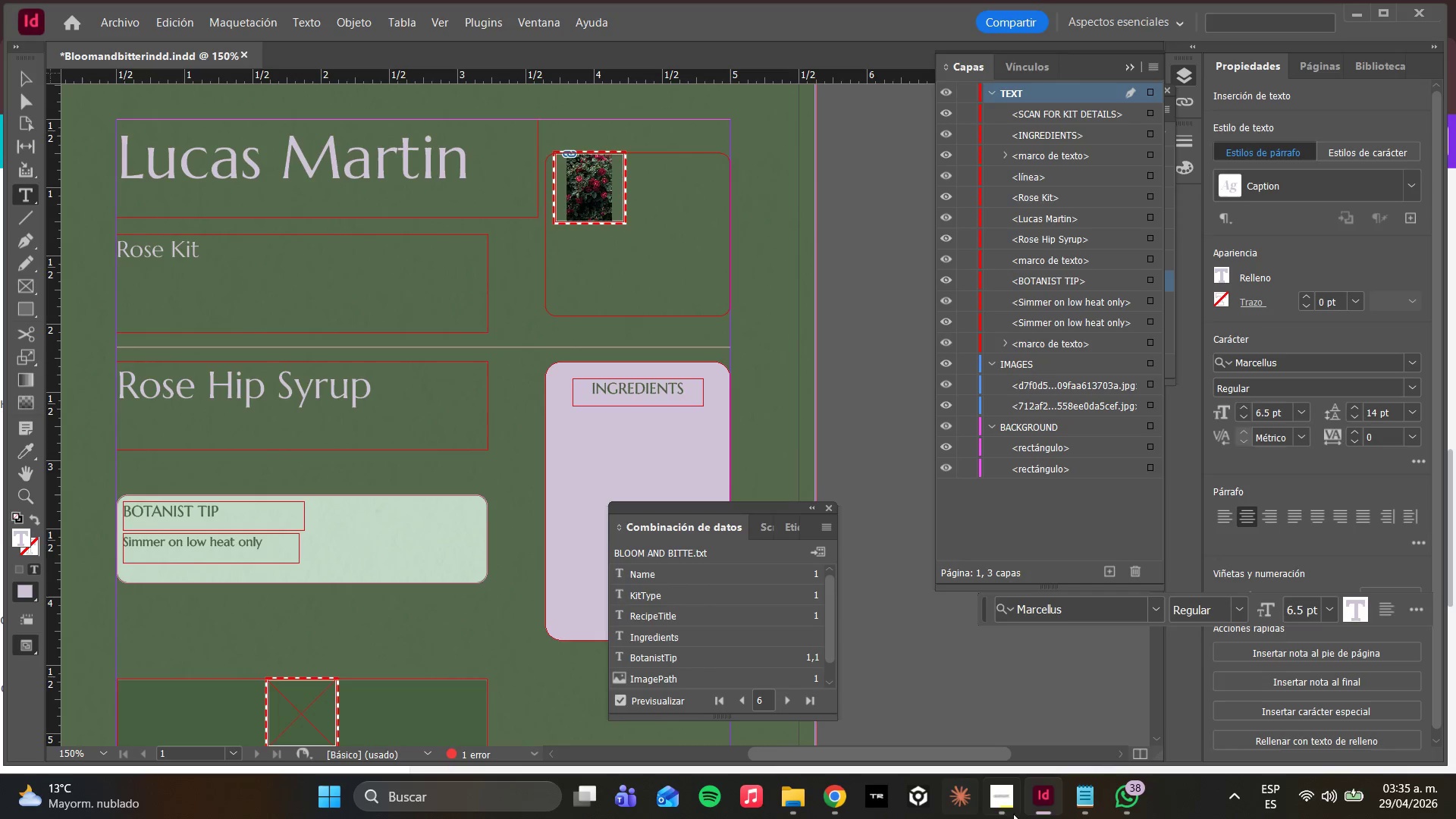 
left_click([801, 793])
 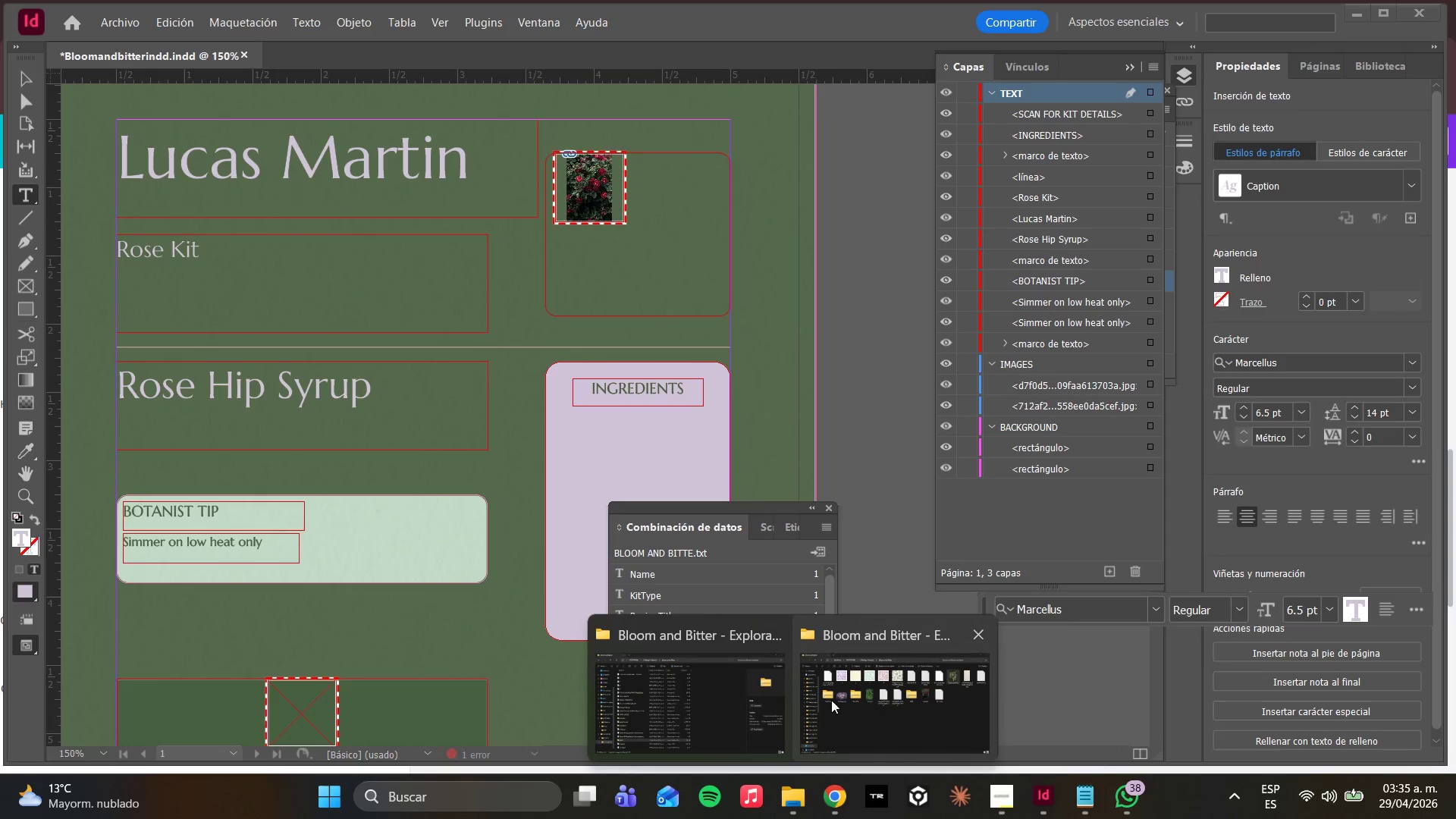 
left_click([831, 700])
 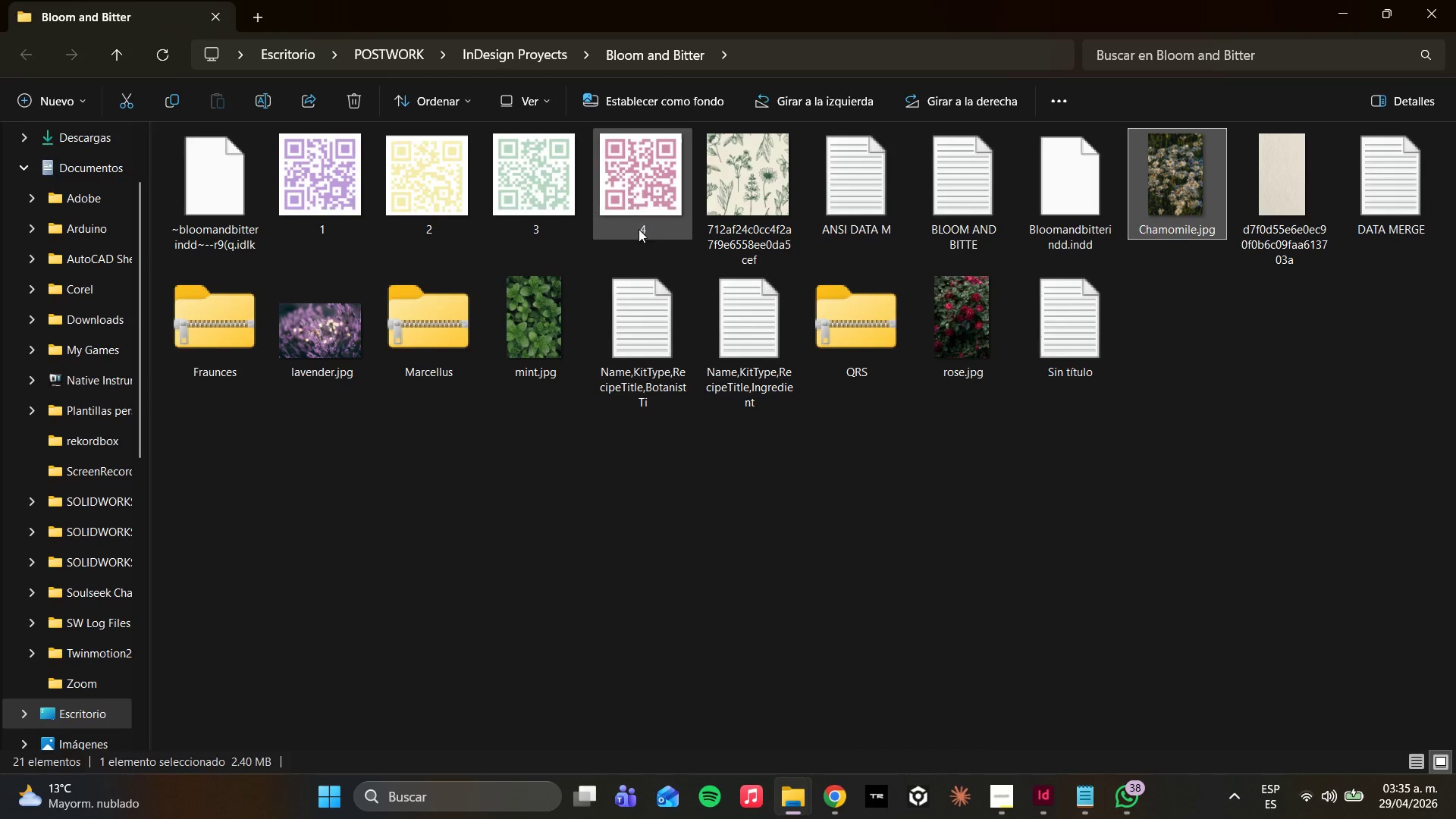 
left_click([632, 219])
 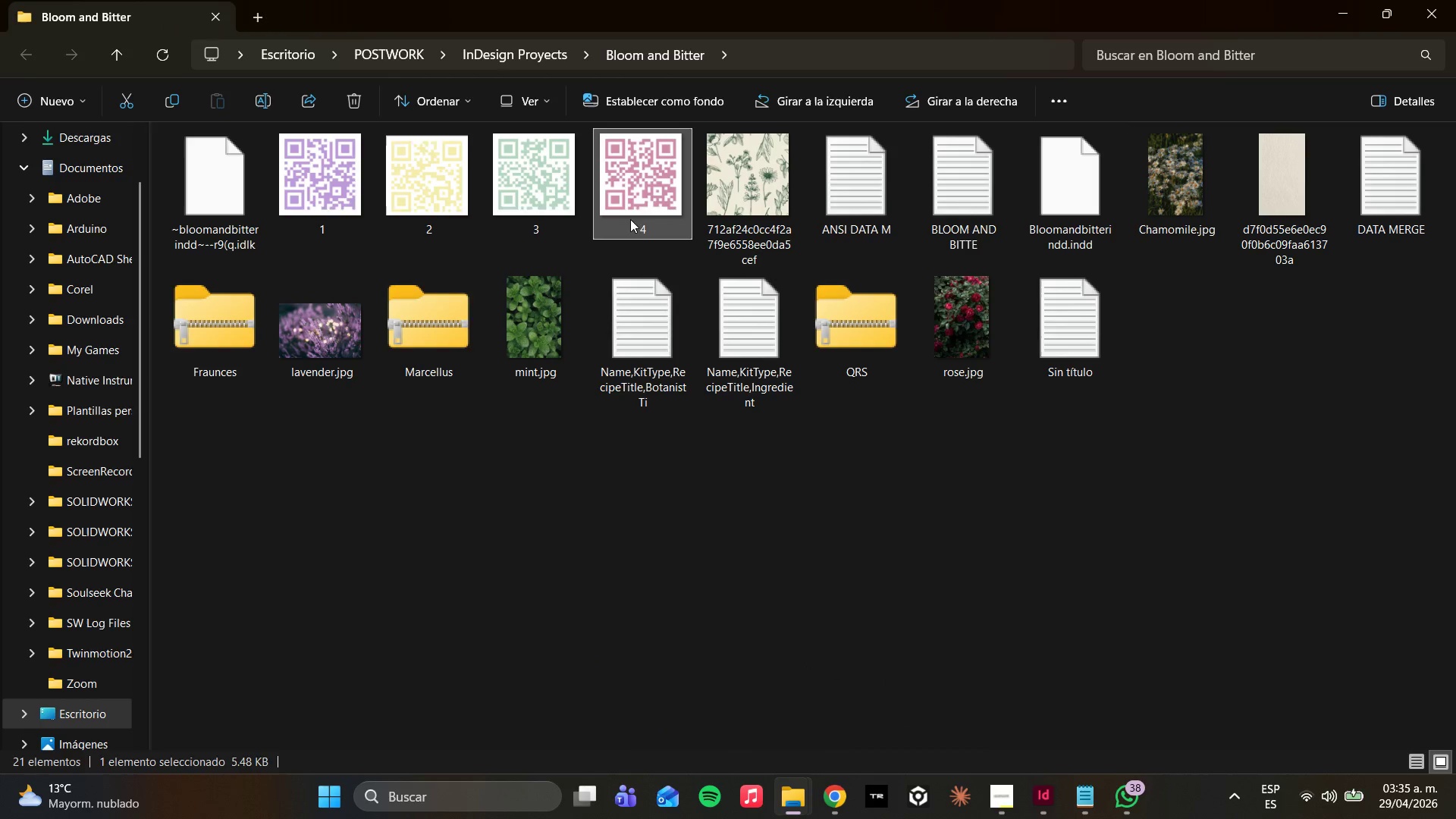 
mouse_move([632, 237])
 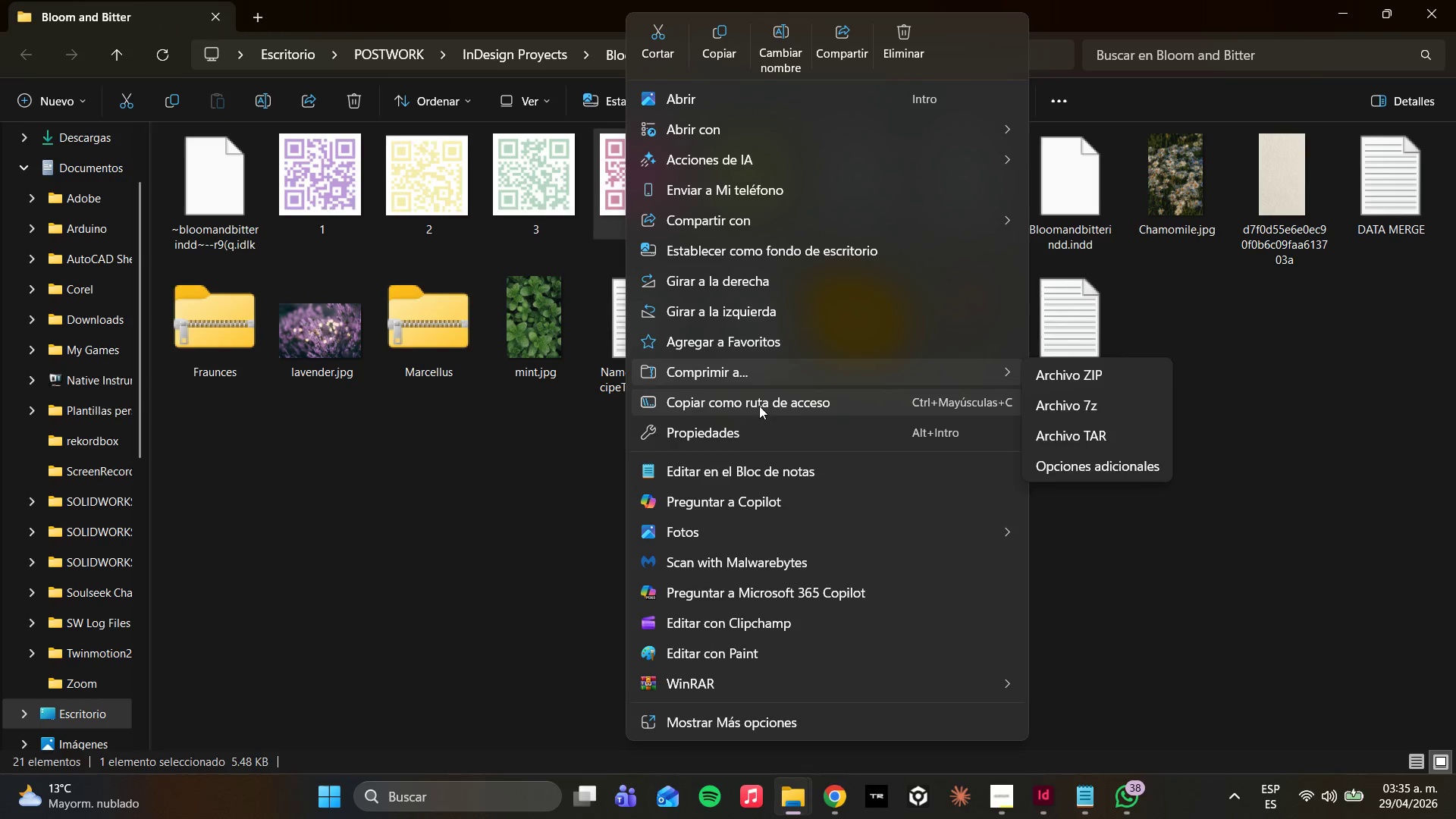 
left_click([759, 405])
 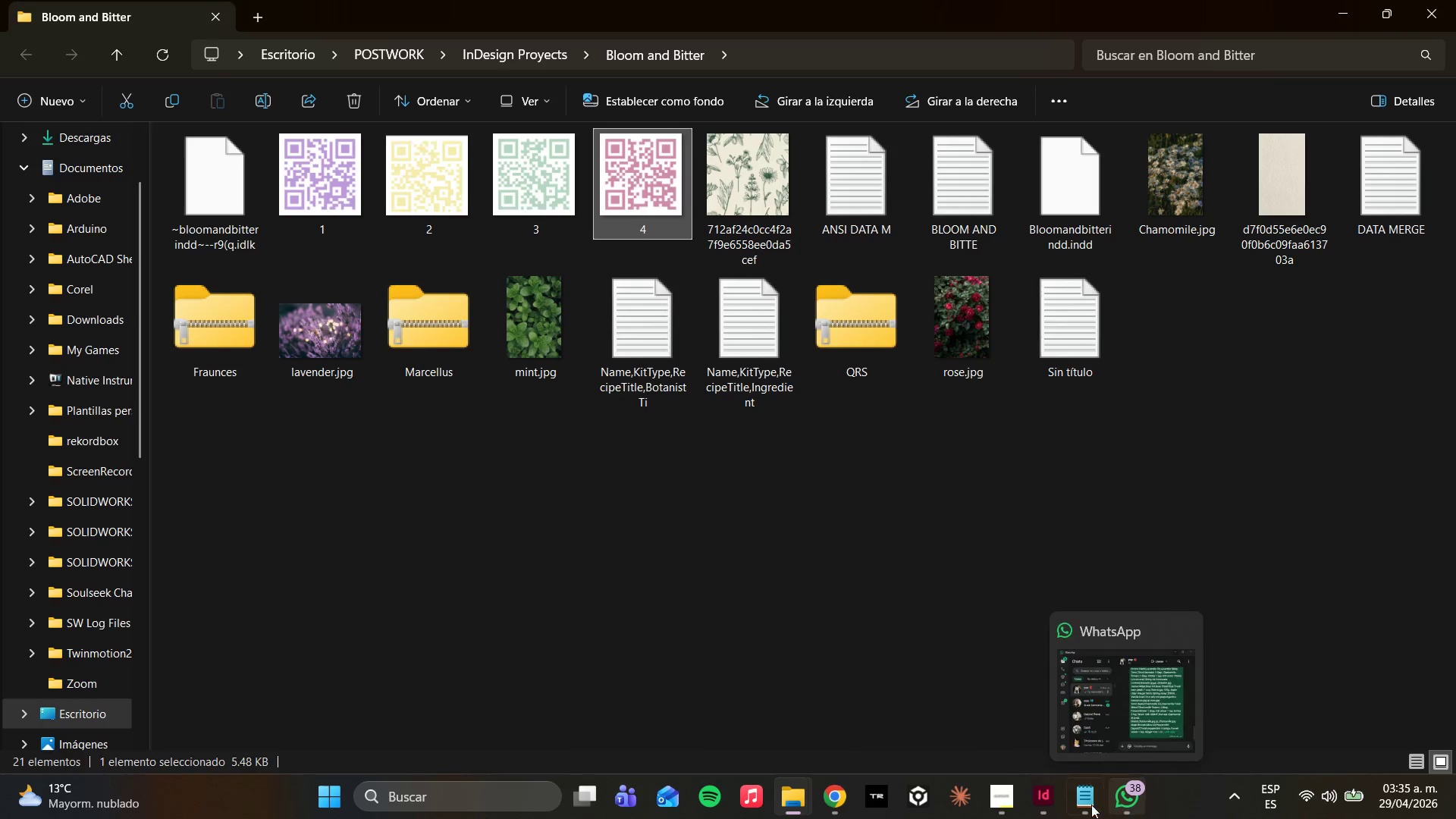 
left_click([1070, 803])
 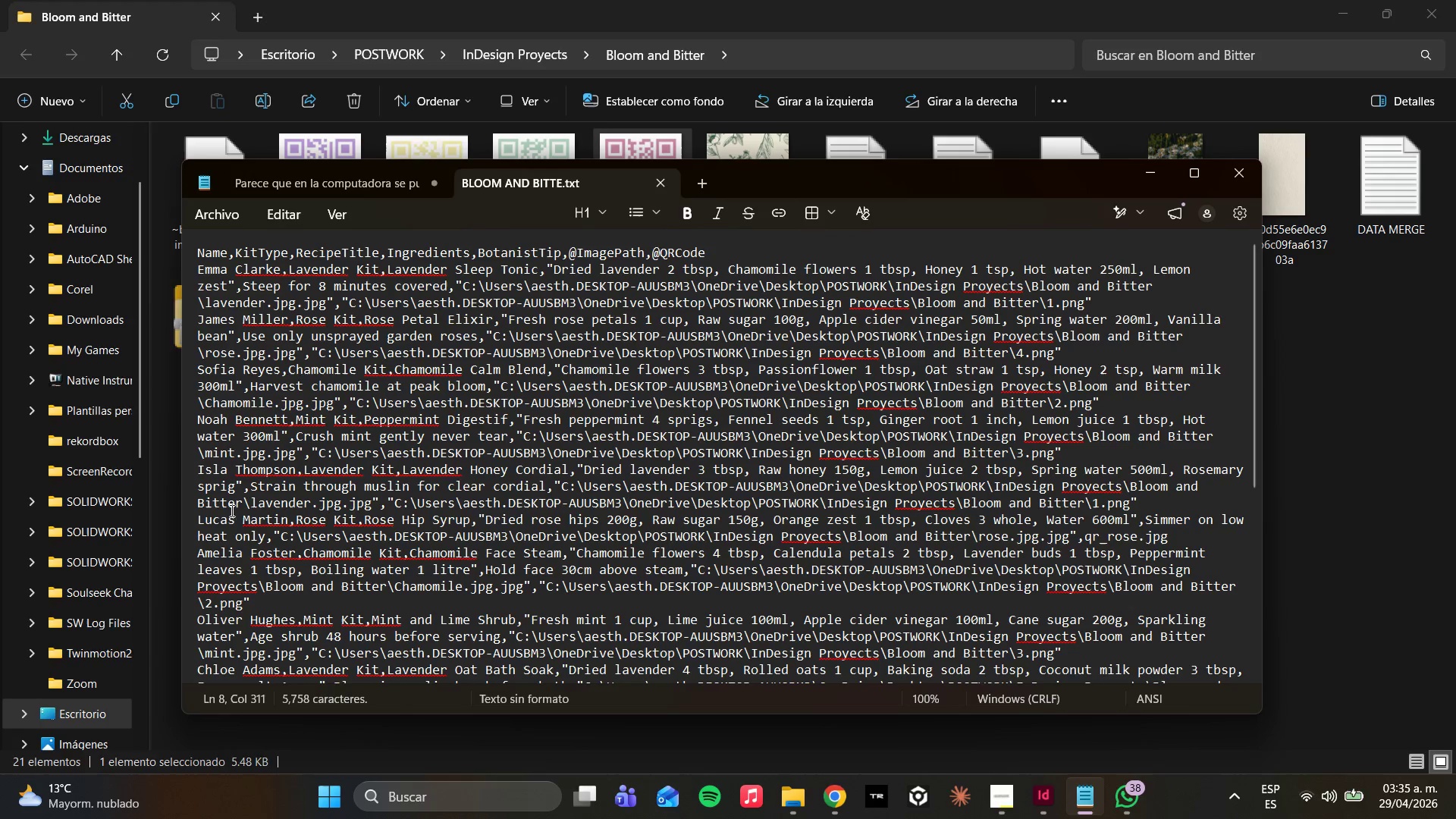 
wait(9.0)
 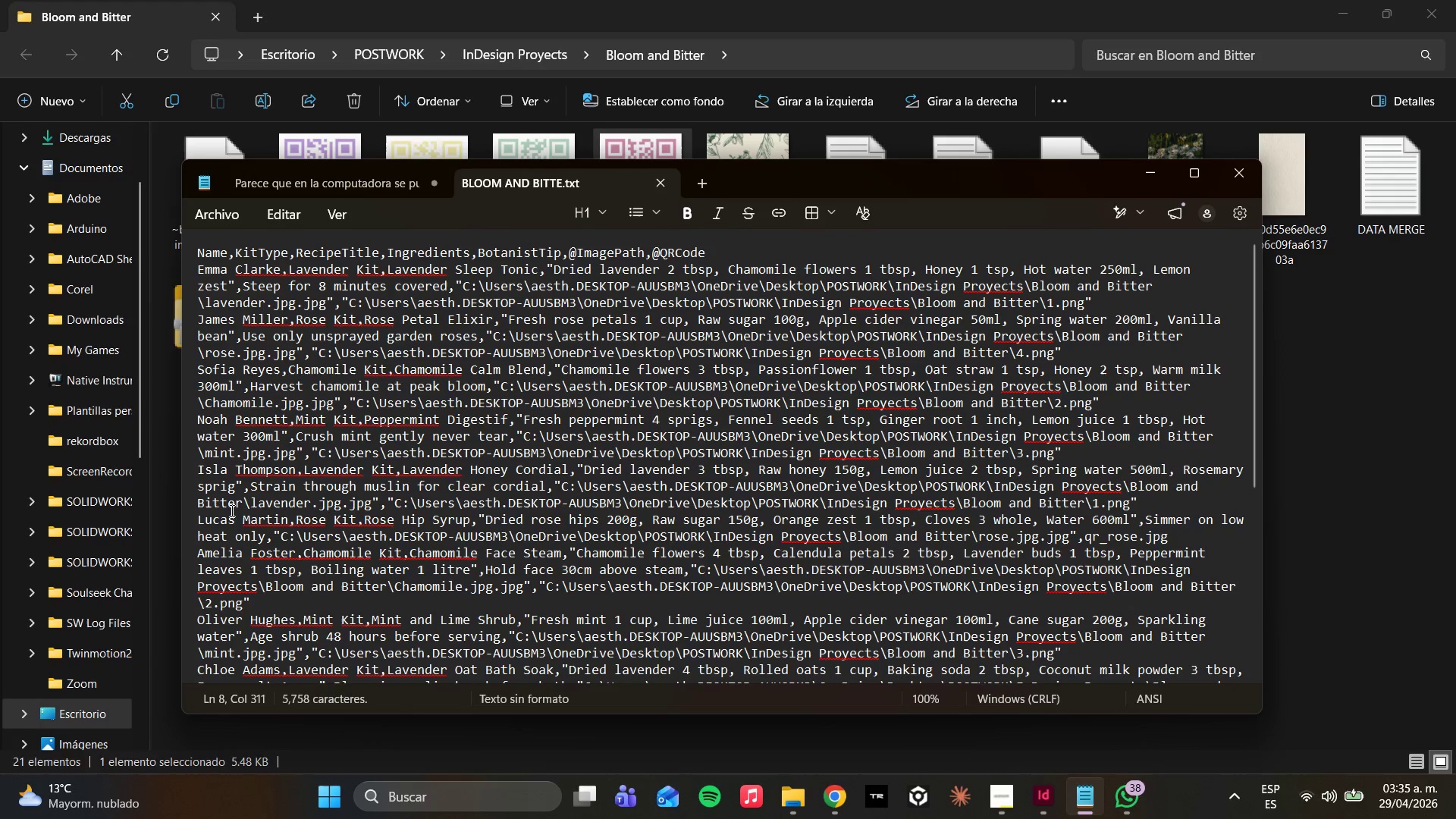 
left_click_drag(start_coordinate=[1084, 530], to_coordinate=[1170, 532])
 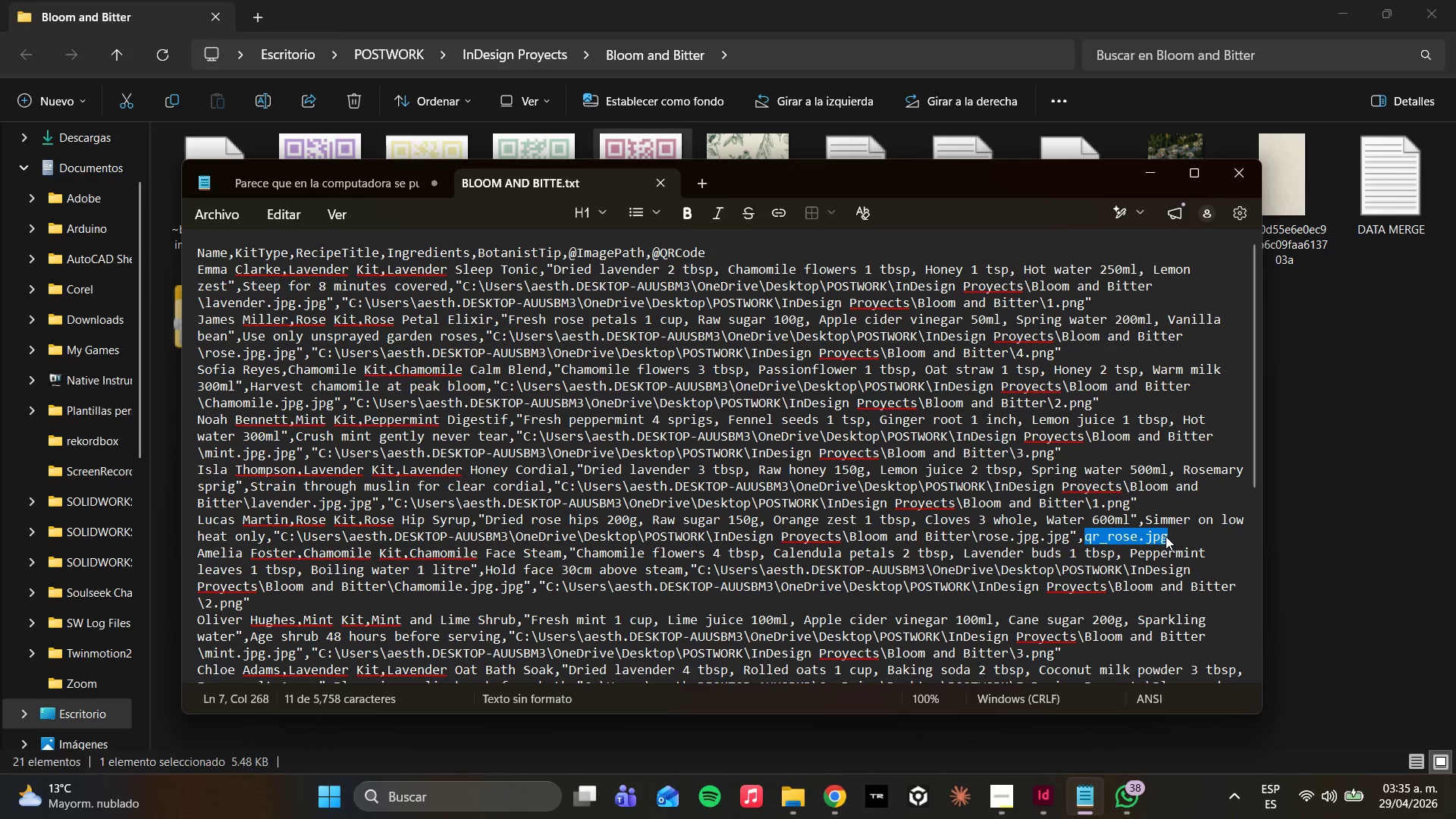 
key(Control+V)
 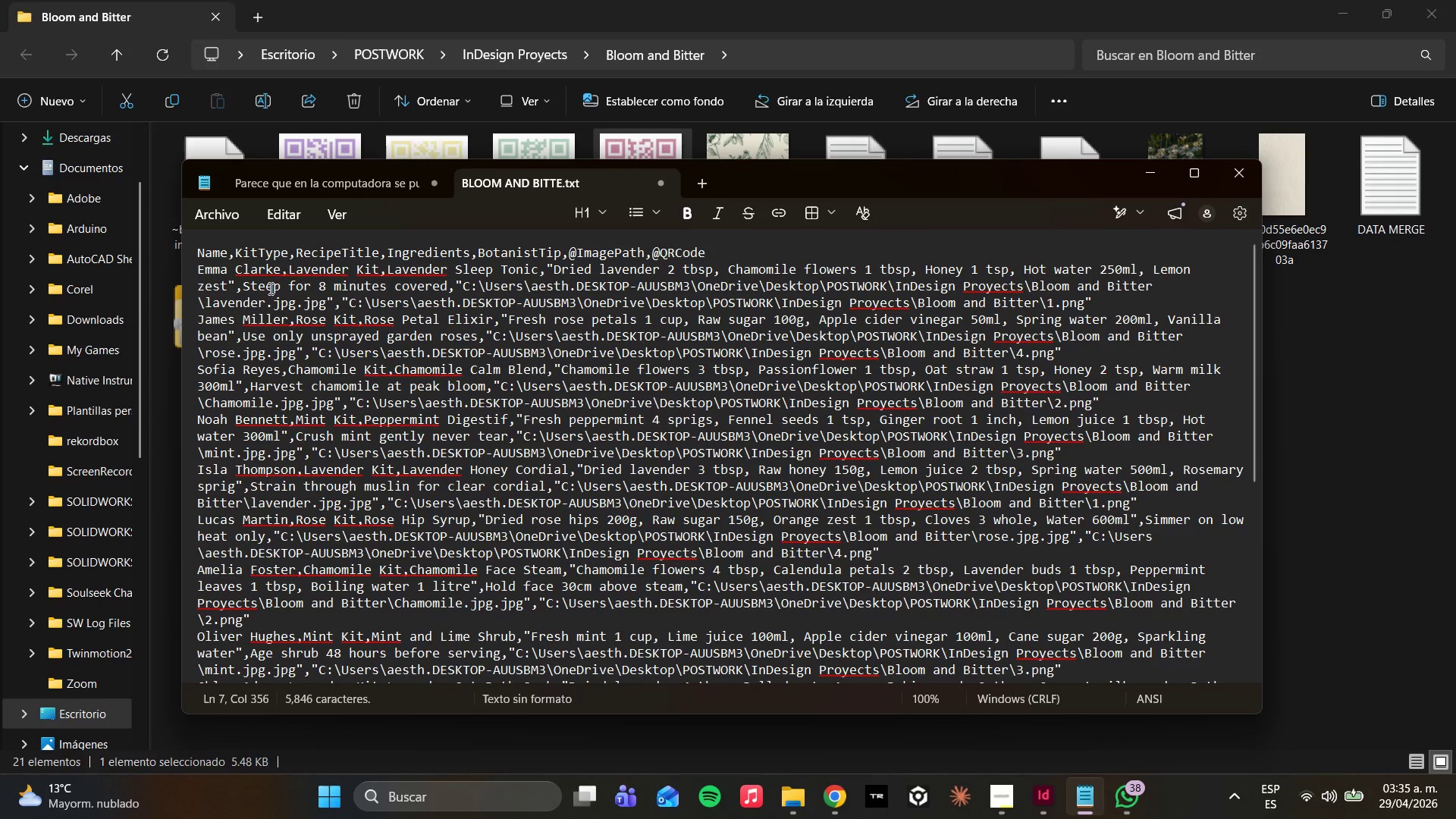 
left_click([209, 206])
 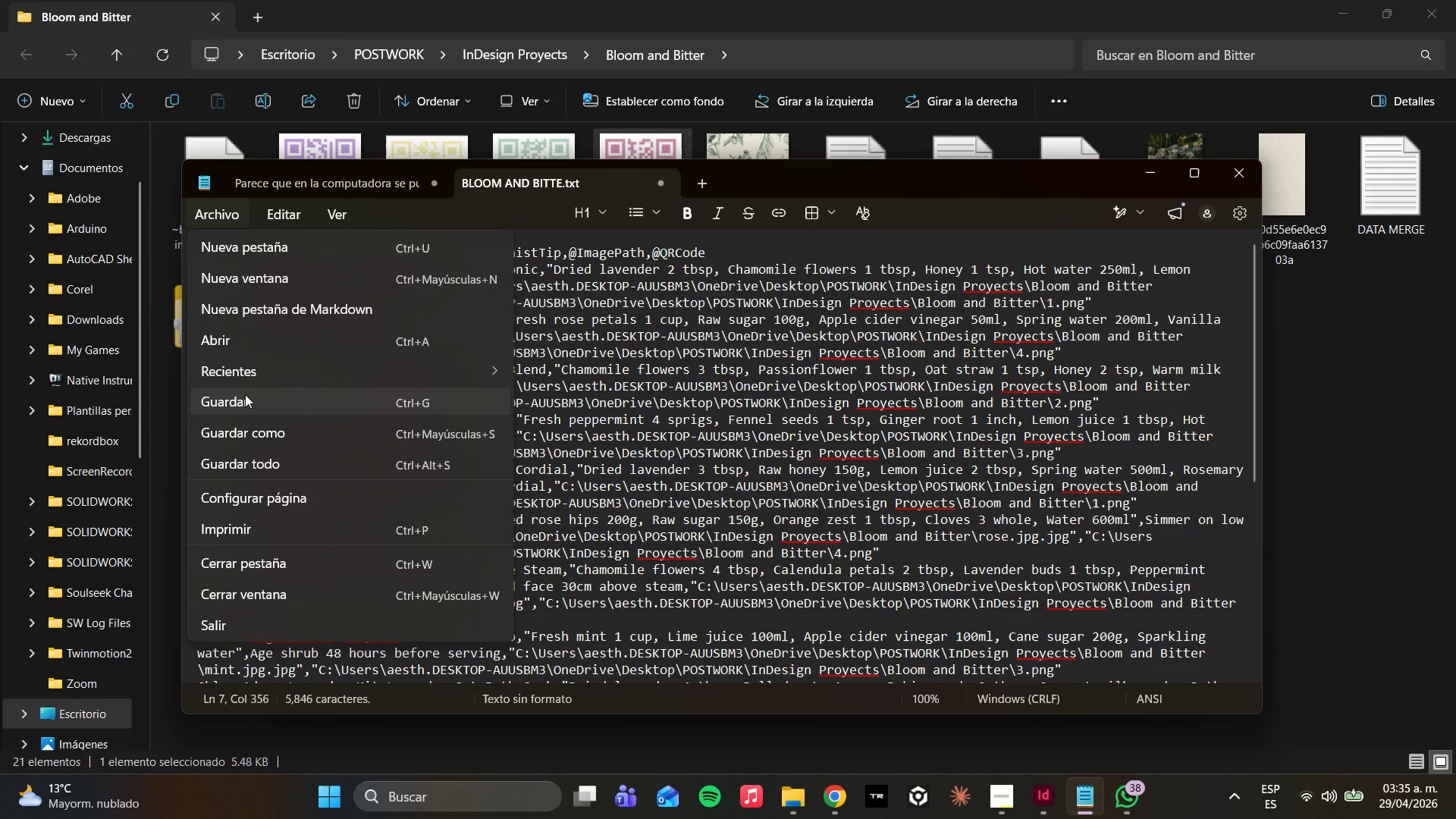 
left_click([245, 394])
 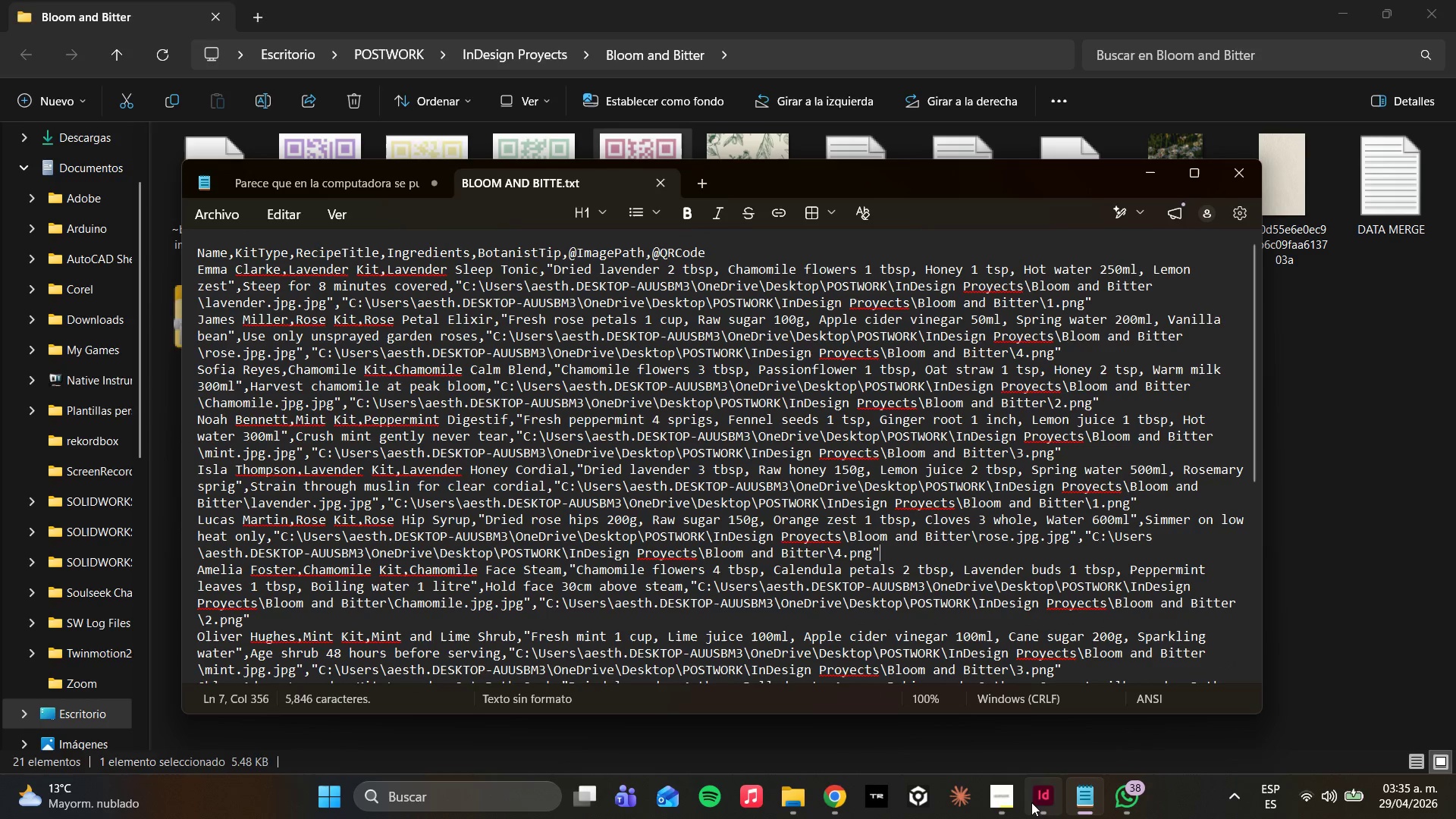 
left_click([1032, 799])
 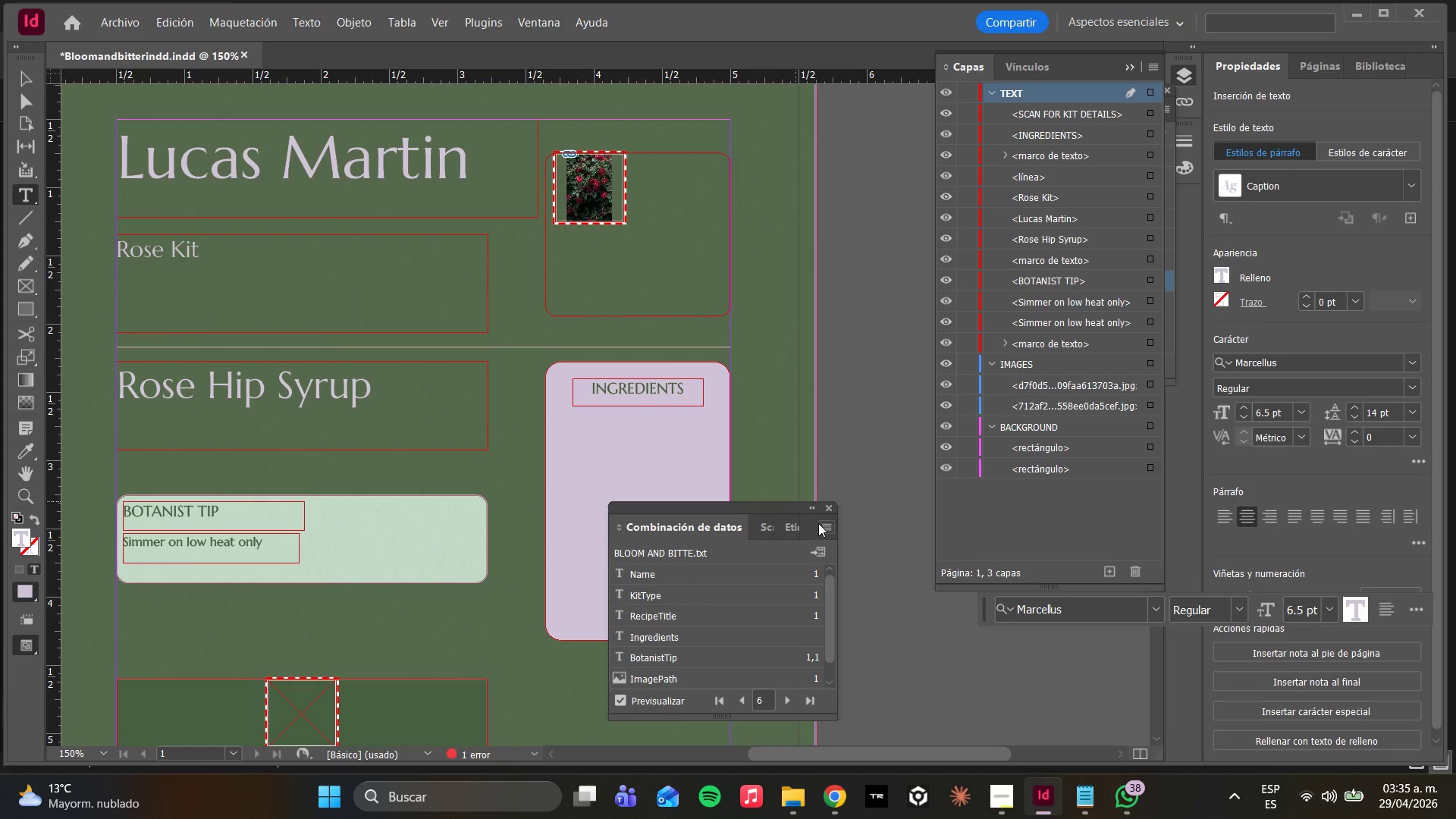 
left_click([823, 529])
 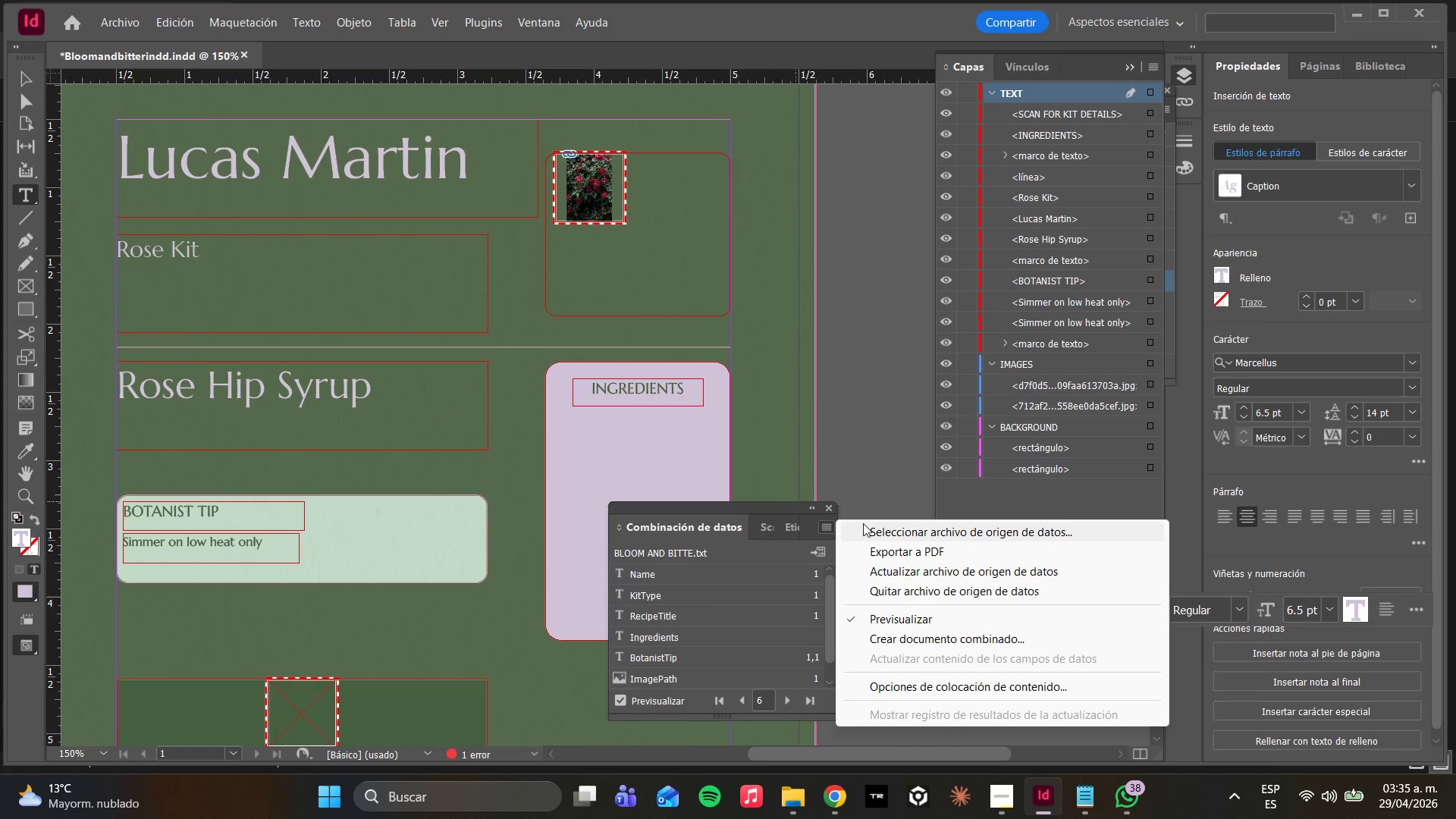 
left_click([867, 525])
 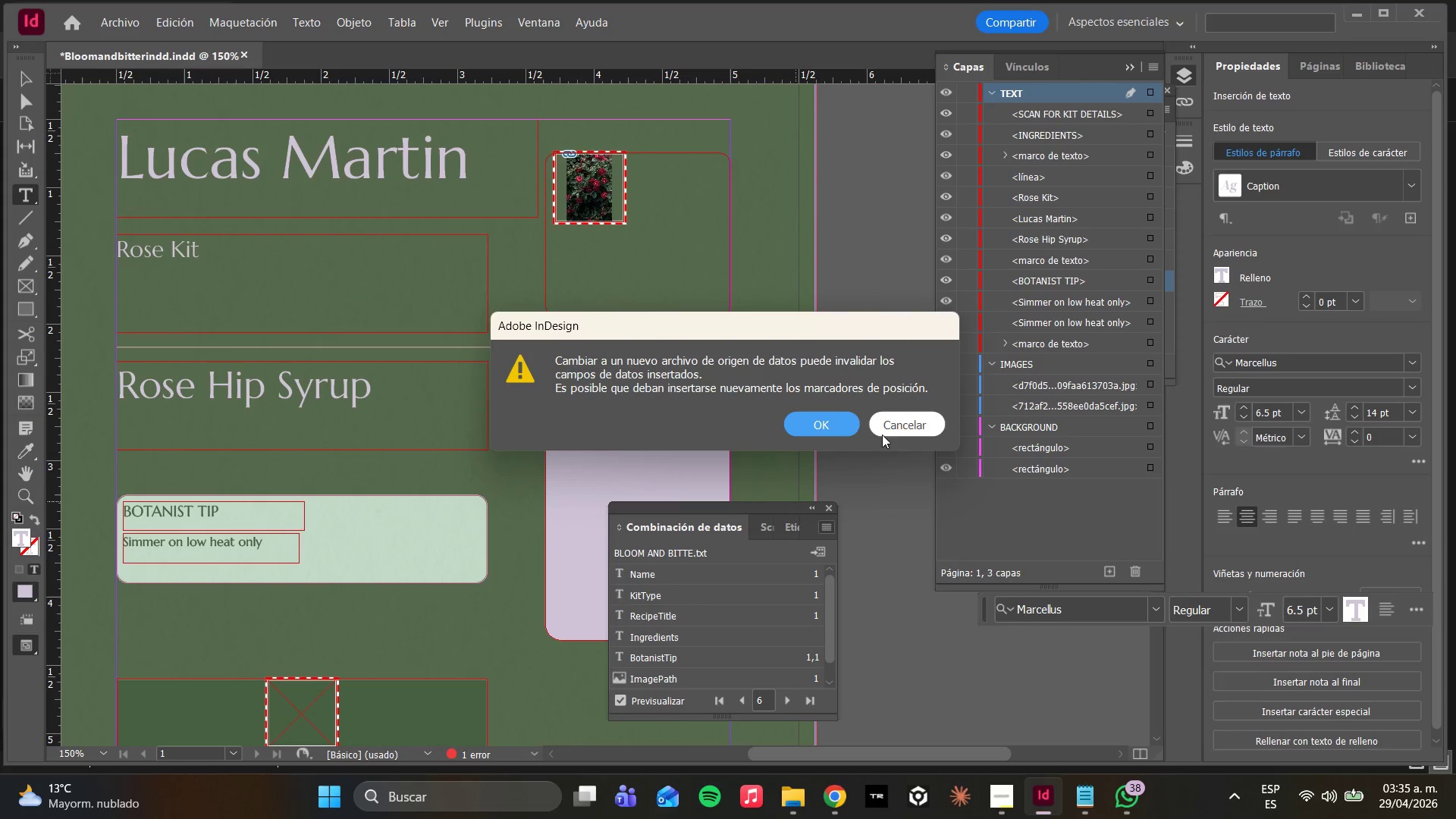 
left_click([824, 420])
 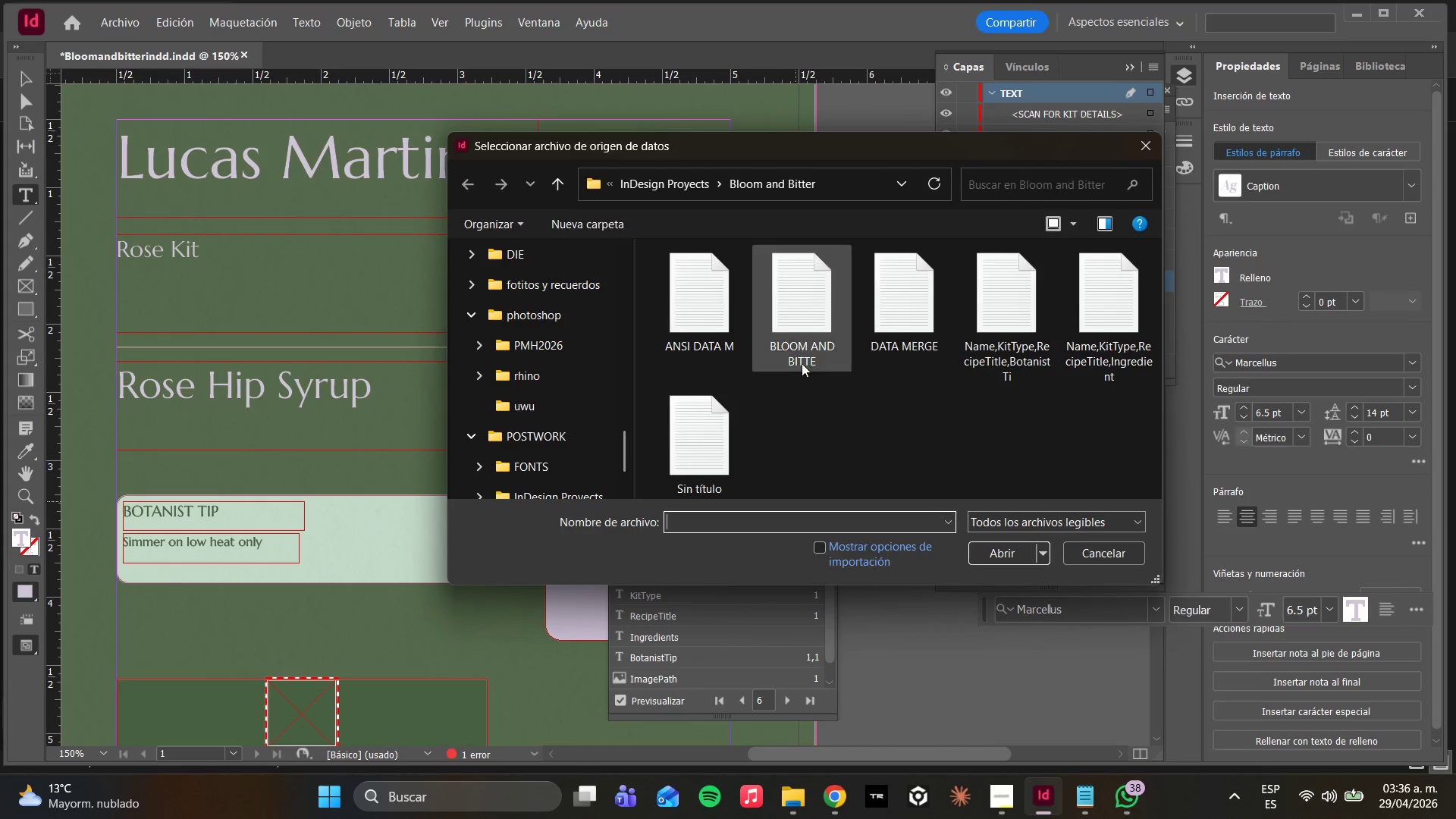 
left_click([791, 343])
 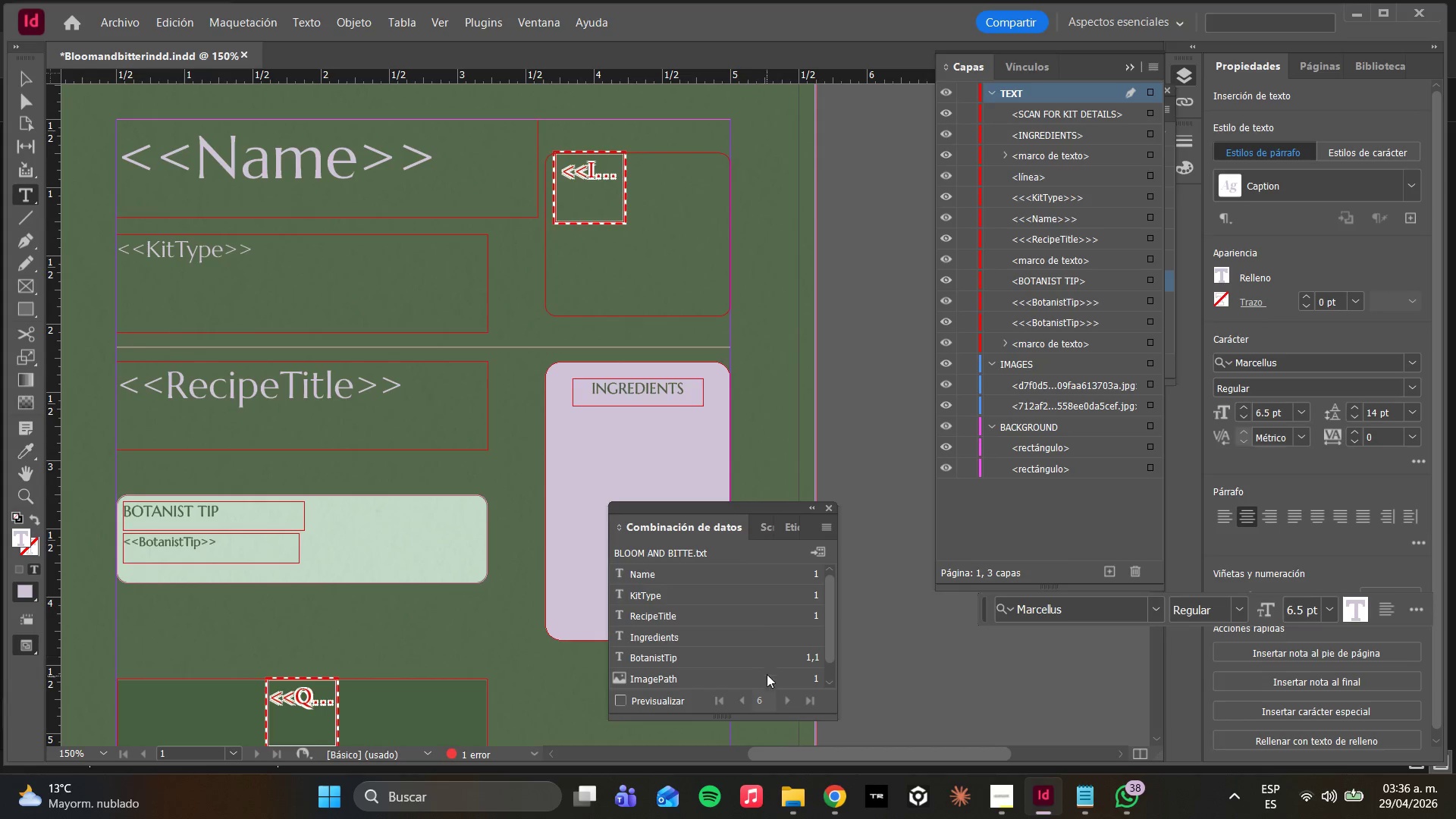 
left_click([619, 692])
 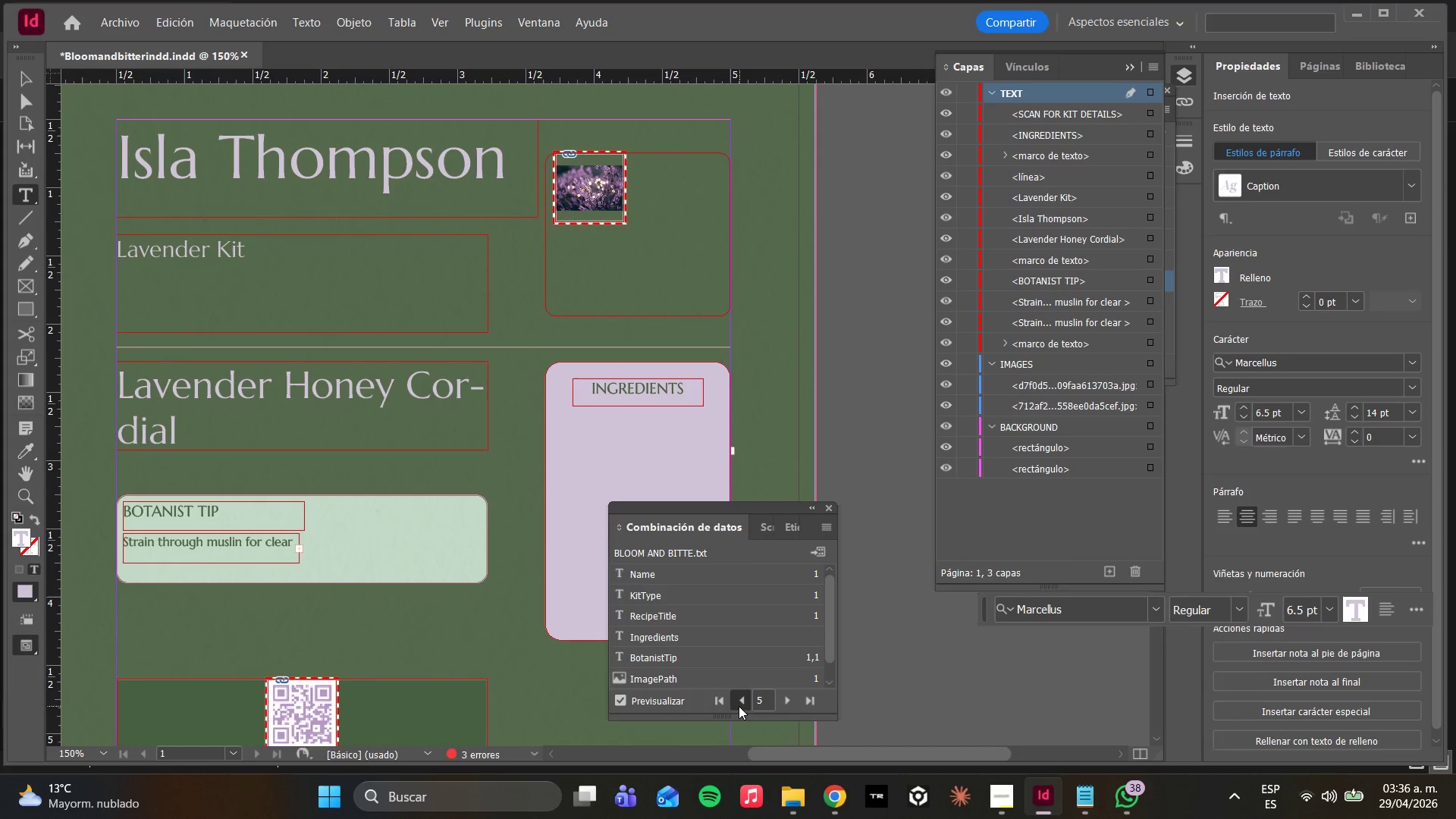 
wait(6.05)
 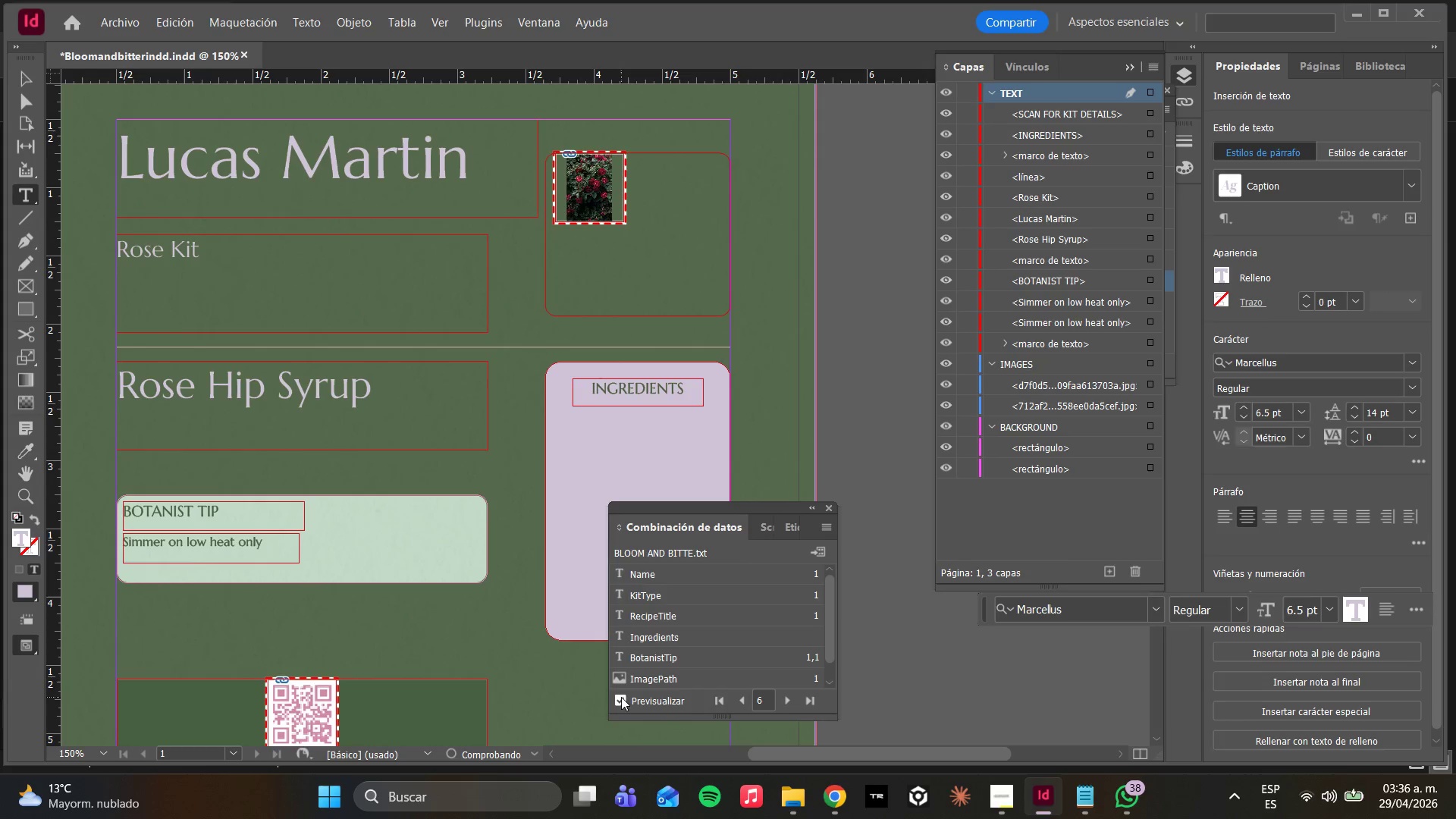 
left_click([739, 706])
 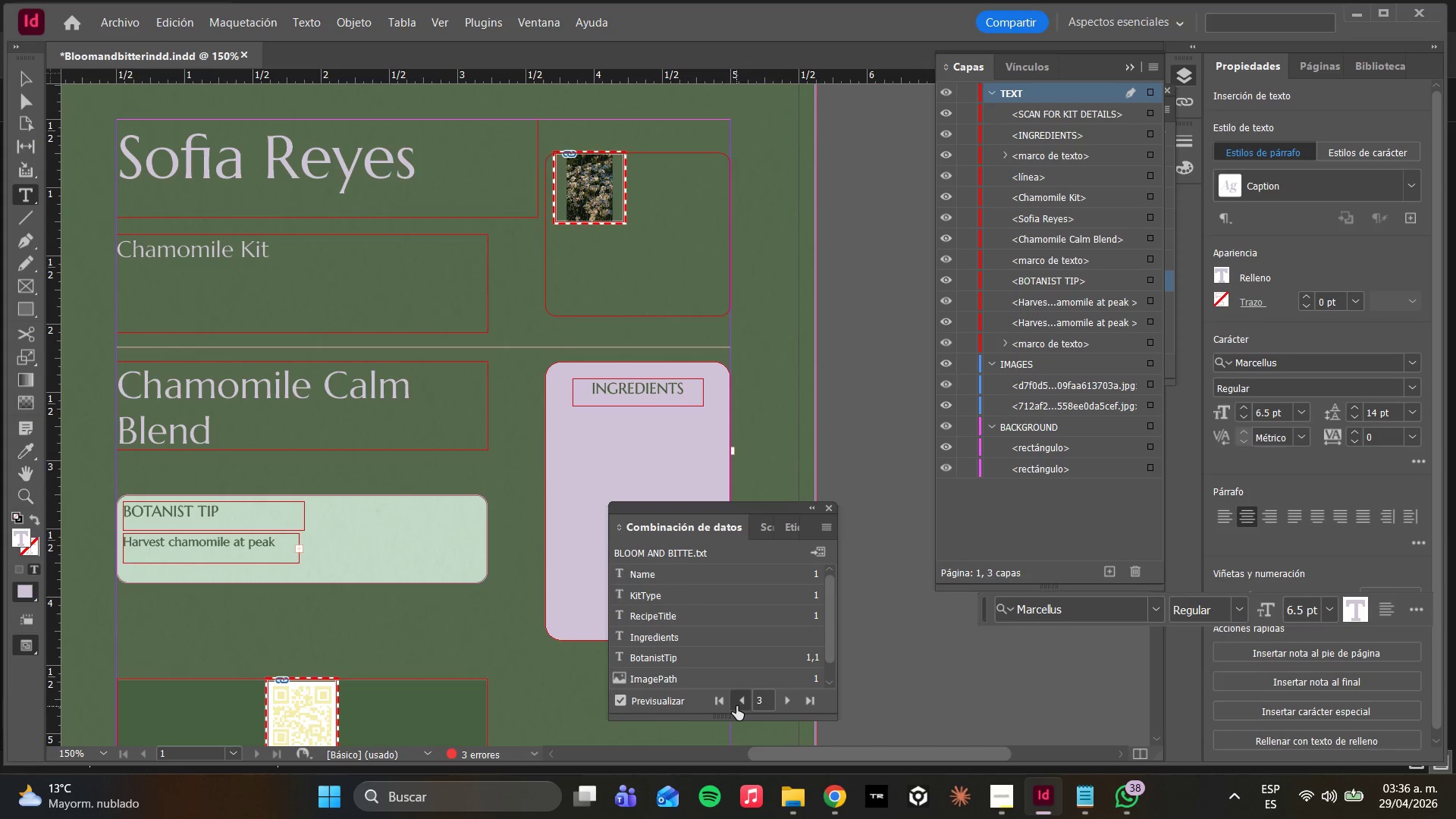 
left_click([736, 706])
 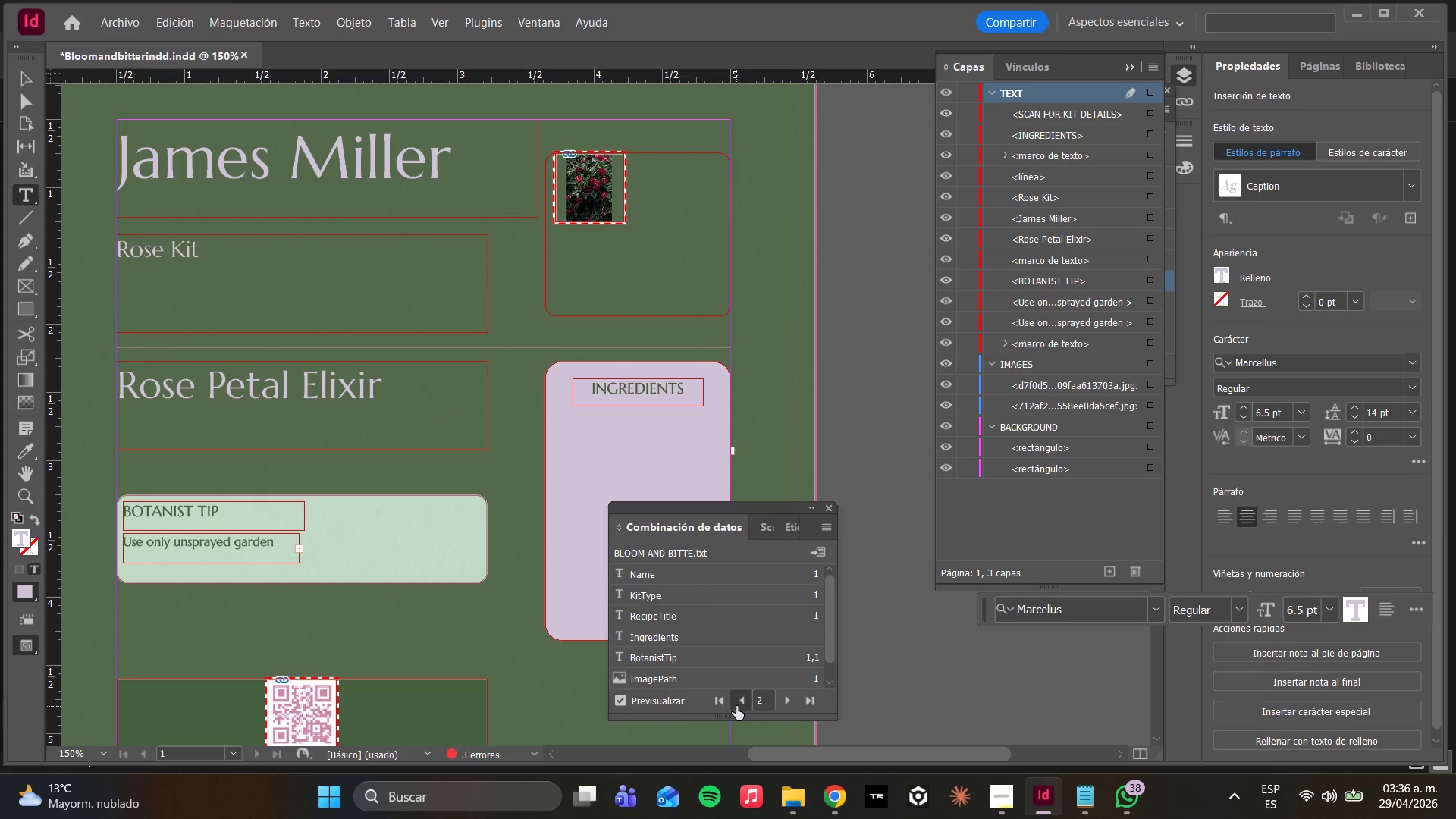 
left_click([736, 706])
 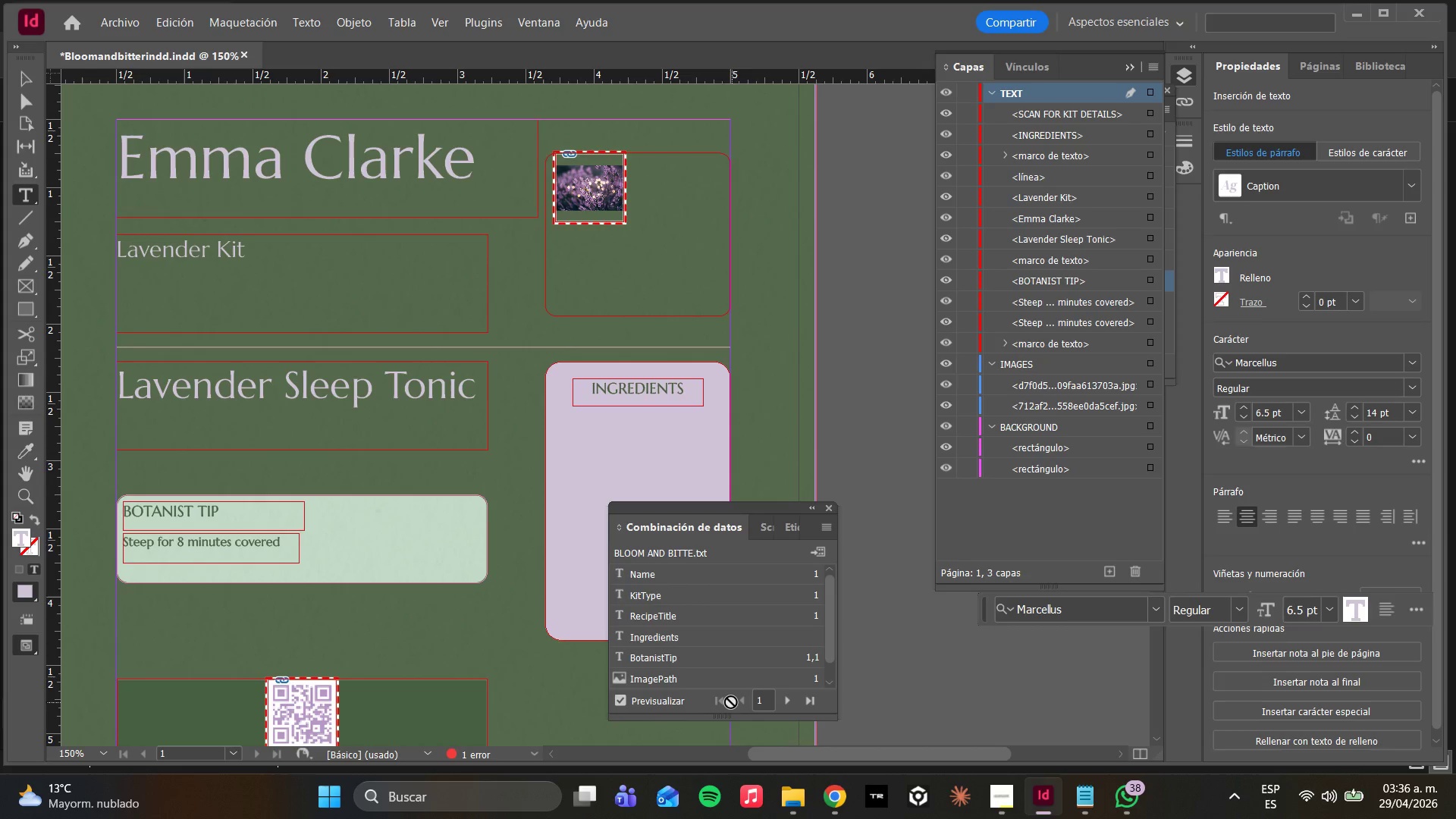 
scroll: coordinate [402, 498], scroll_direction: down, amount: 5.0
 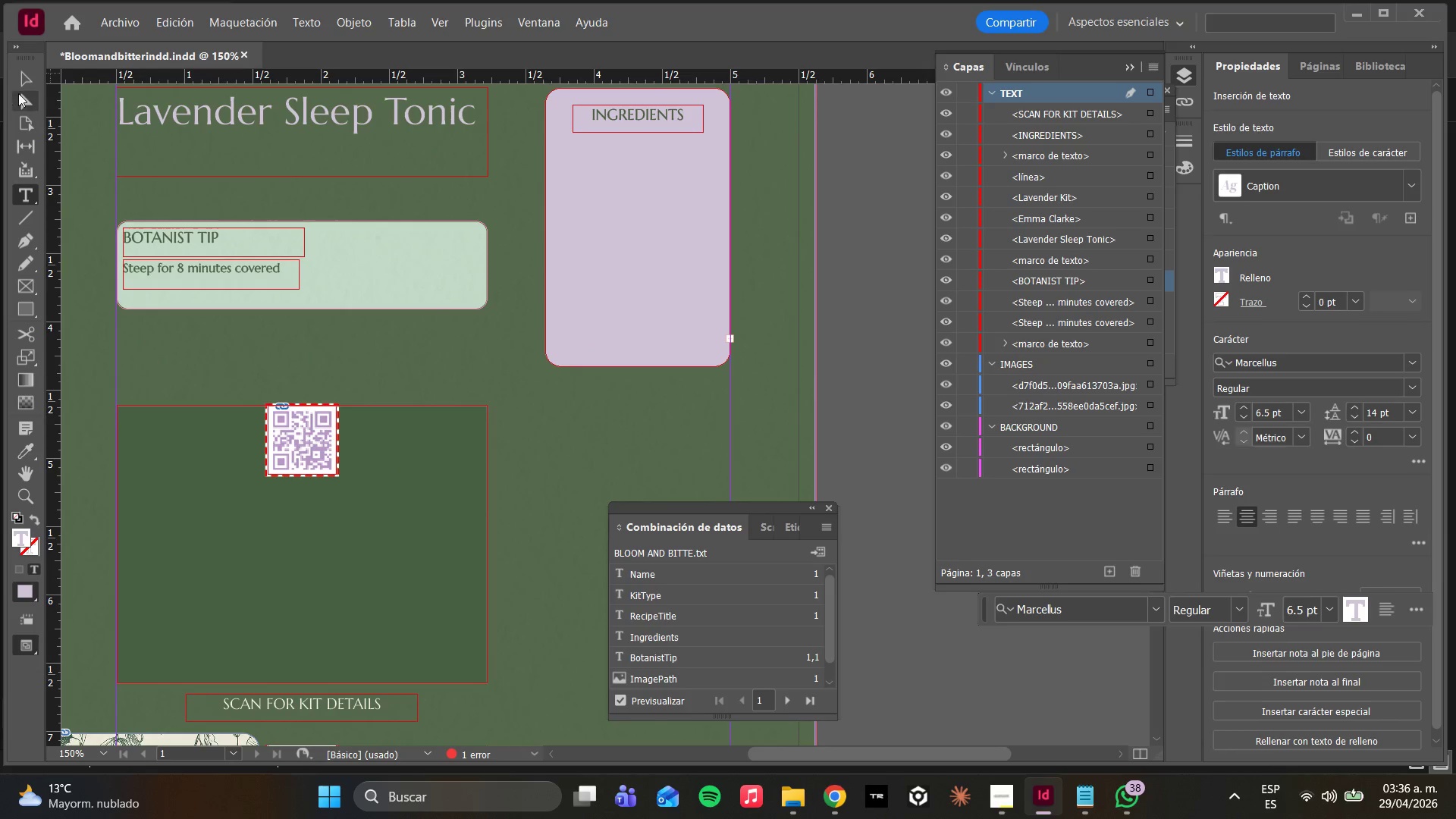 
left_click([21, 99])
 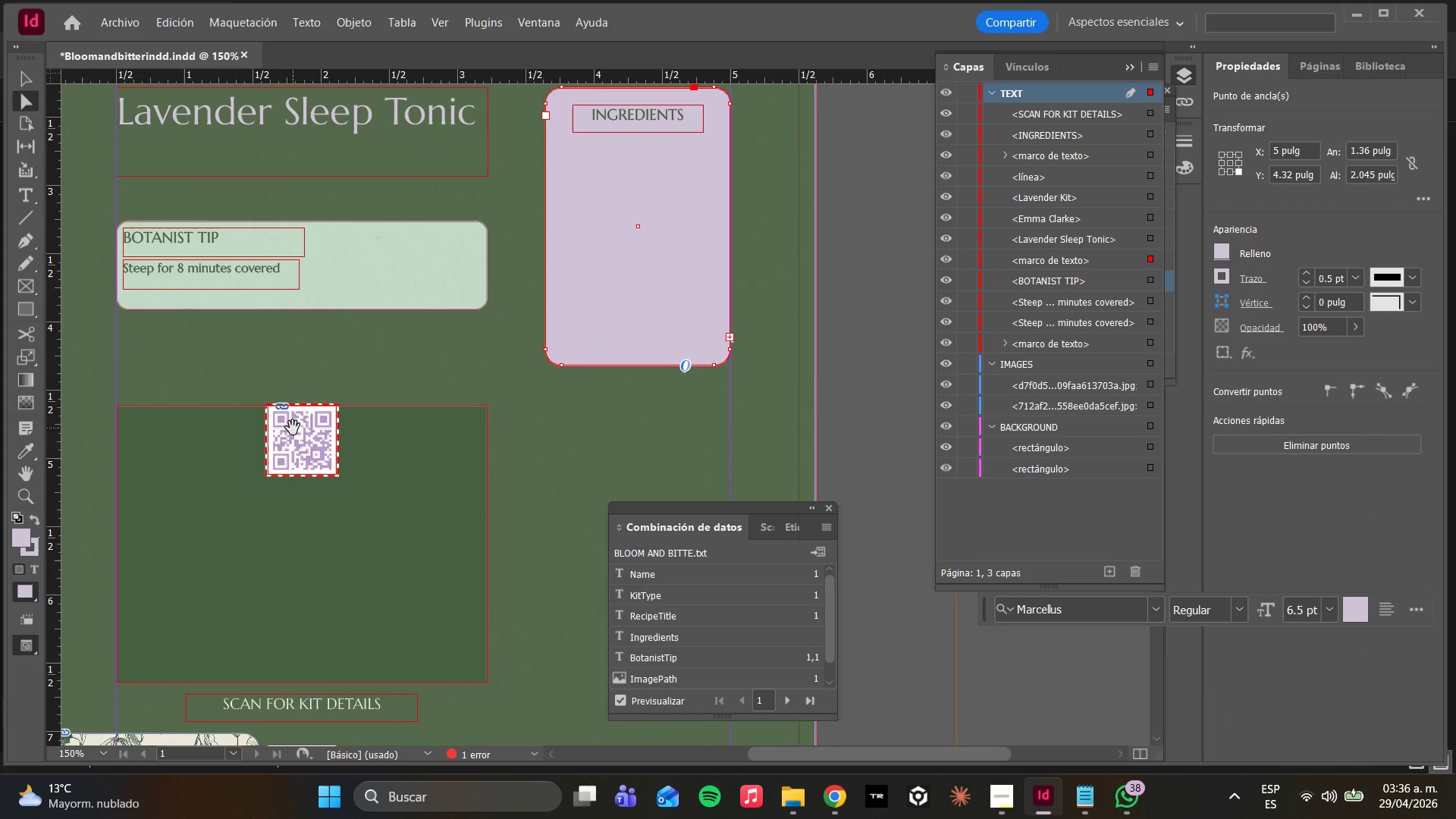 
left_click([299, 437])
 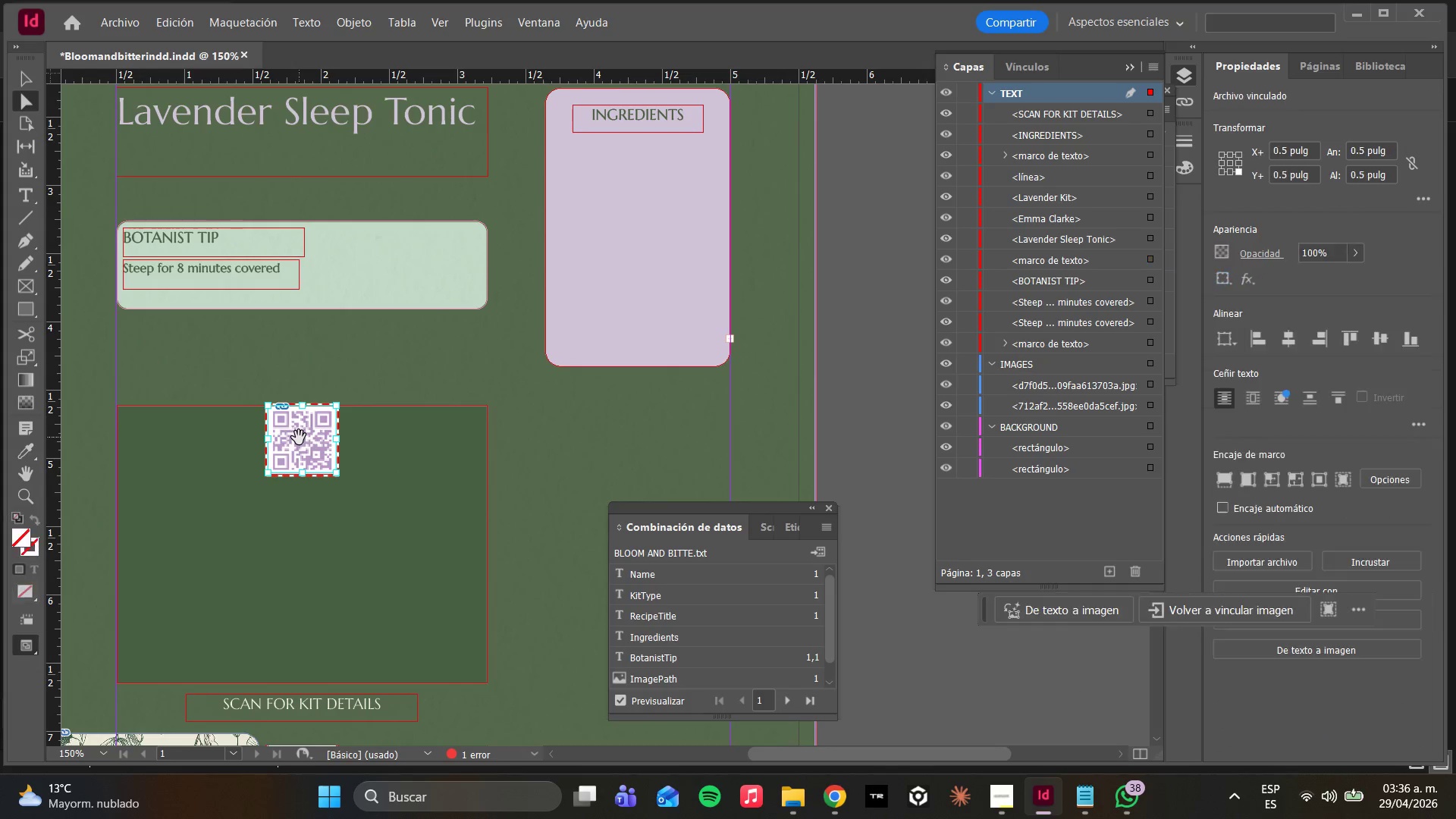 
left_click_drag(start_coordinate=[299, 438], to_coordinate=[306, 510])
 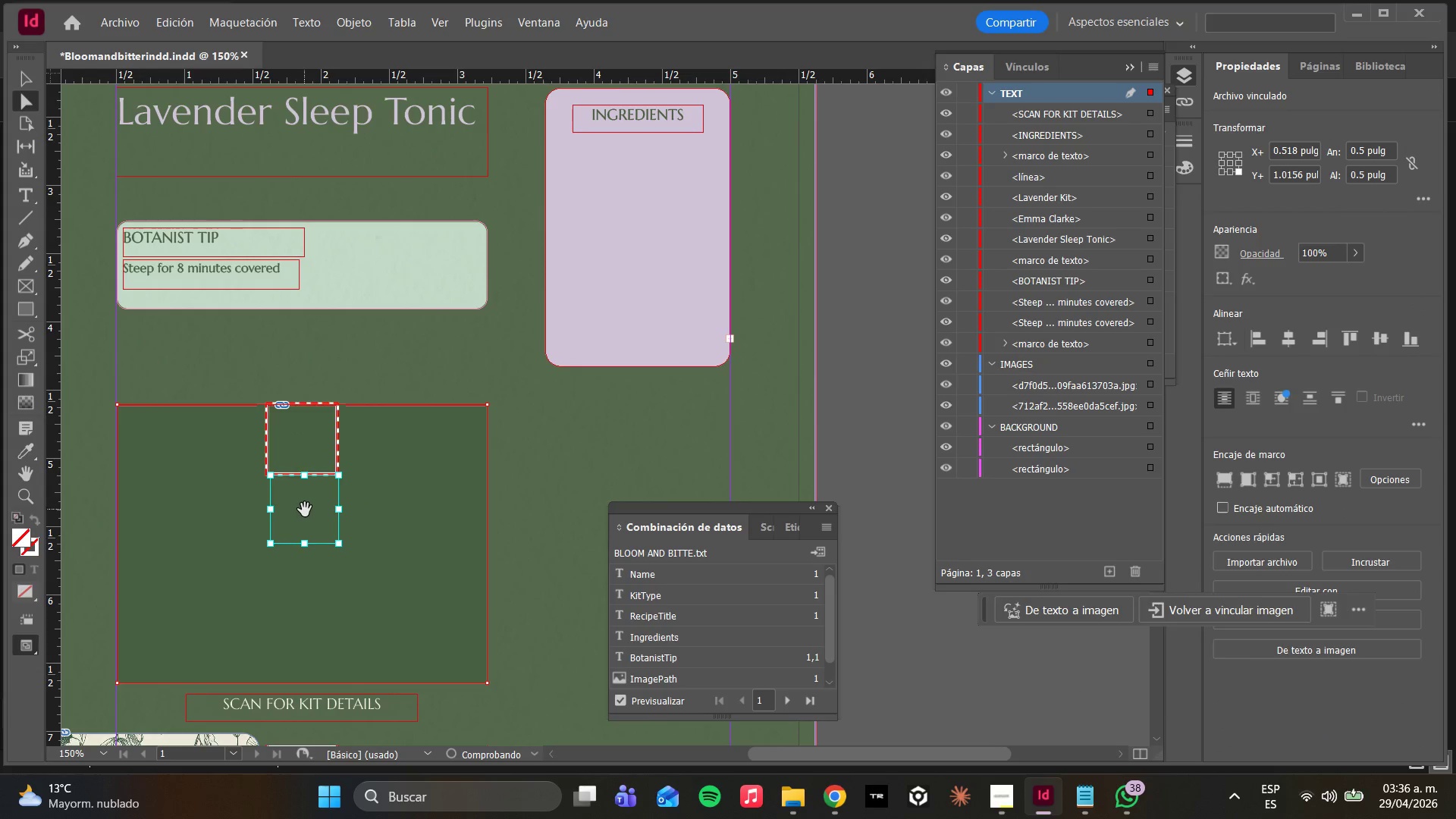 
left_click_drag(start_coordinate=[305, 510], to_coordinate=[309, 528])
 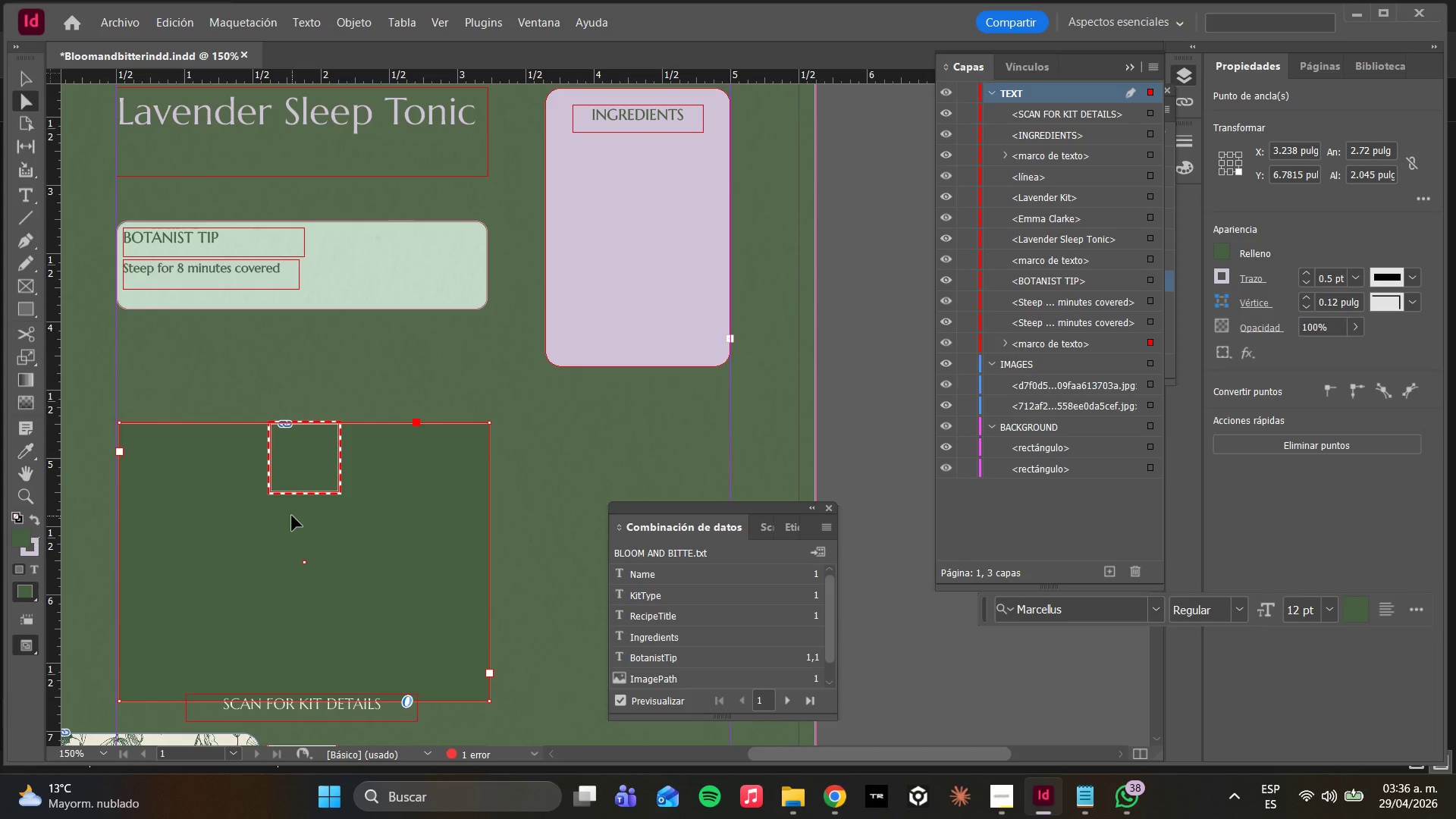 
key(Control+Z)
 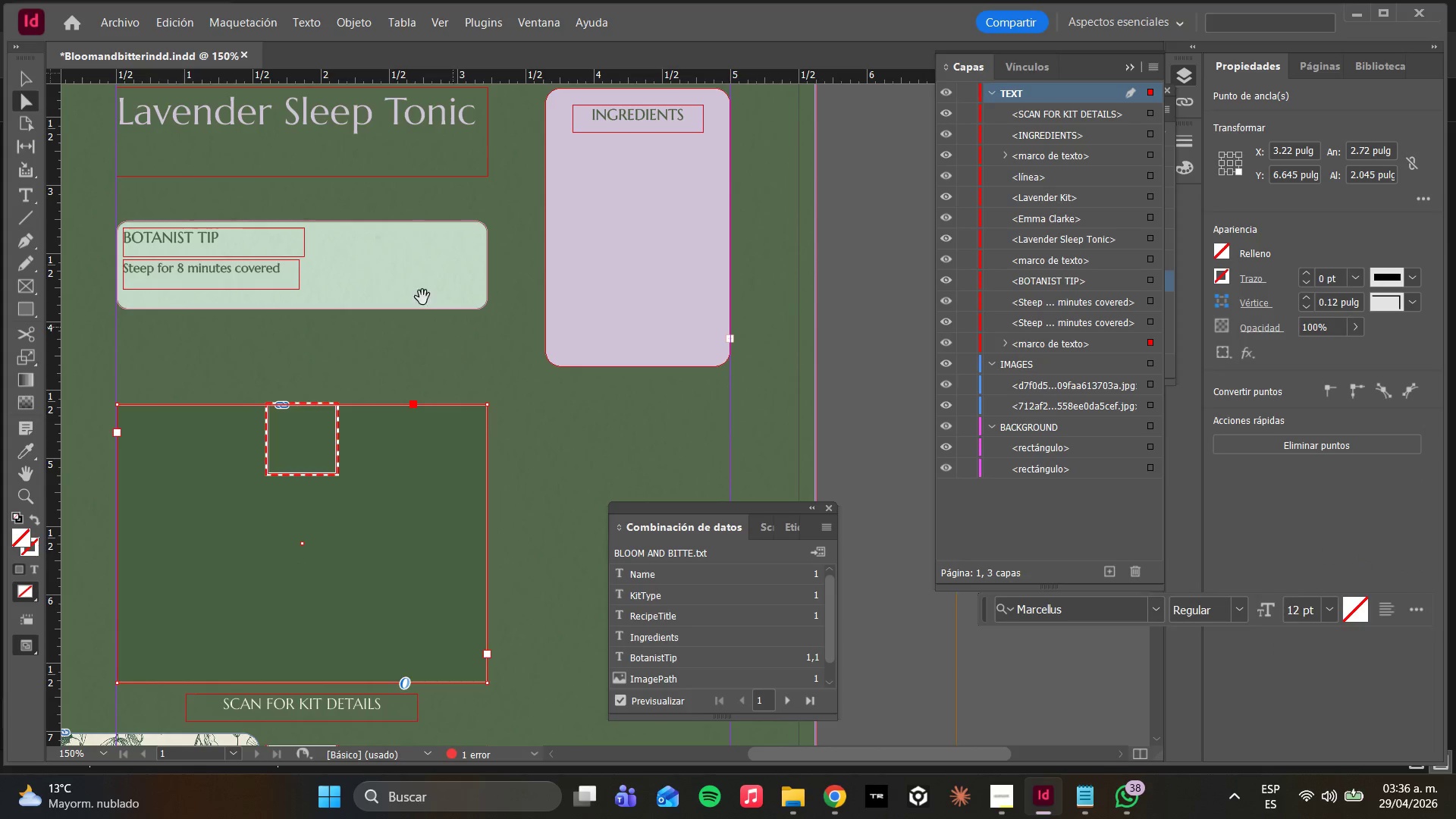 
left_click([258, 231])
 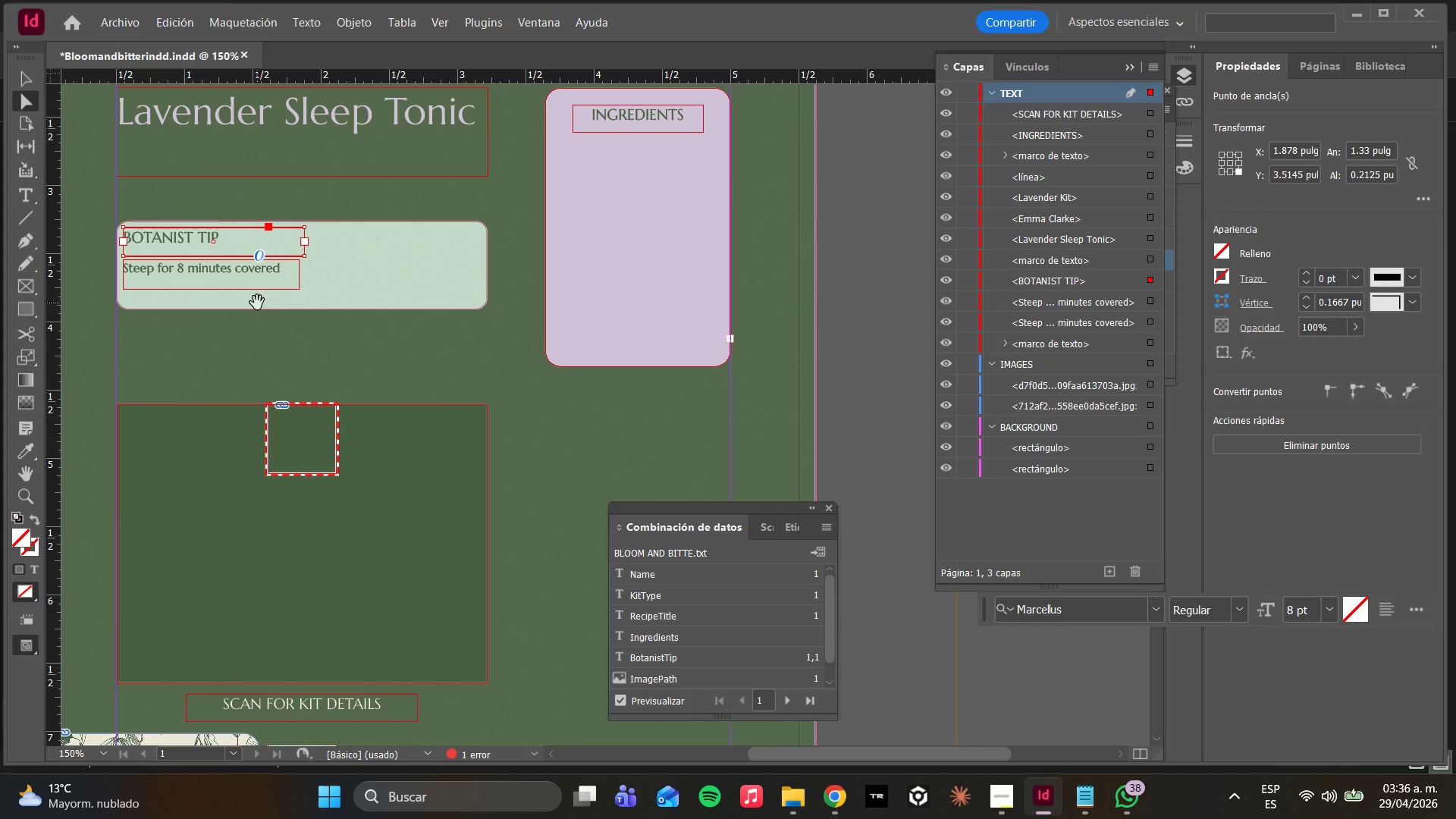 
key(Control+Z)
 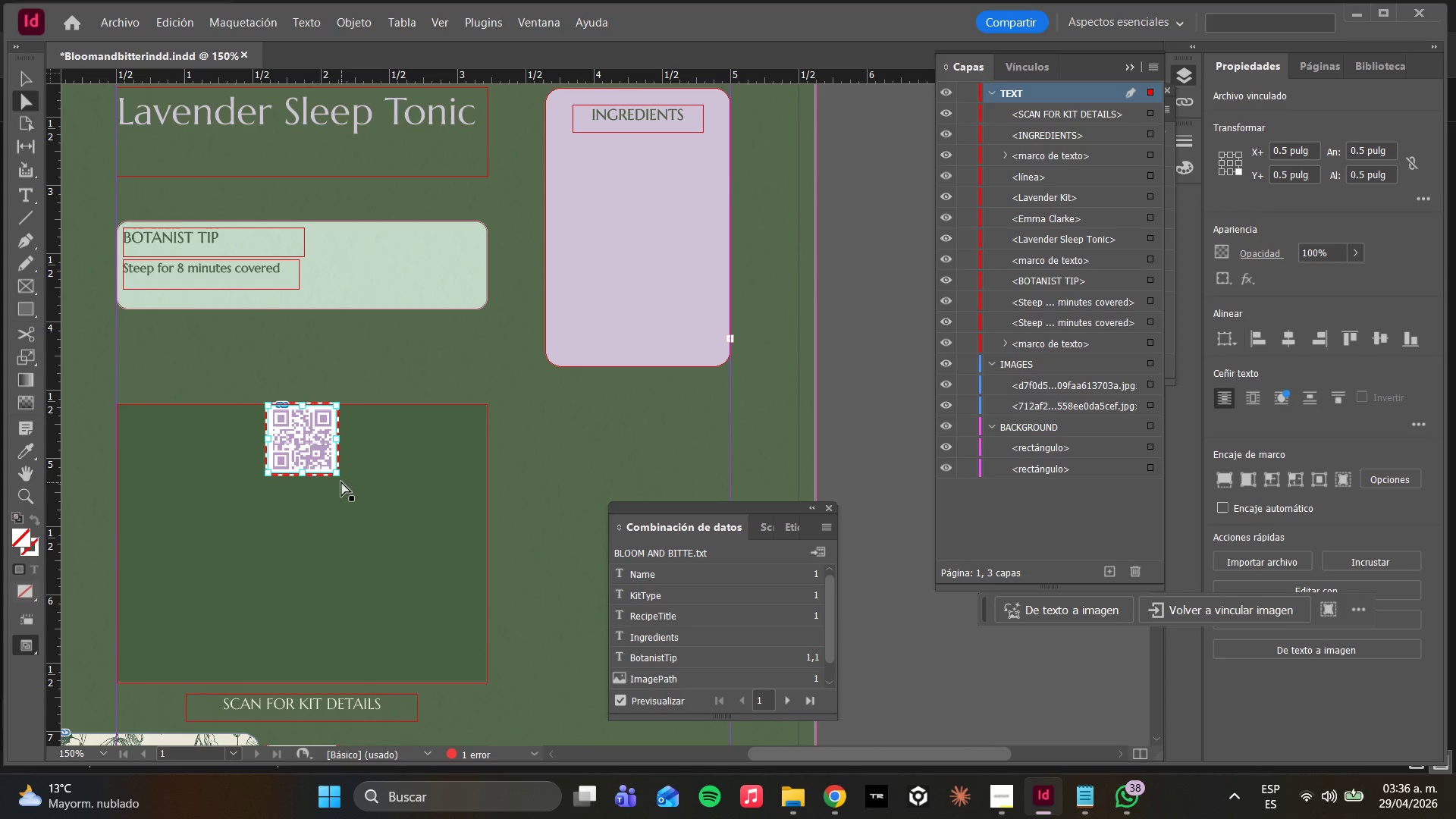 
left_click([299, 447])
 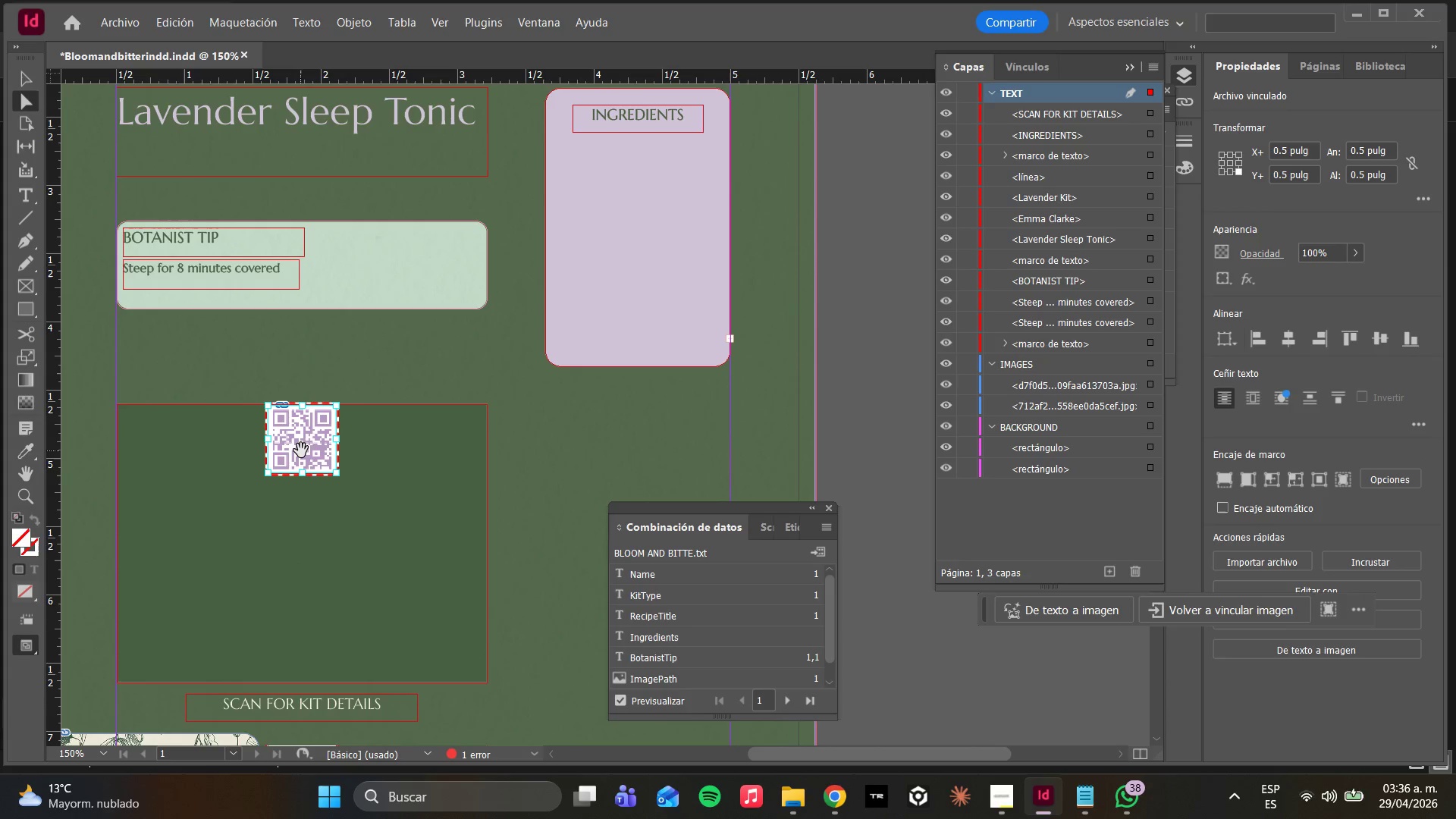 
hold_key(key=ShiftLeft, duration=1.8)
left_click([304, 450])
 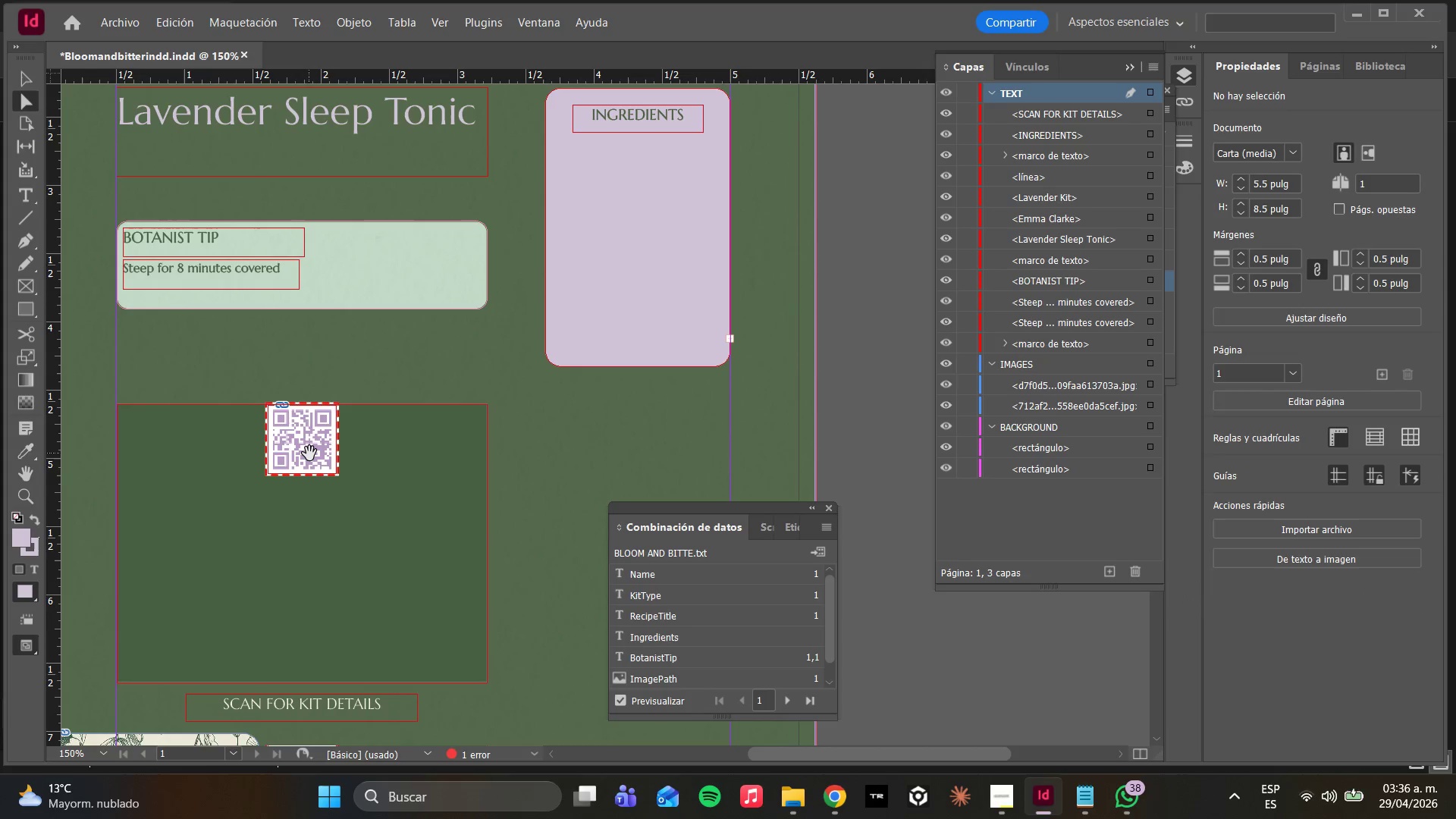 
left_click([309, 453])
 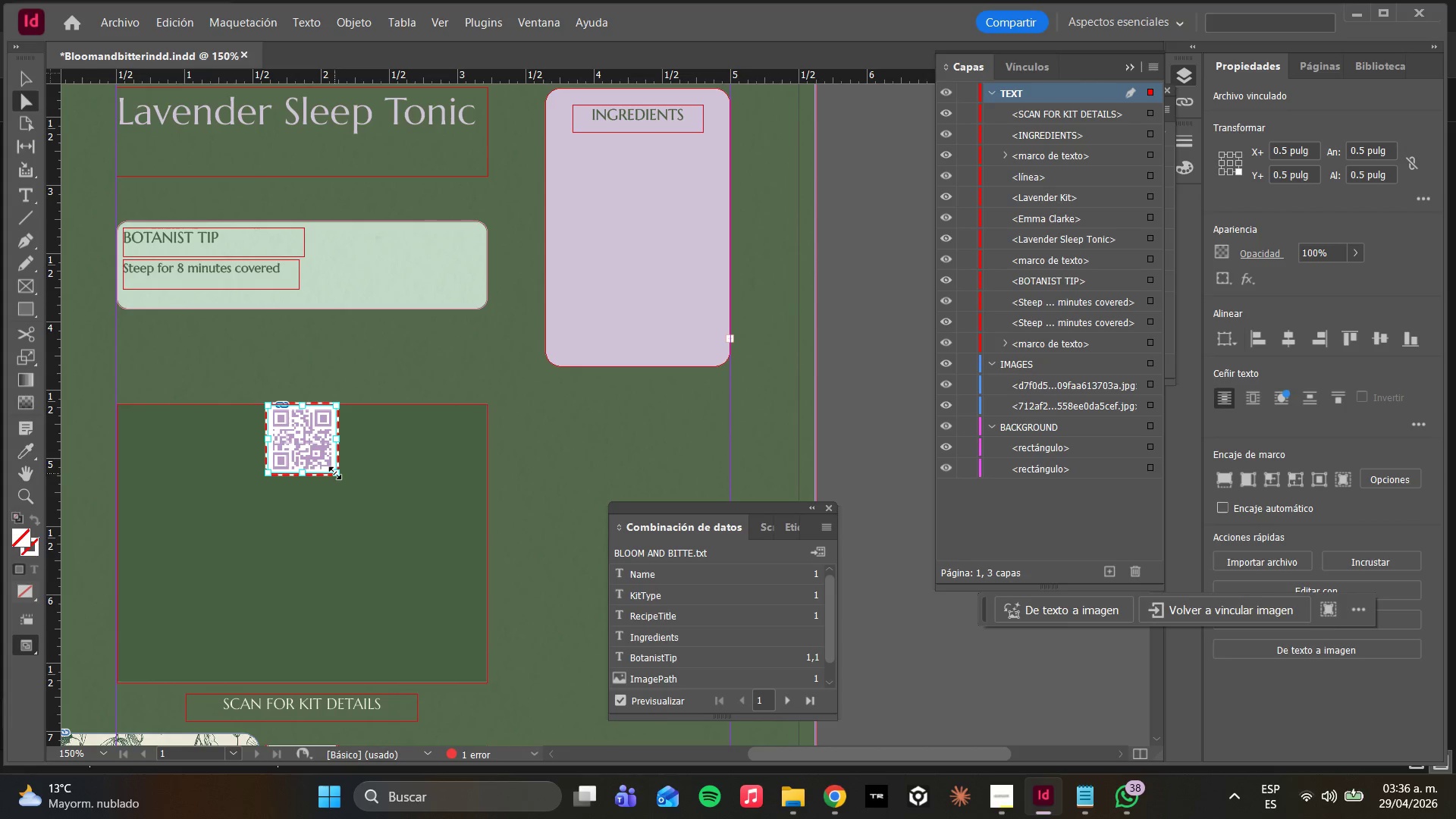 
hold_key(key=ShiftLeft, duration=2.14)
left_click_drag(start_coordinate=[335, 473], to_coordinate=[419, 598])
 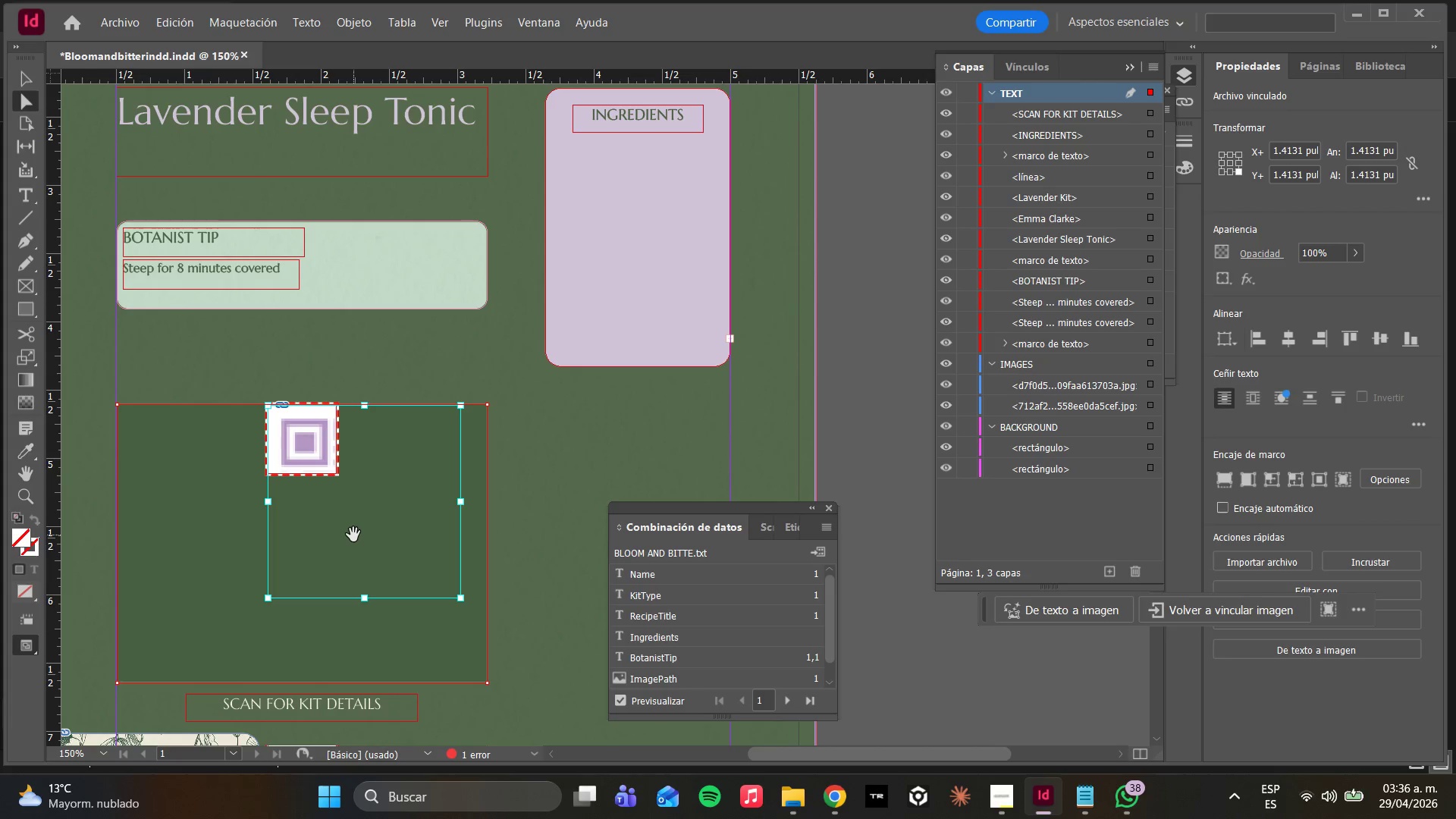 
key(Control+Z)
 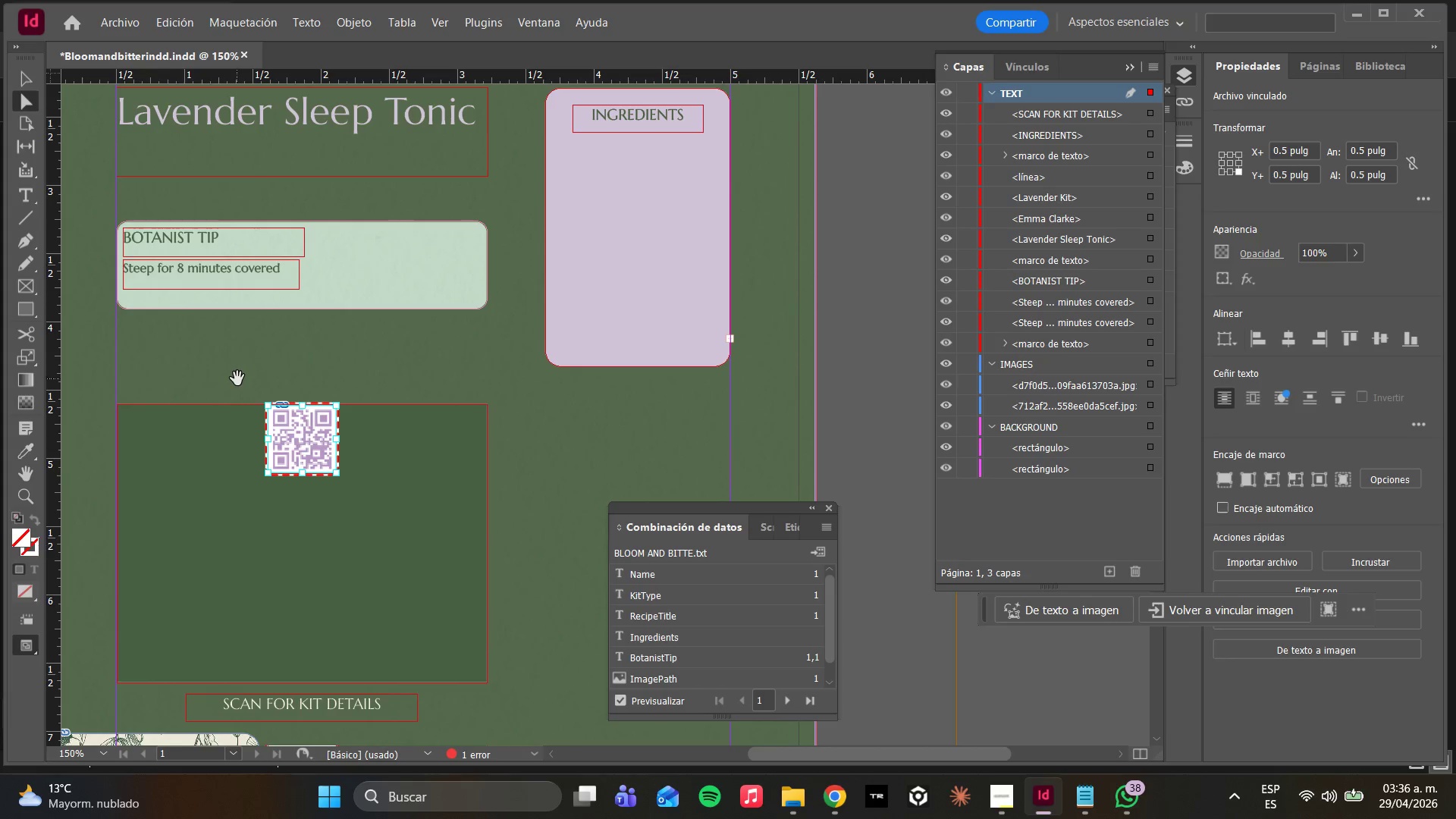 
wait(9.66)
 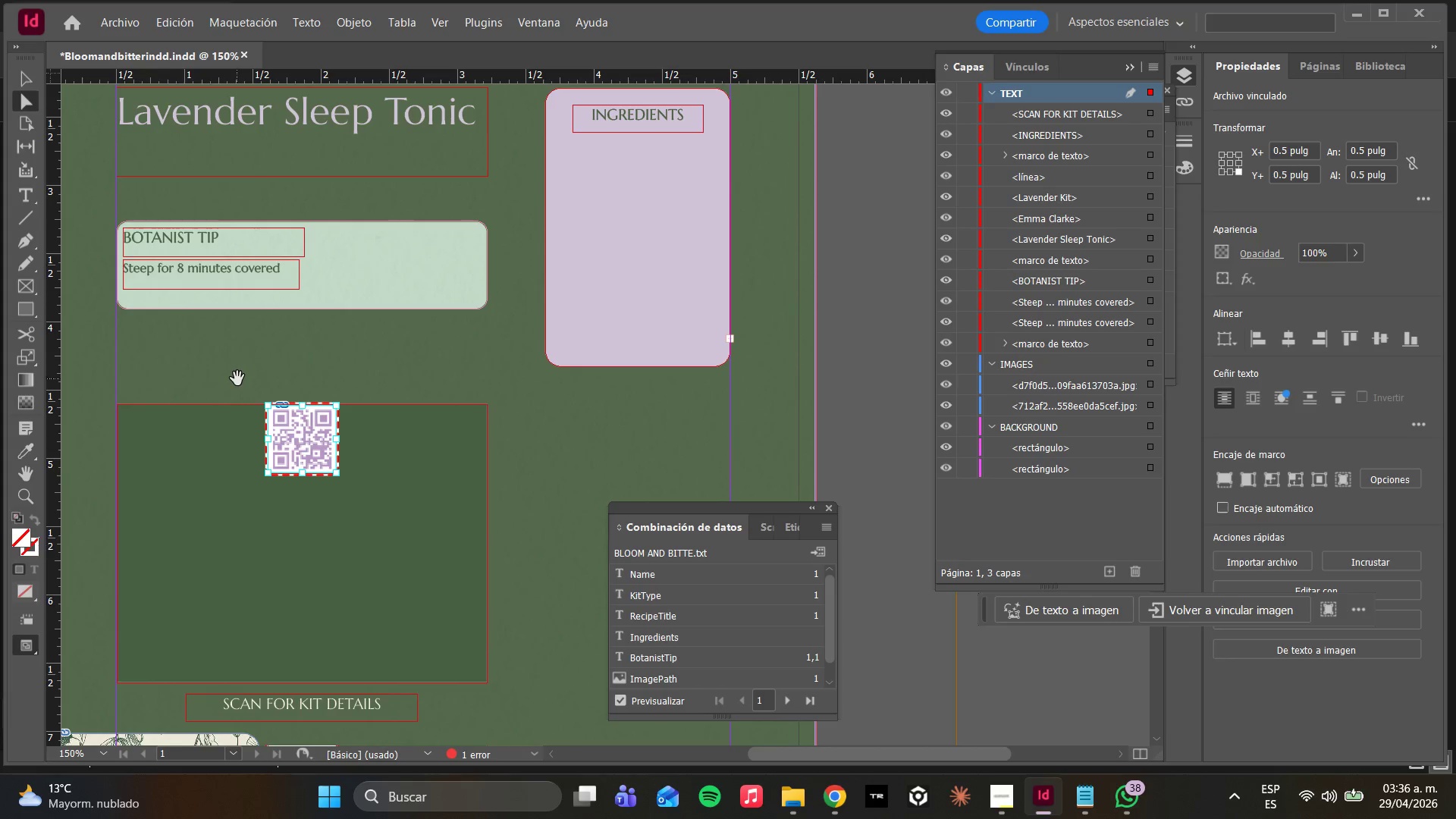 
left_click([234, 500])
 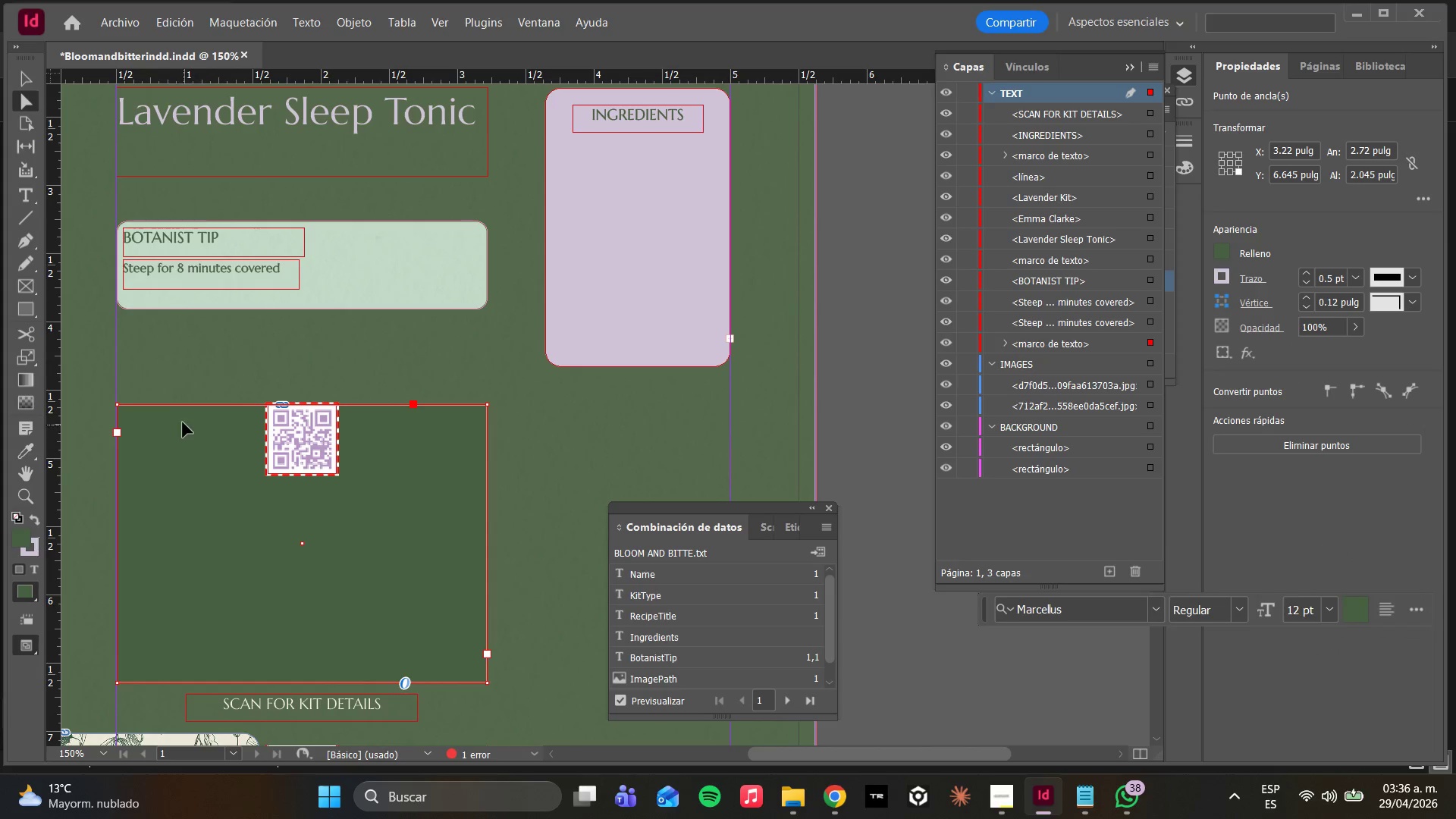 
wait(6.17)
 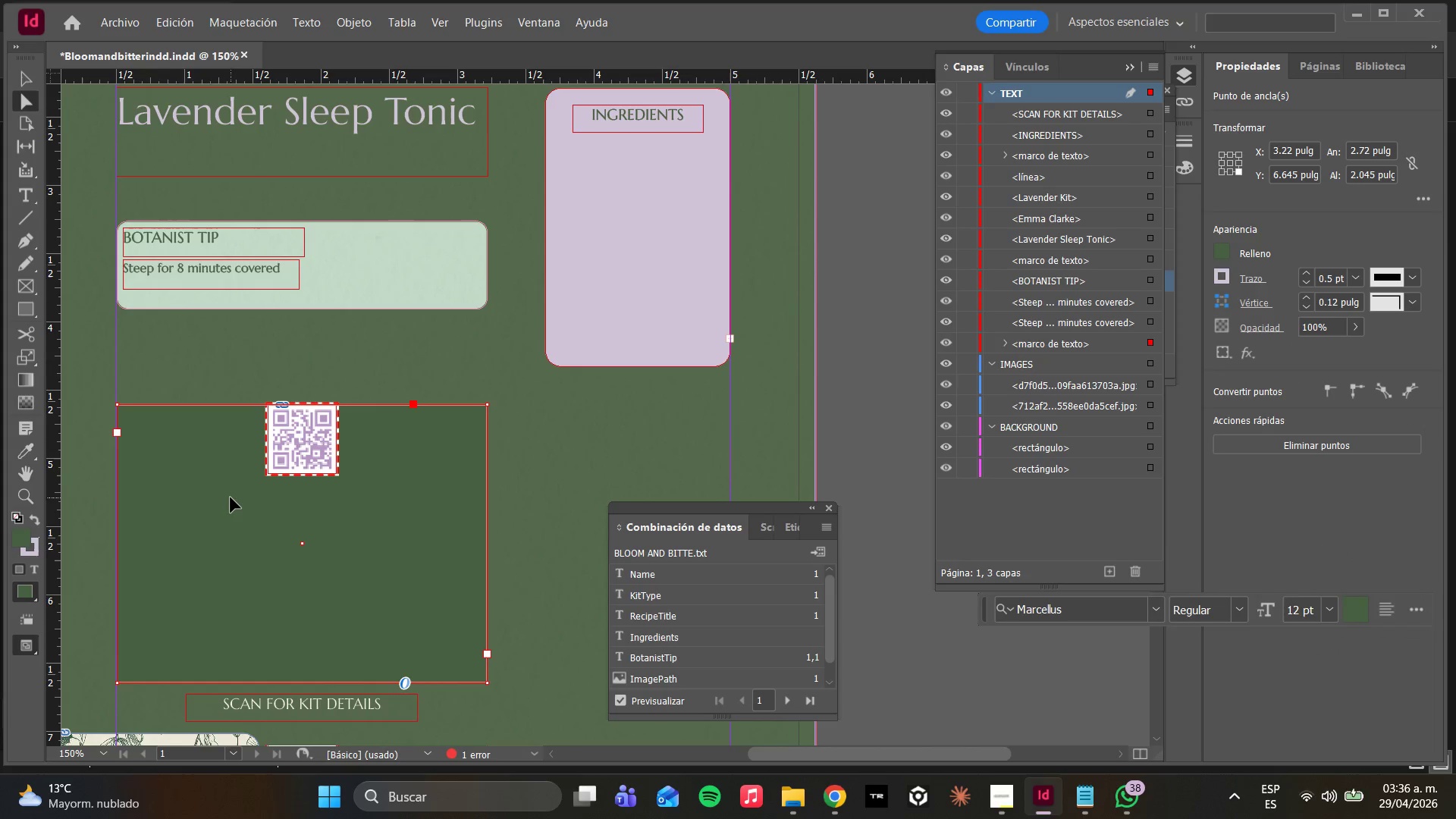 
left_click([20, 318])
 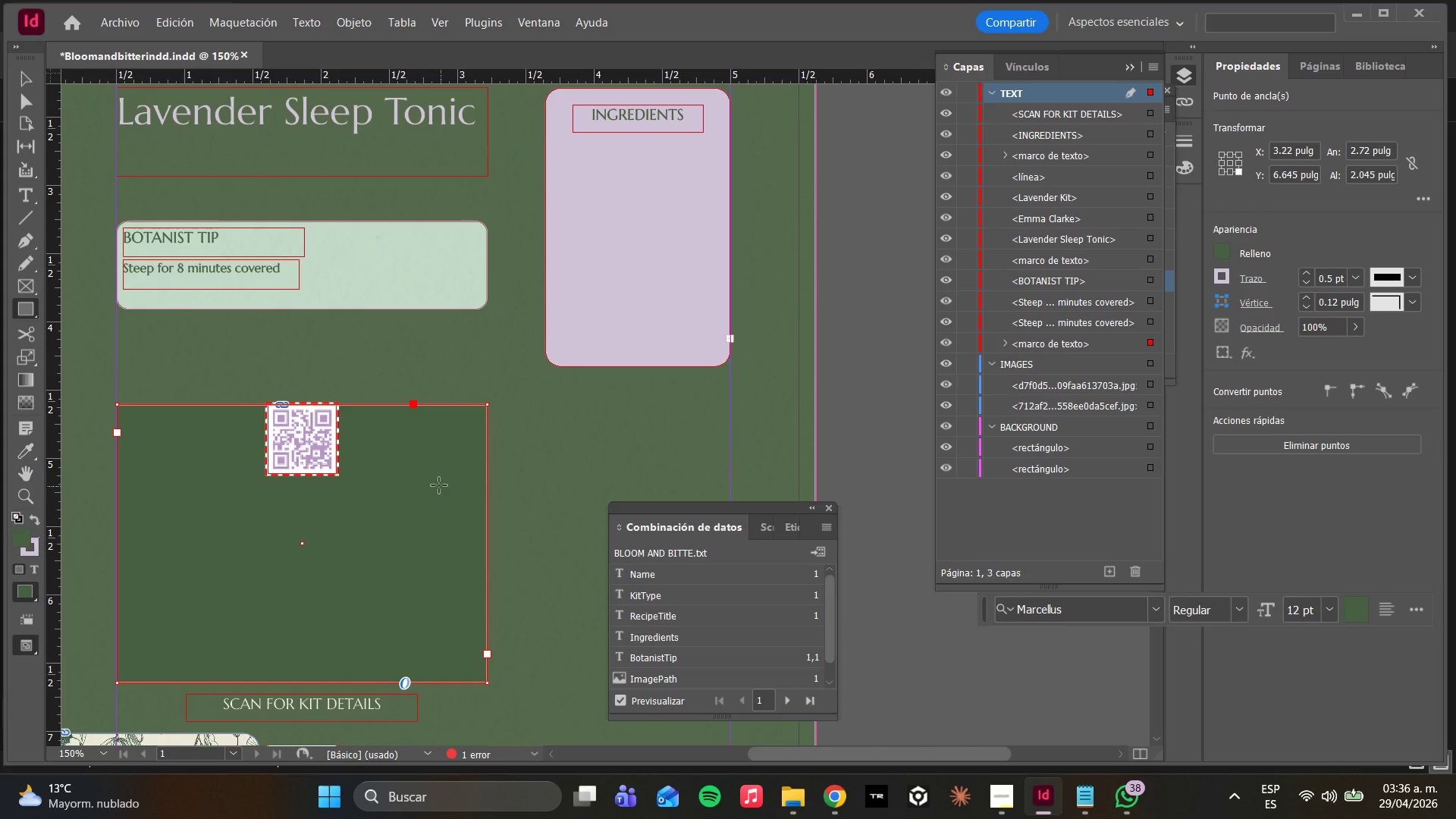 
scroll: coordinate [441, 448], scroll_direction: up, amount: 6.0
 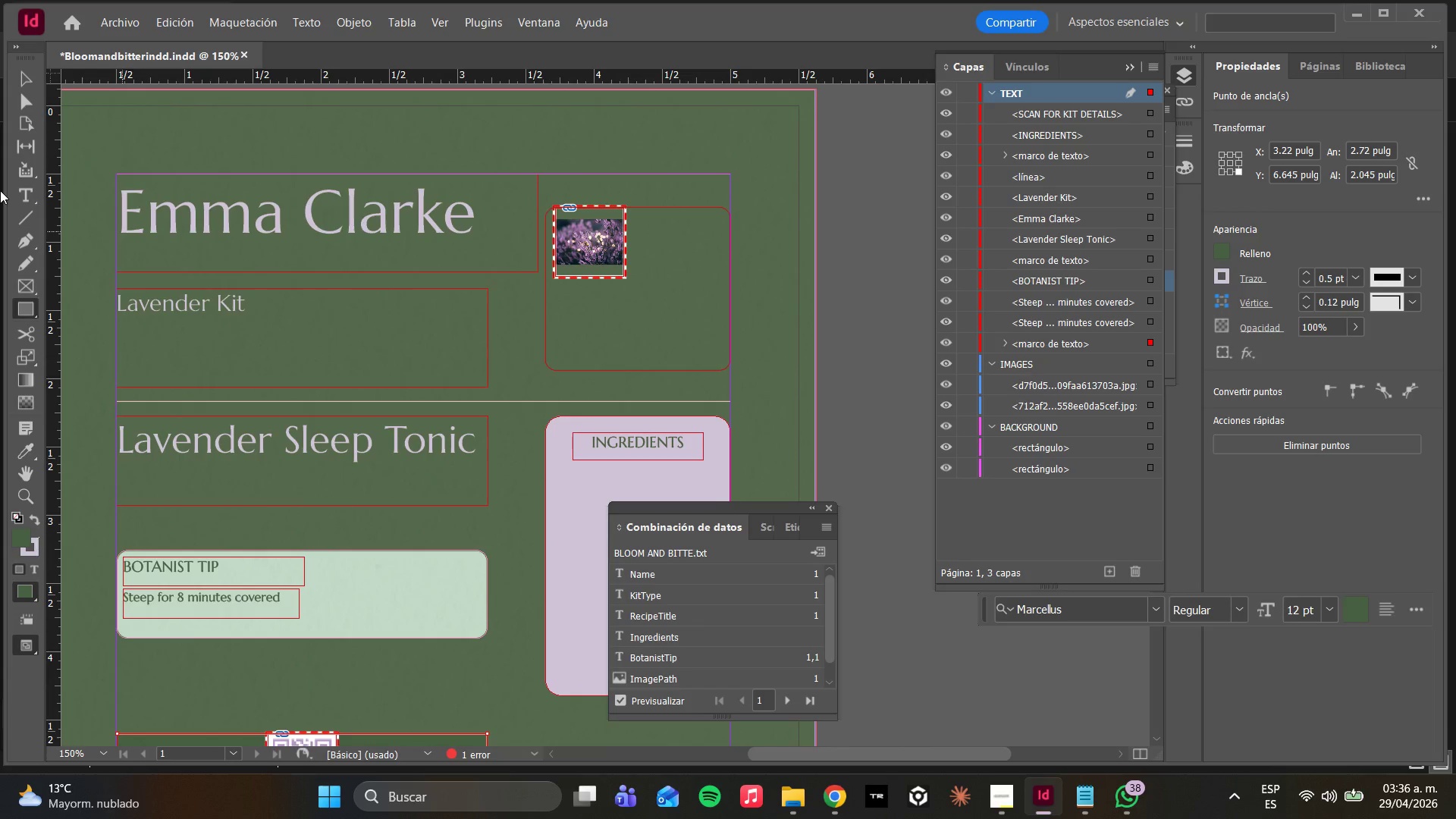 
left_click([19, 101])
 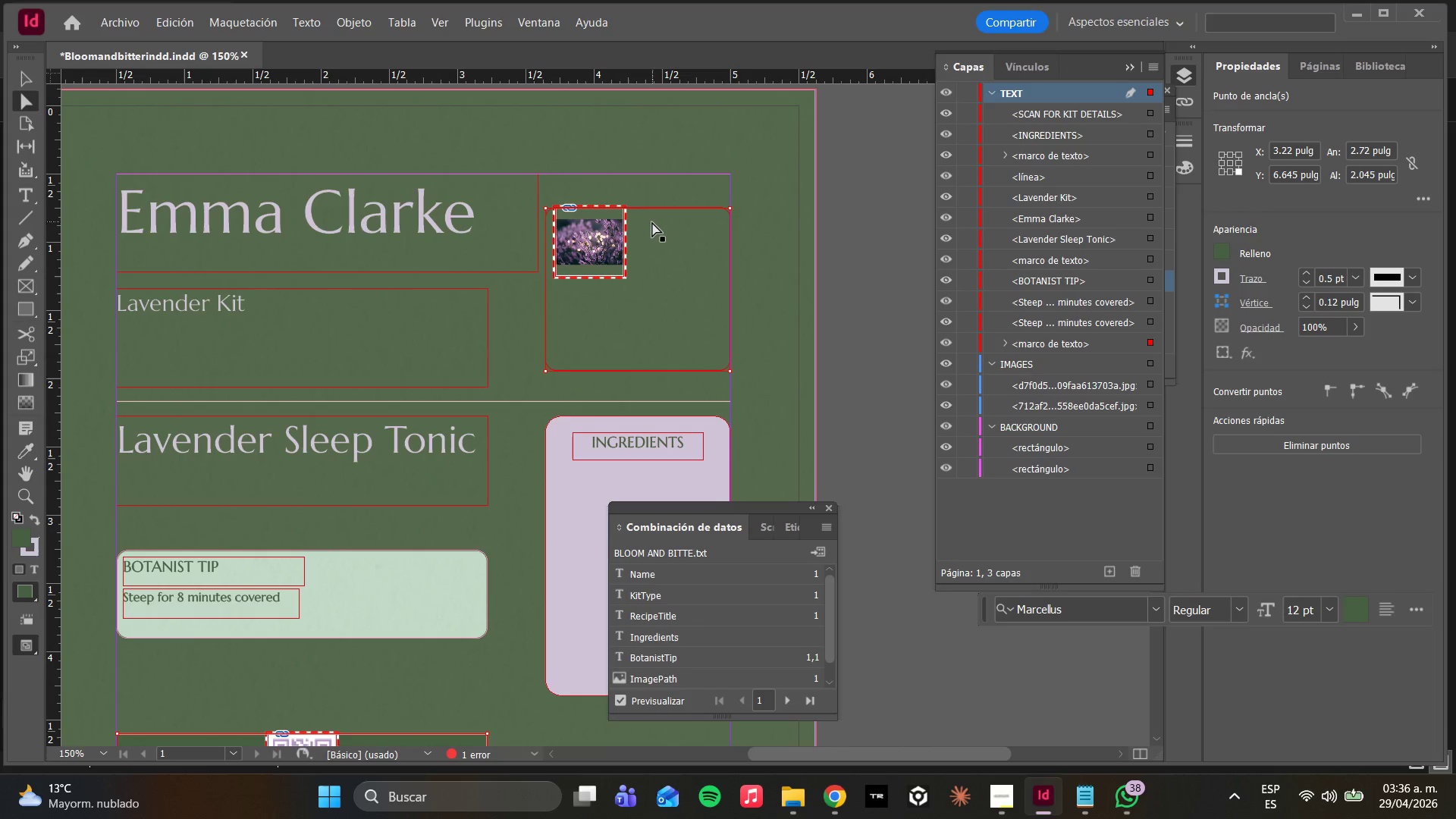 
left_click([657, 212])
 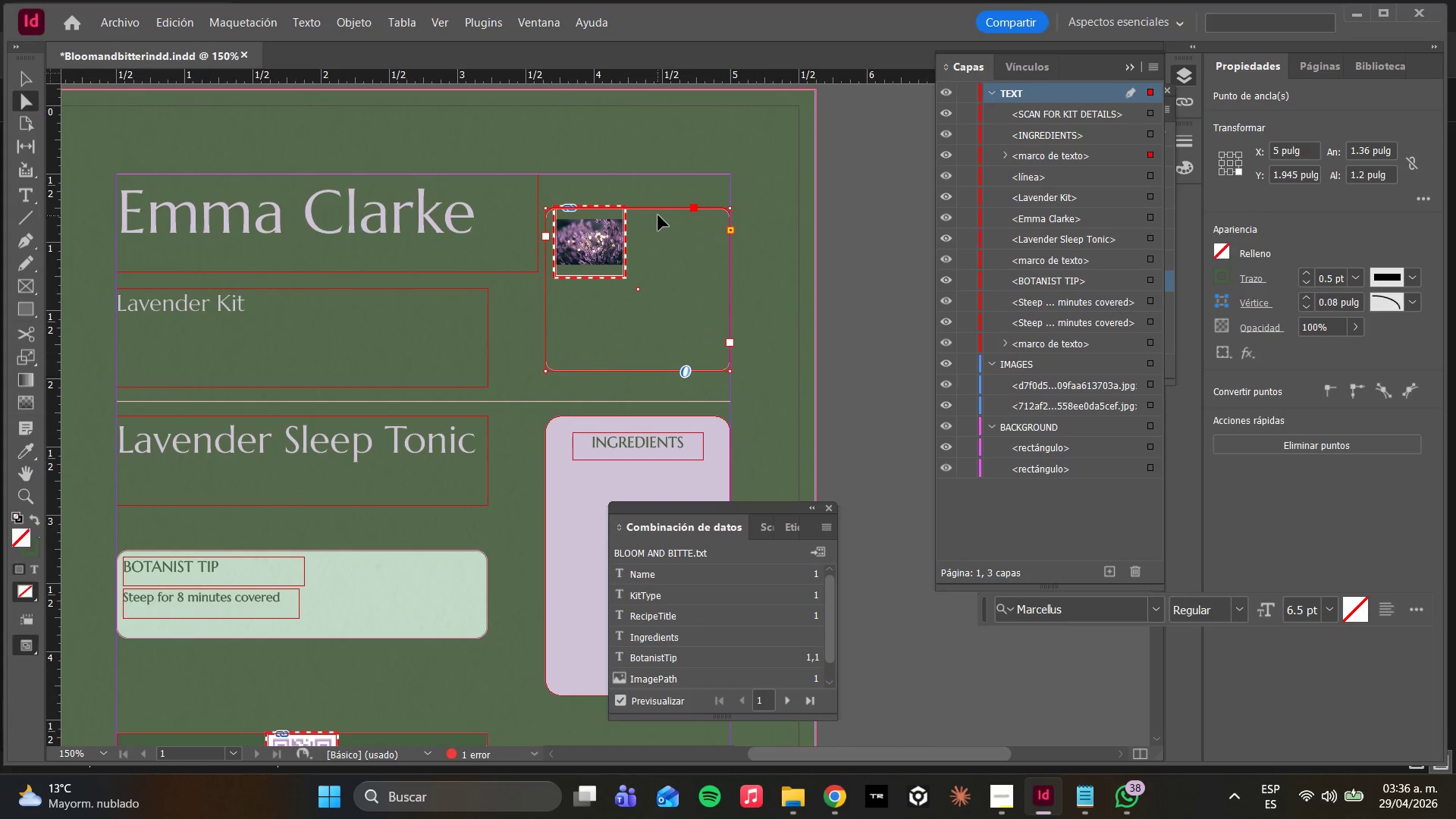 
right_click([658, 215])
 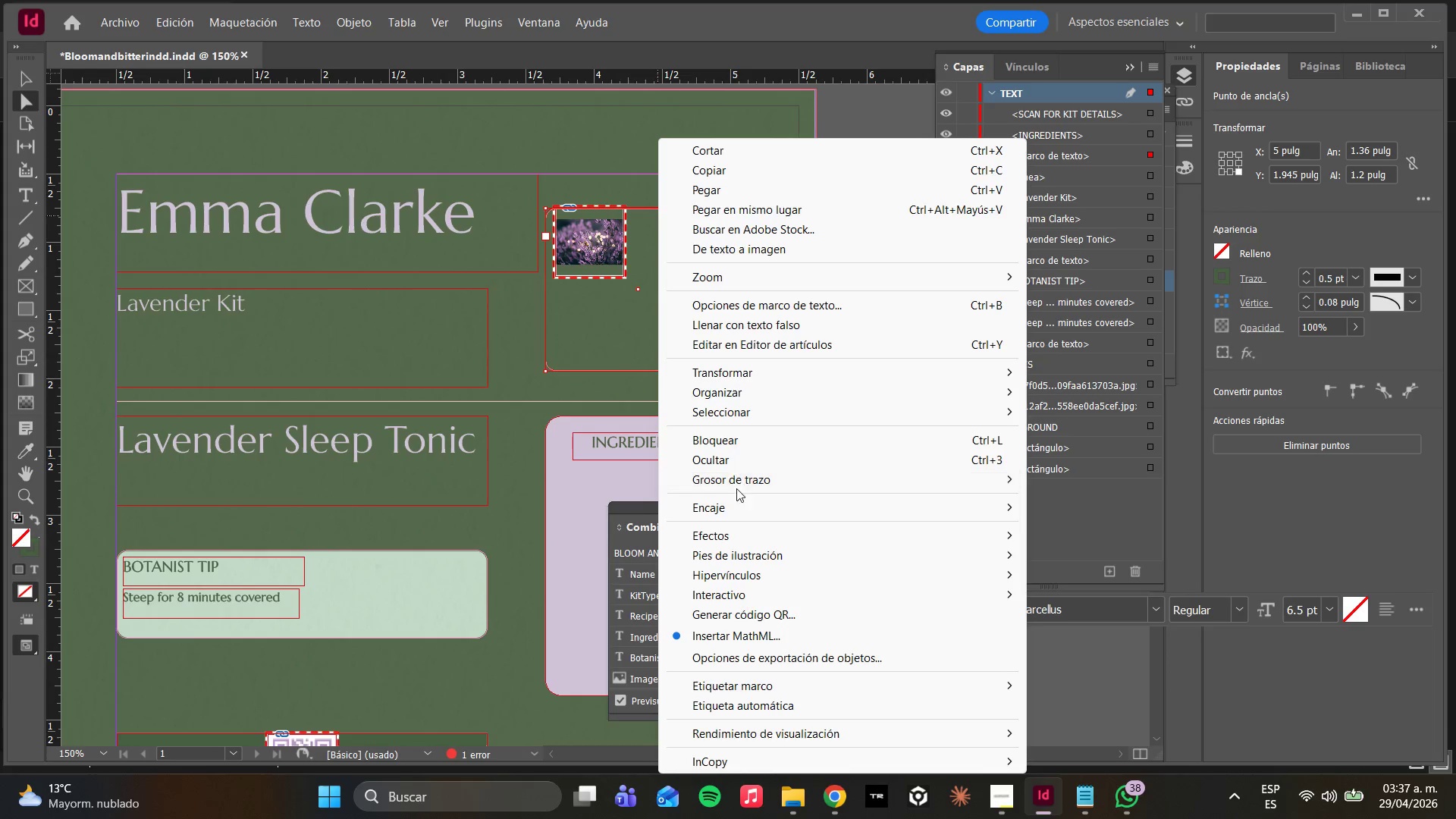 
left_click([732, 513])
 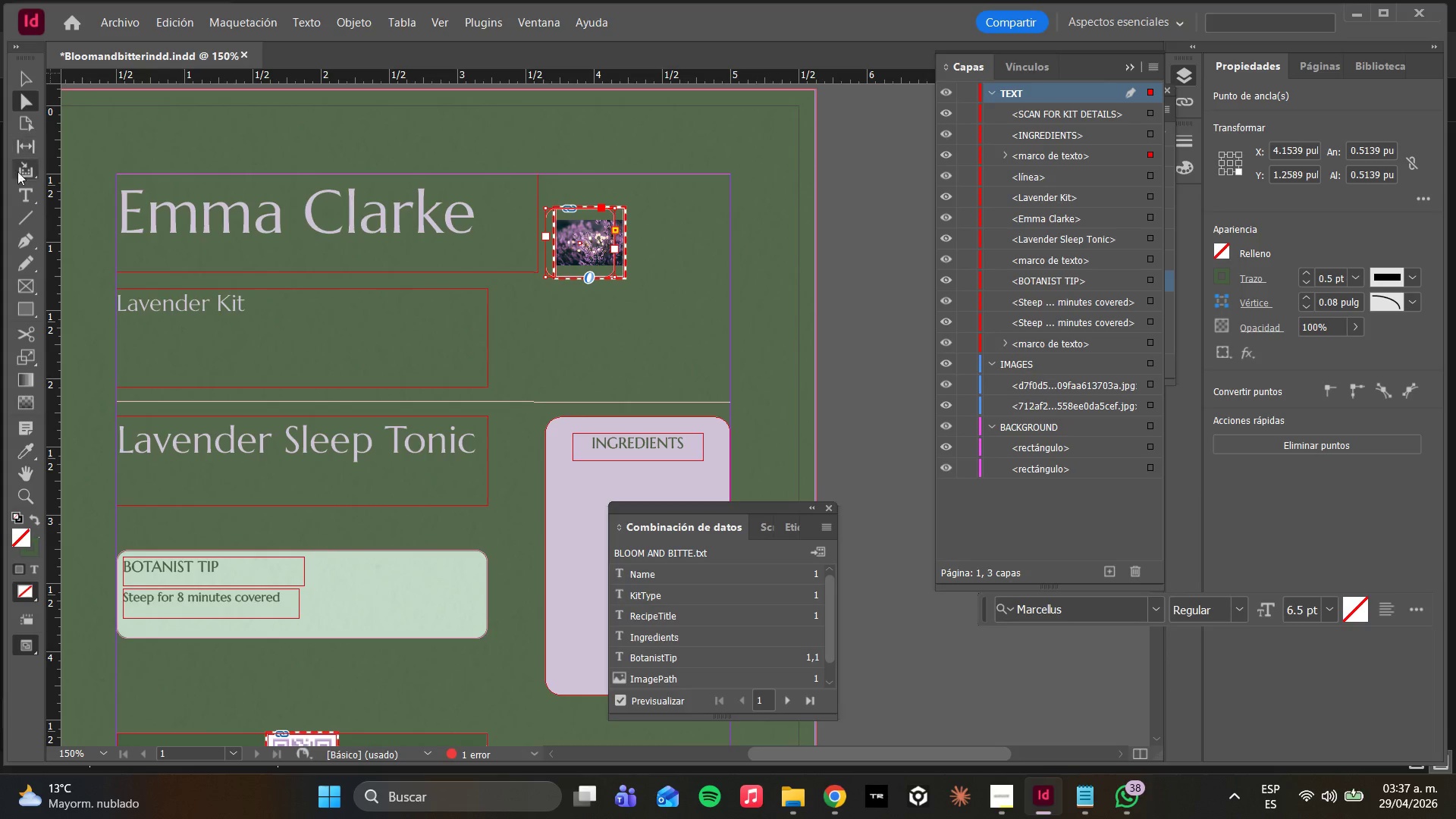 
key(Control+Z)
 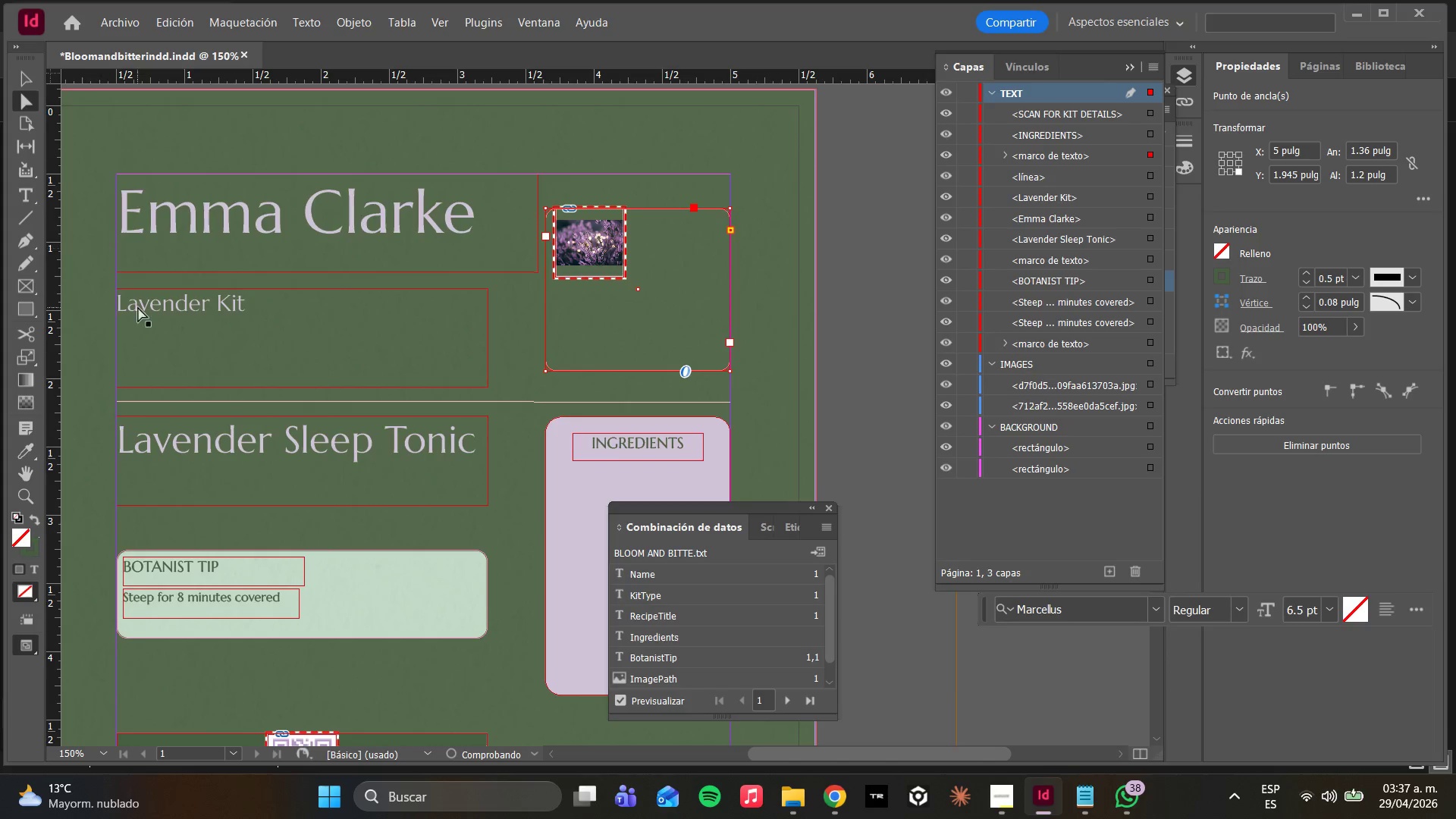 
left_click([604, 184])
 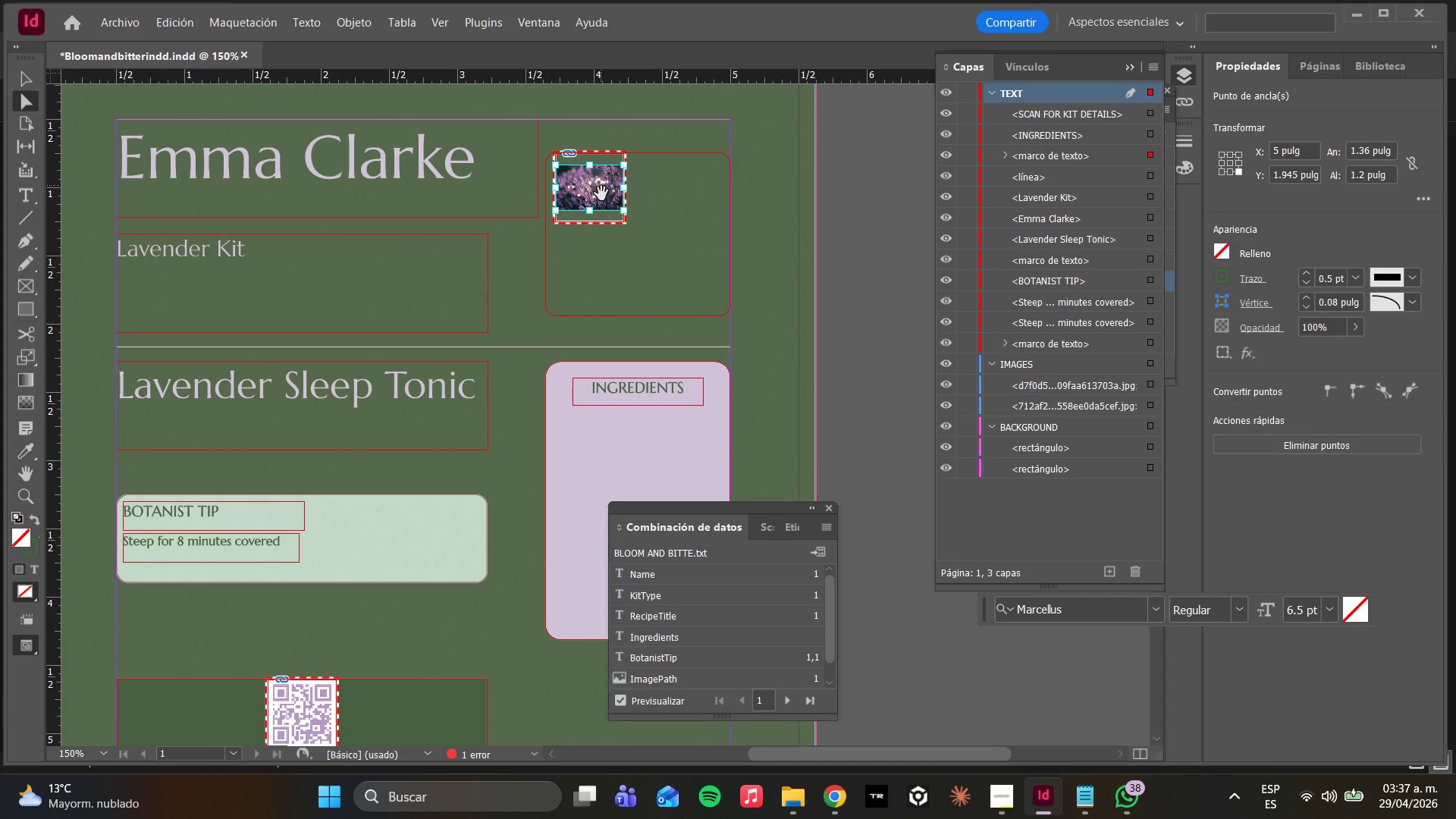 
scroll: coordinate [404, 356], scroll_direction: down, amount: 1.0
 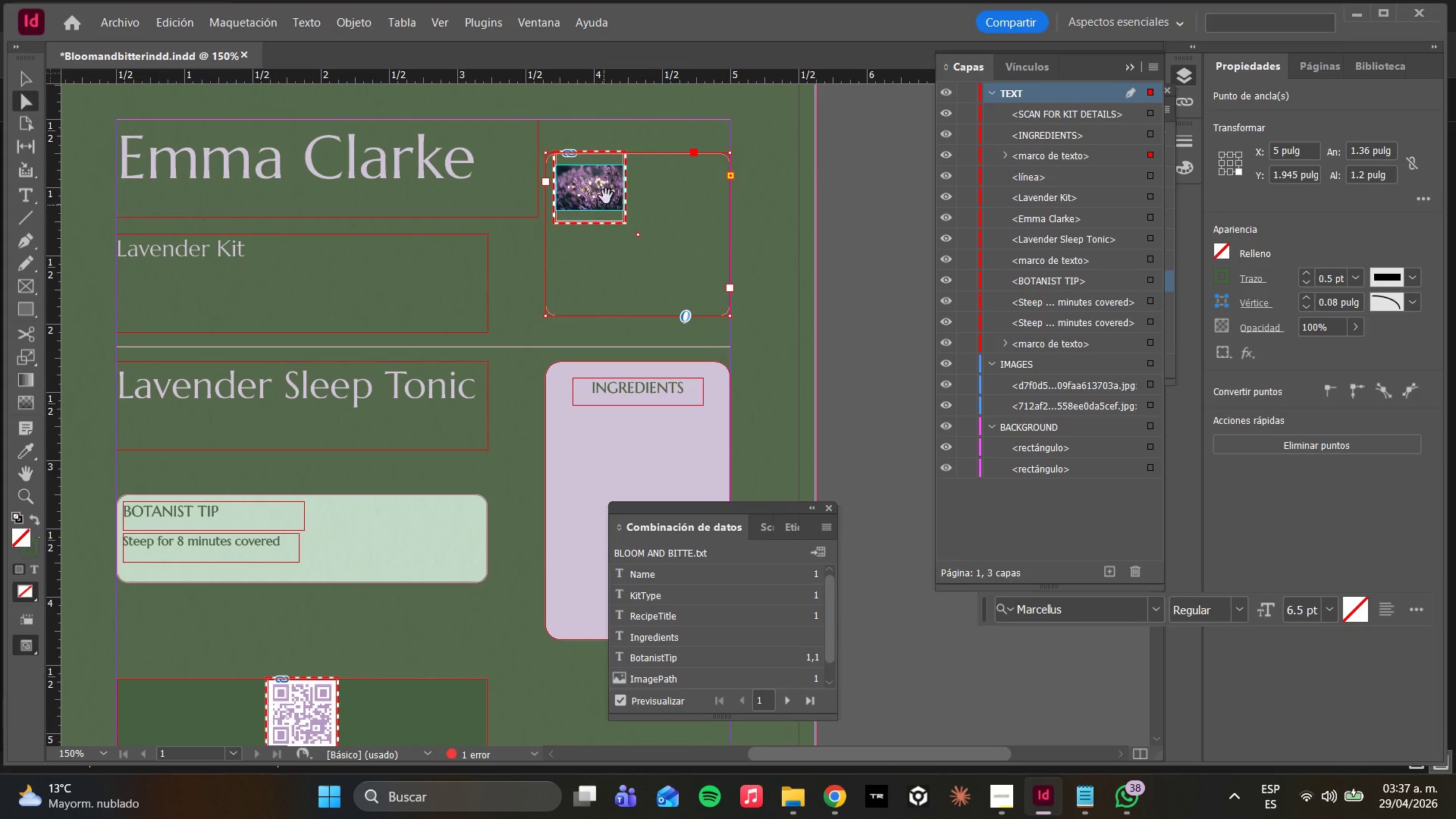 
right_click([601, 197])
 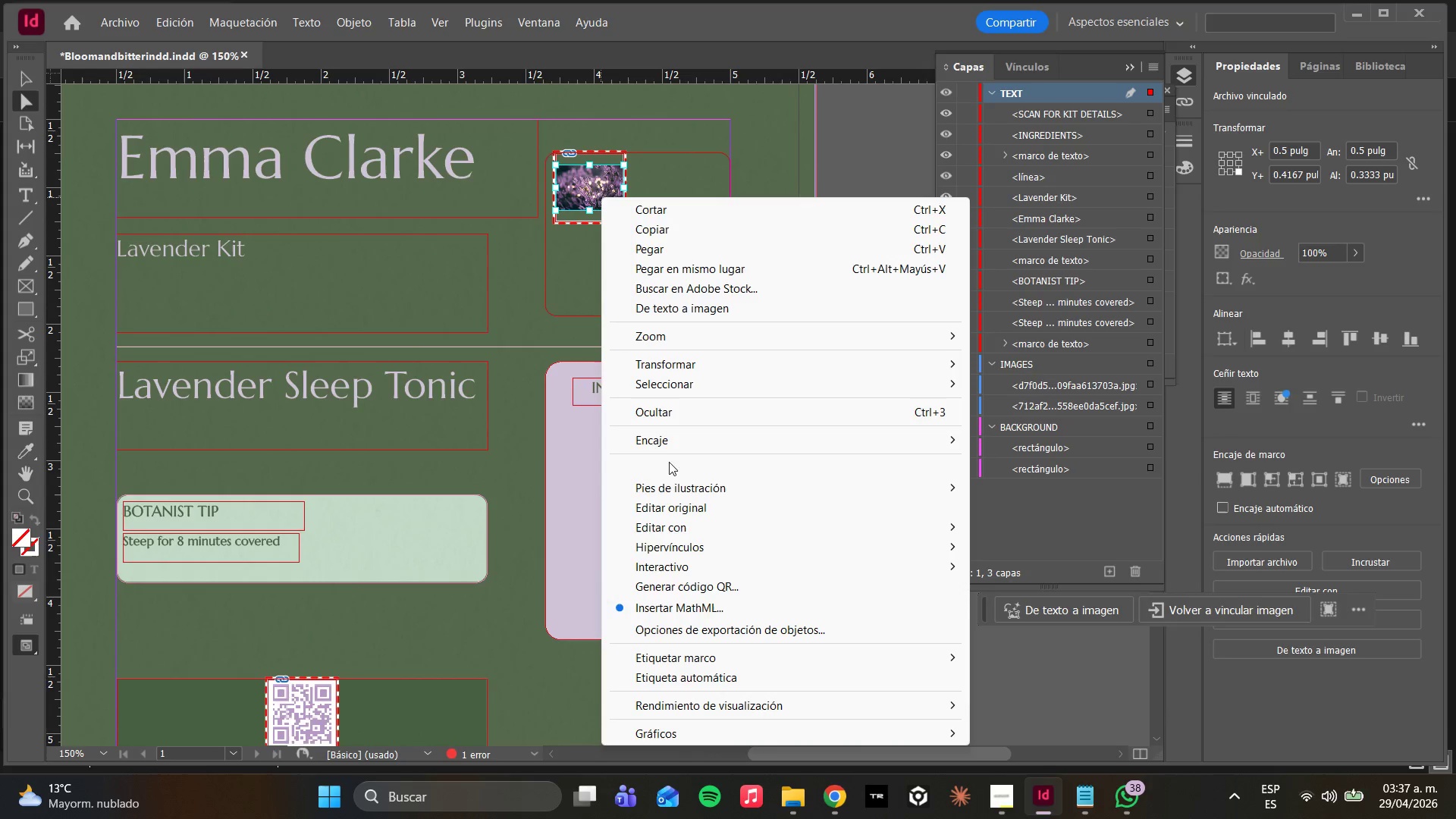 
left_click([657, 447])
 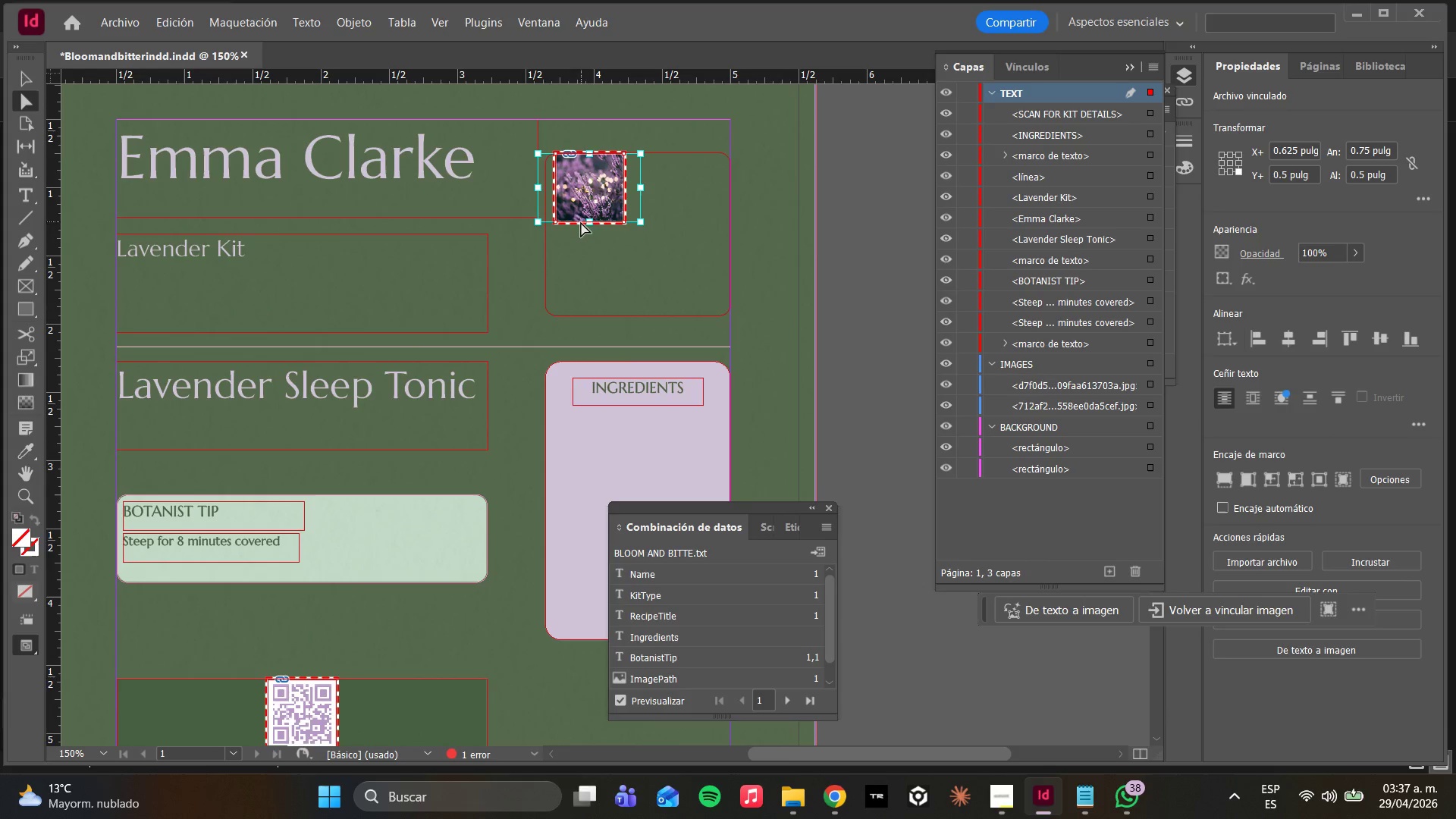 
left_click_drag(start_coordinate=[587, 202], to_coordinate=[624, 231])
 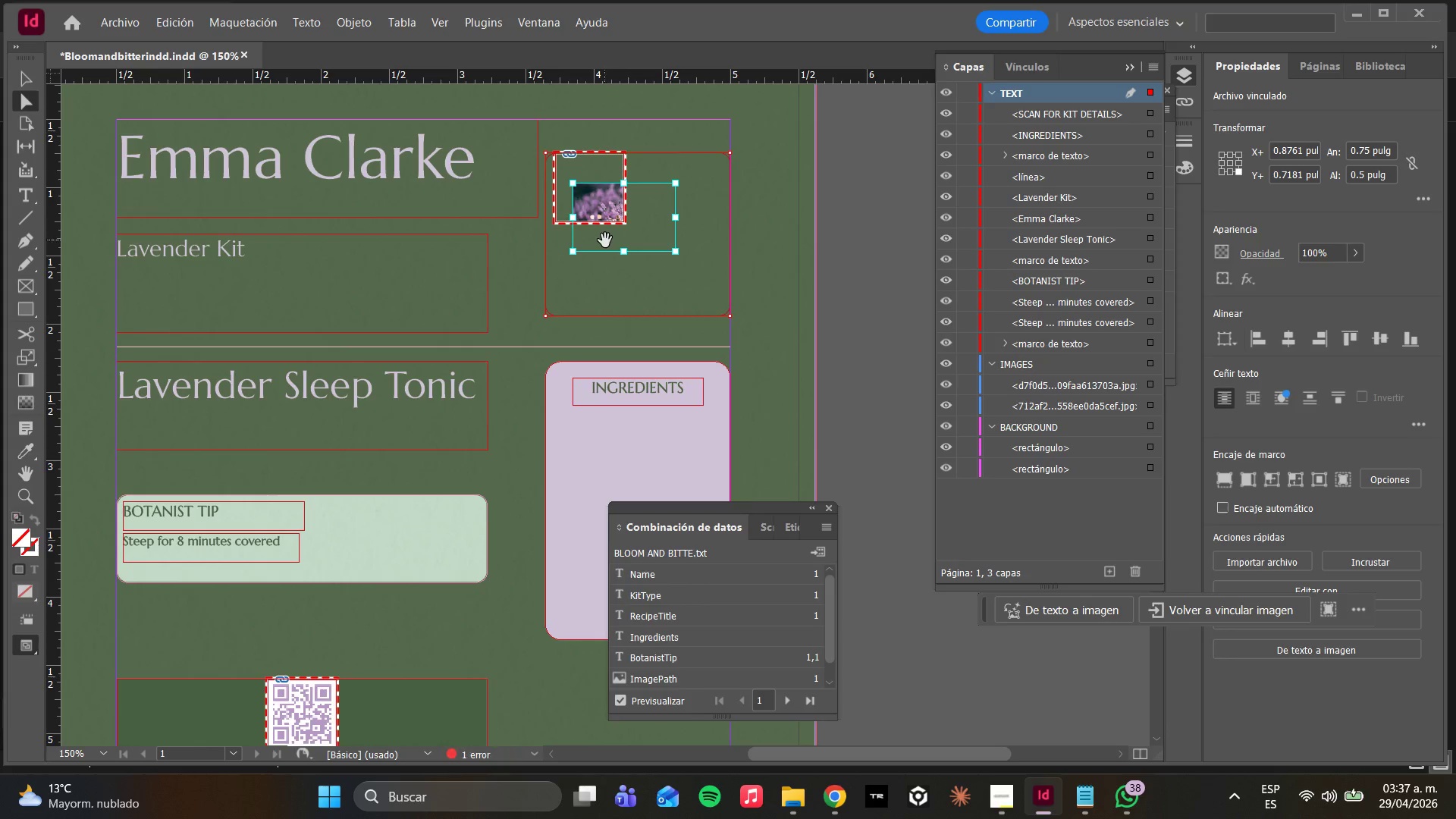 
key(Control+Z)
 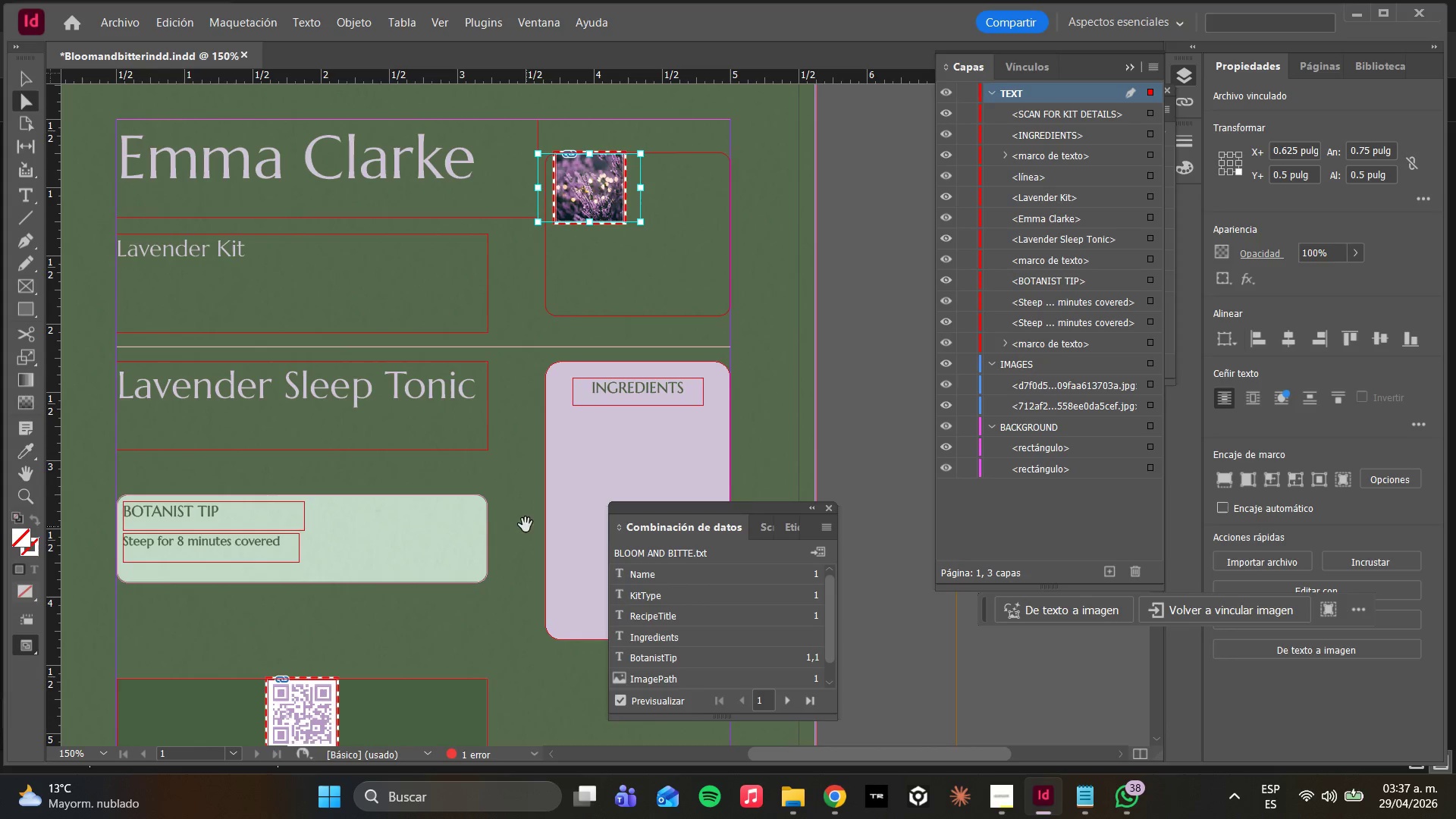 
scroll: coordinate [768, 576], scroll_direction: up, amount: 7.0
 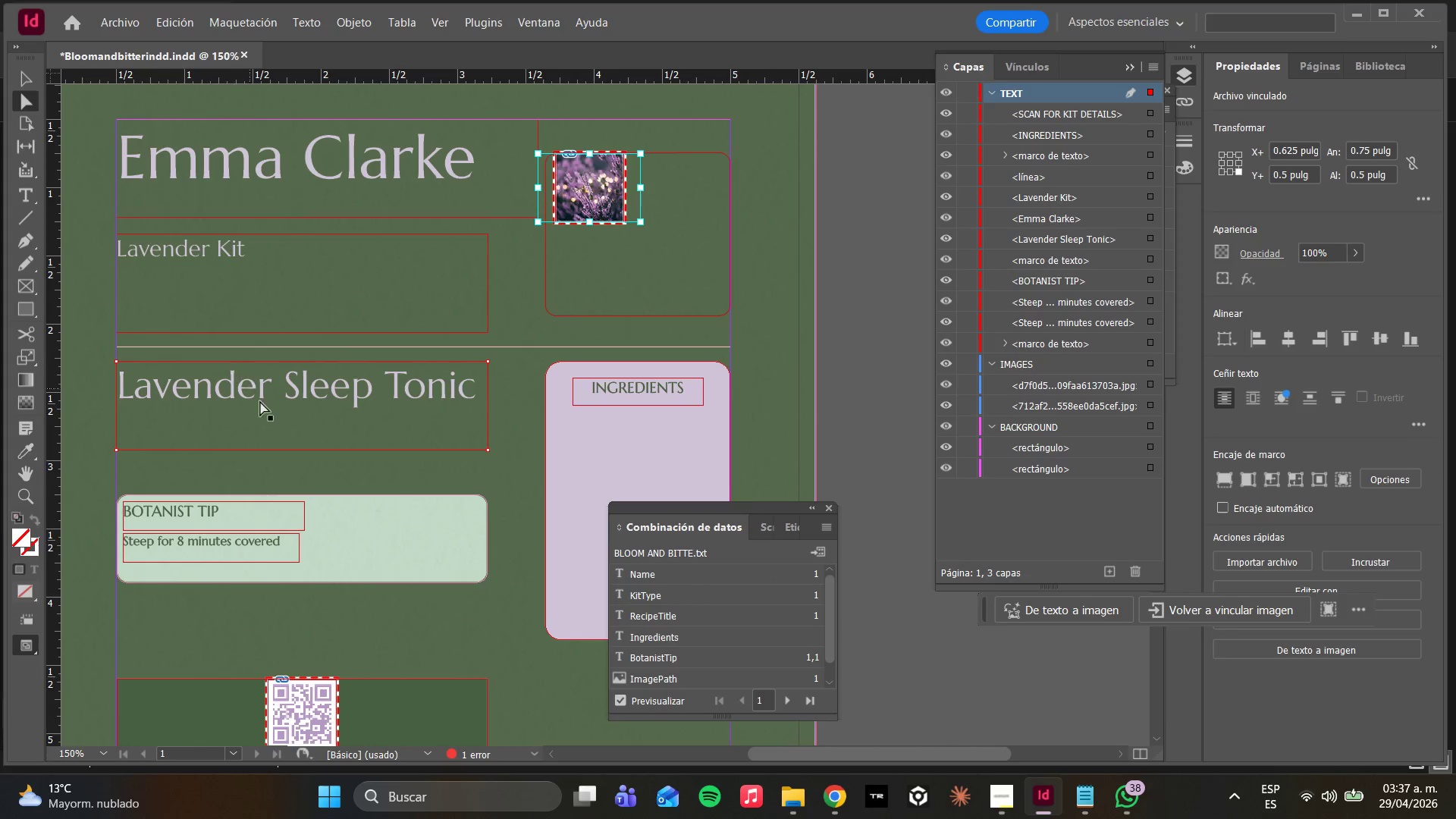 
scroll: coordinate [321, 466], scroll_direction: down, amount: 1.0
 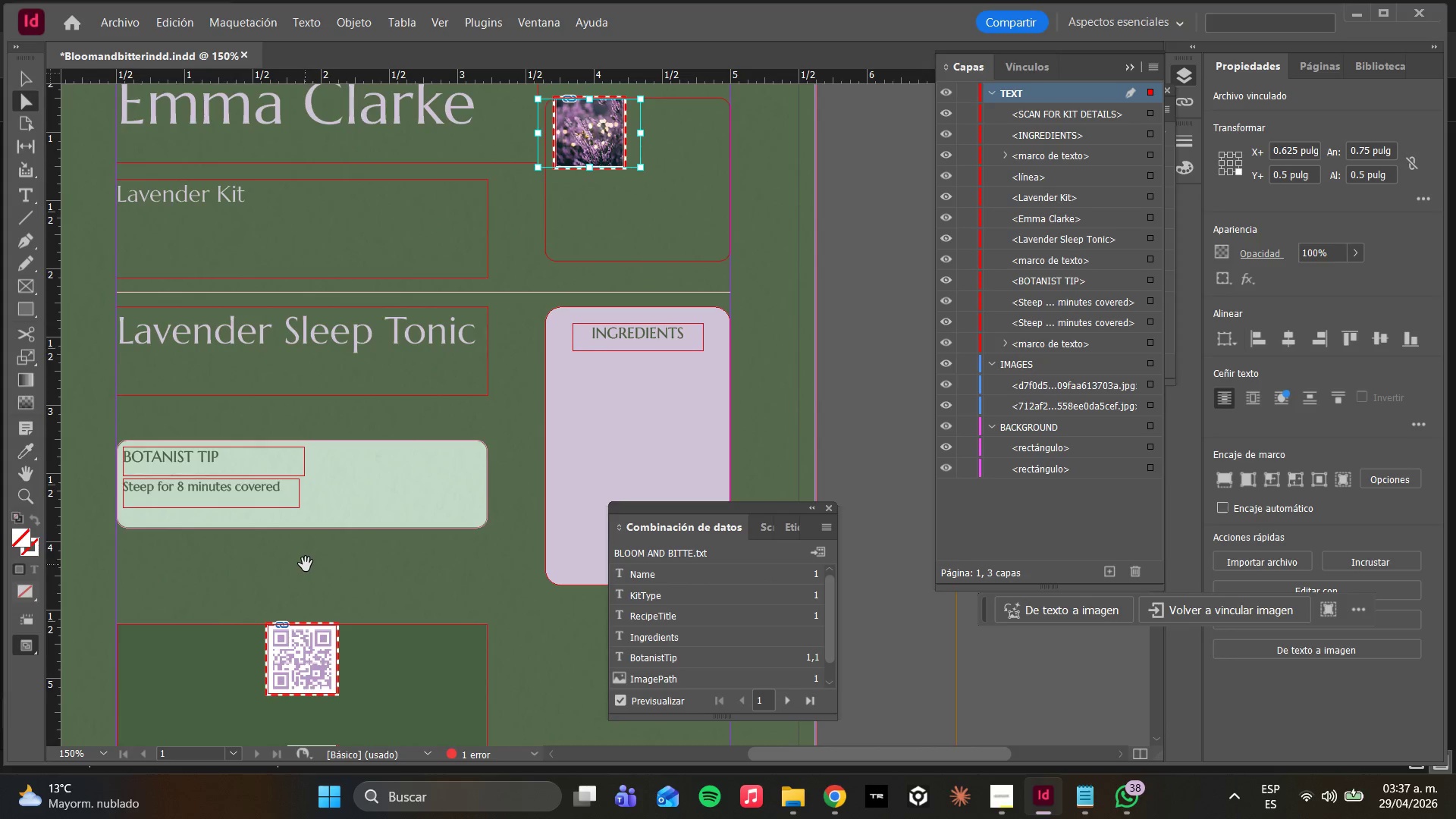 
left_click([291, 444])
 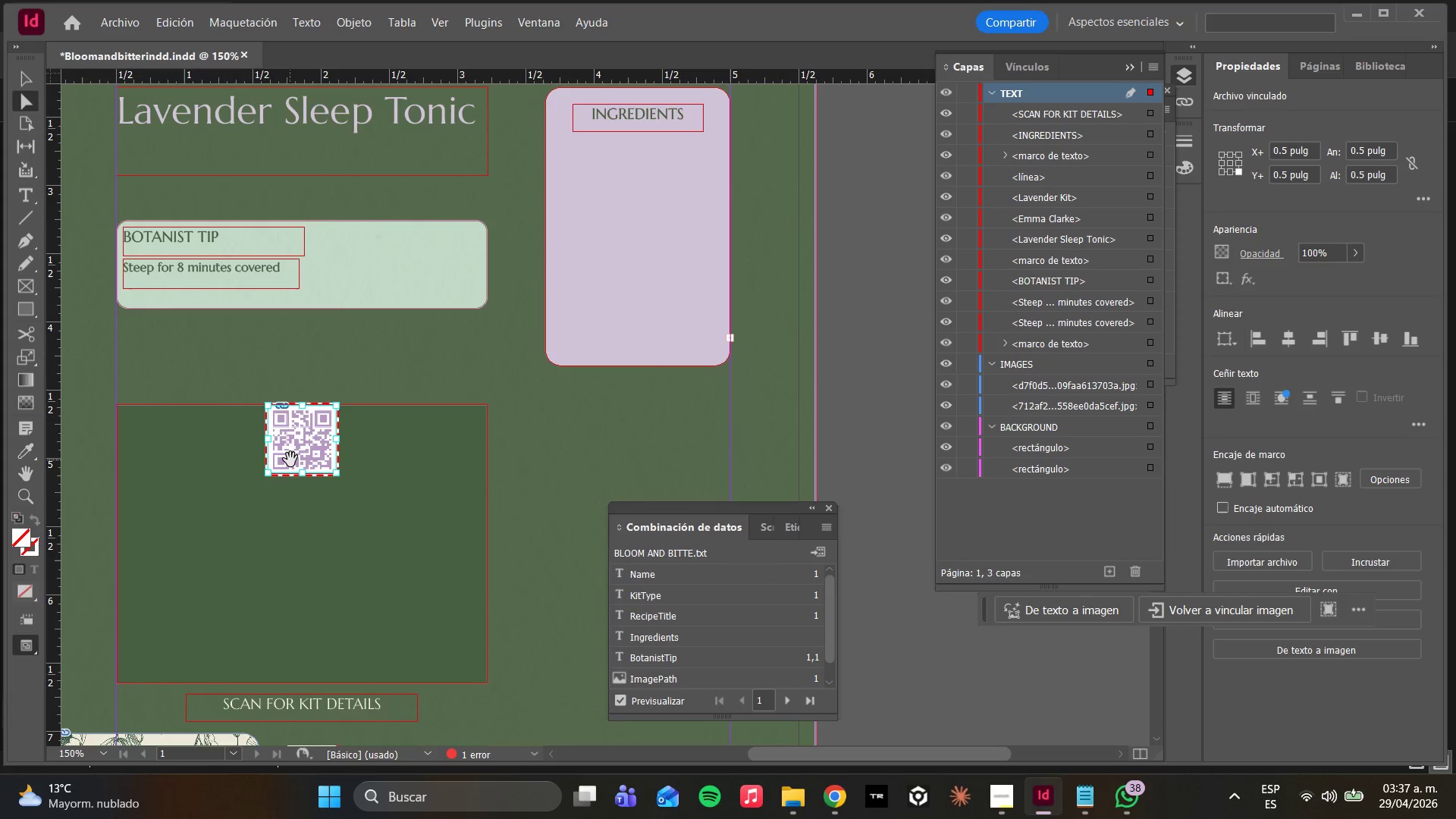 
scroll: coordinate [303, 567], scroll_direction: down, amount: 4.0
 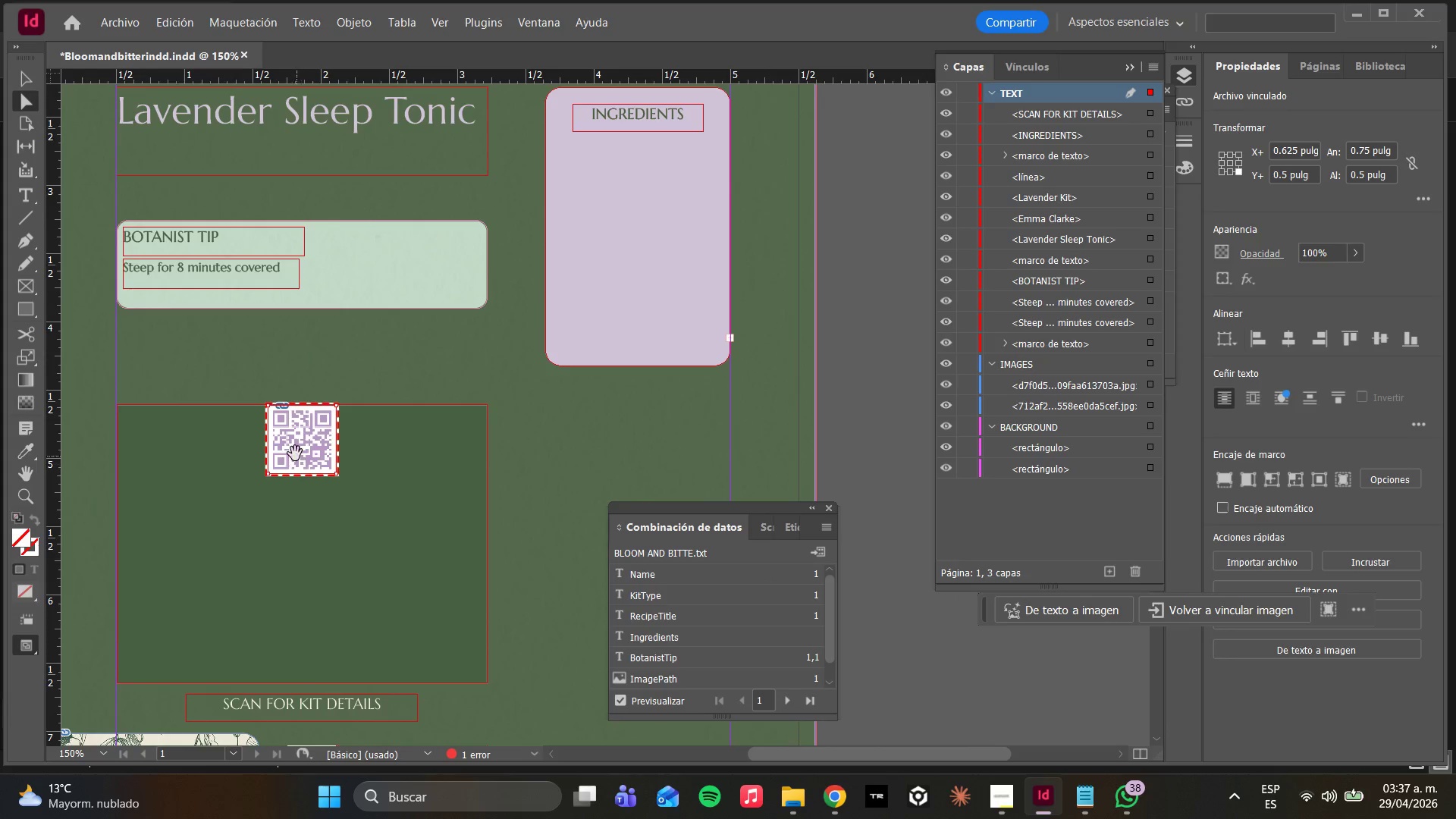 
right_click([290, 460])
 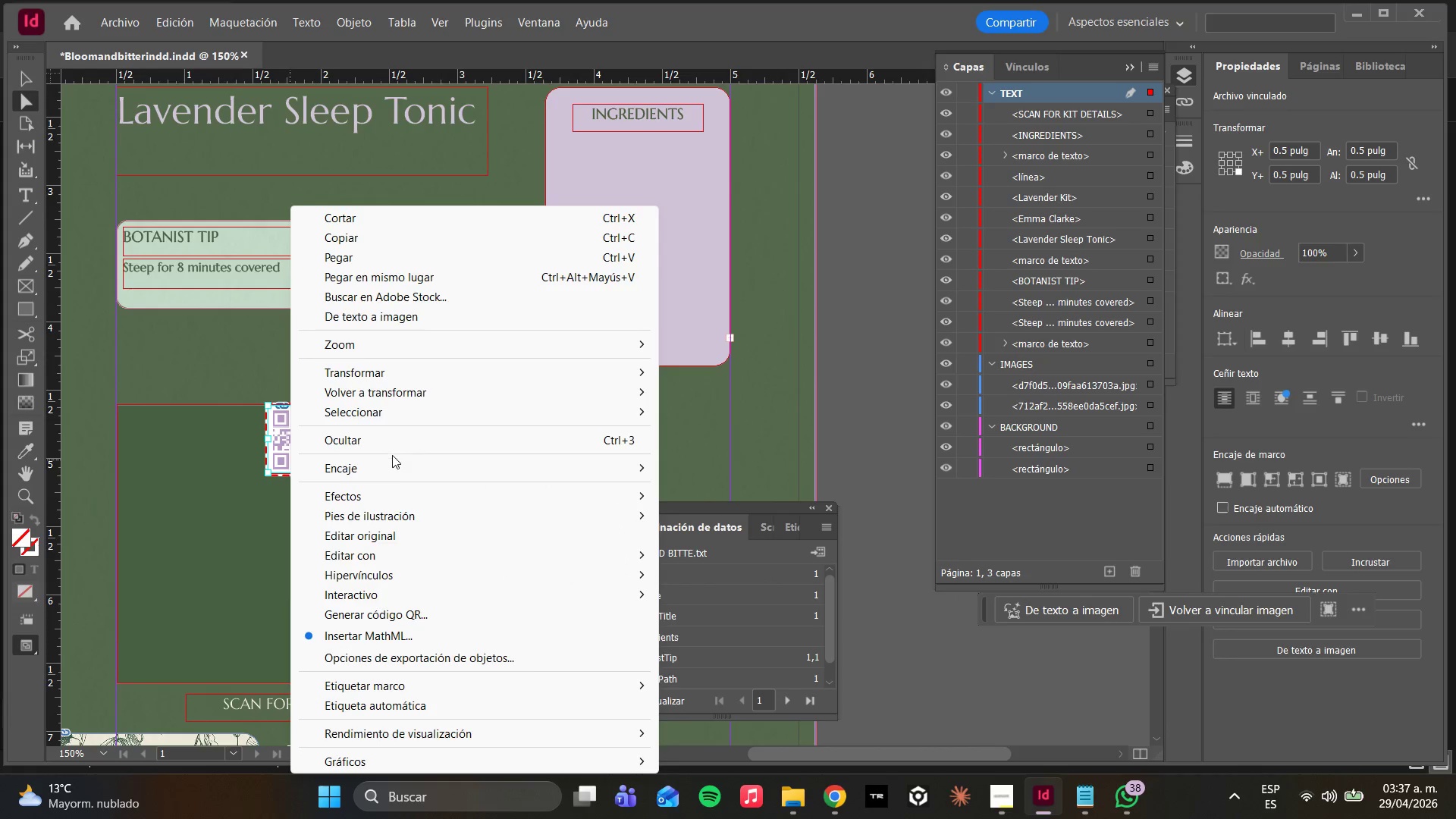 
left_click([394, 466])
 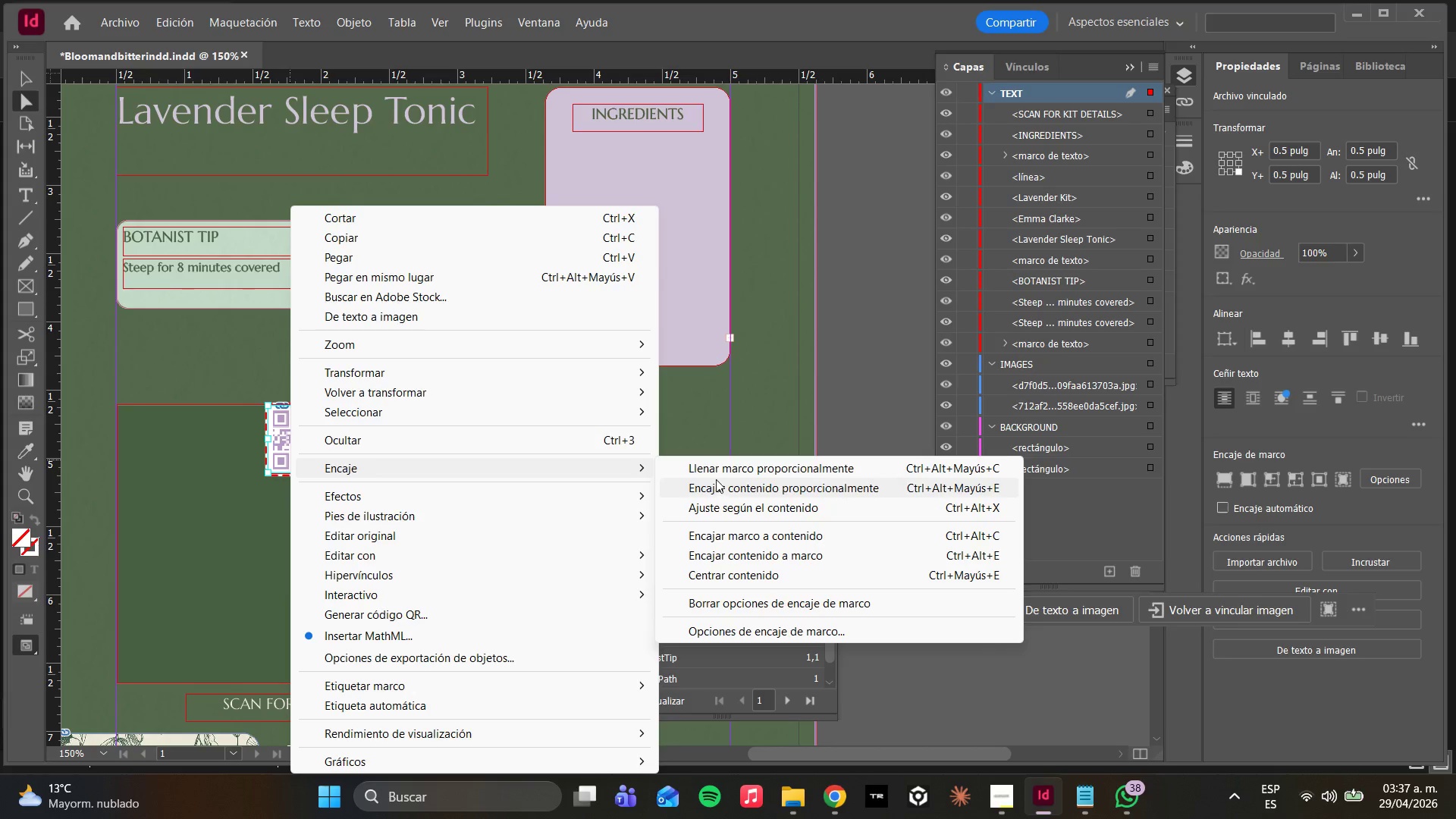 
left_click([709, 472])
 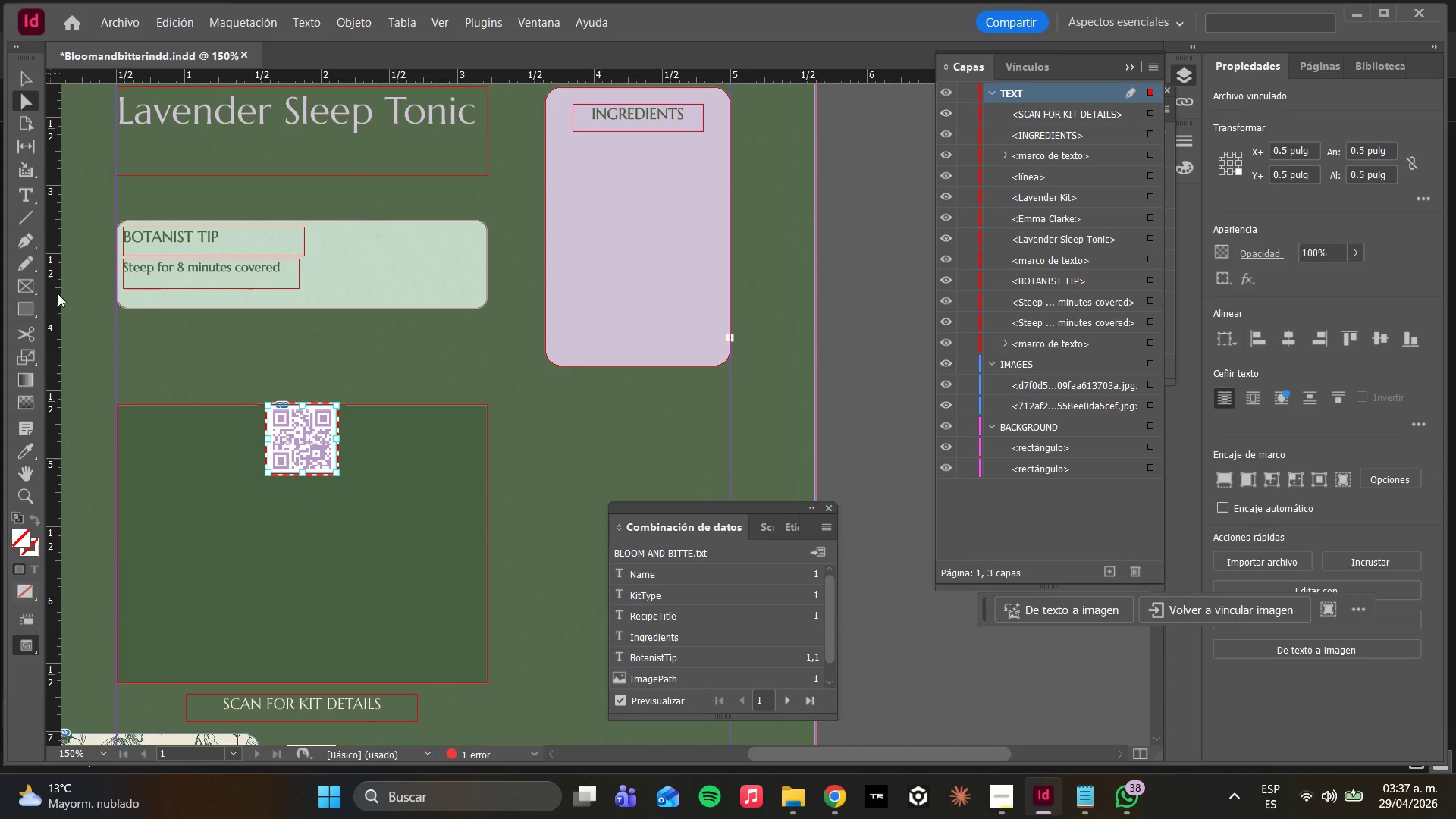 
scroll: coordinate [228, 358], scroll_direction: up, amount: 4.0
 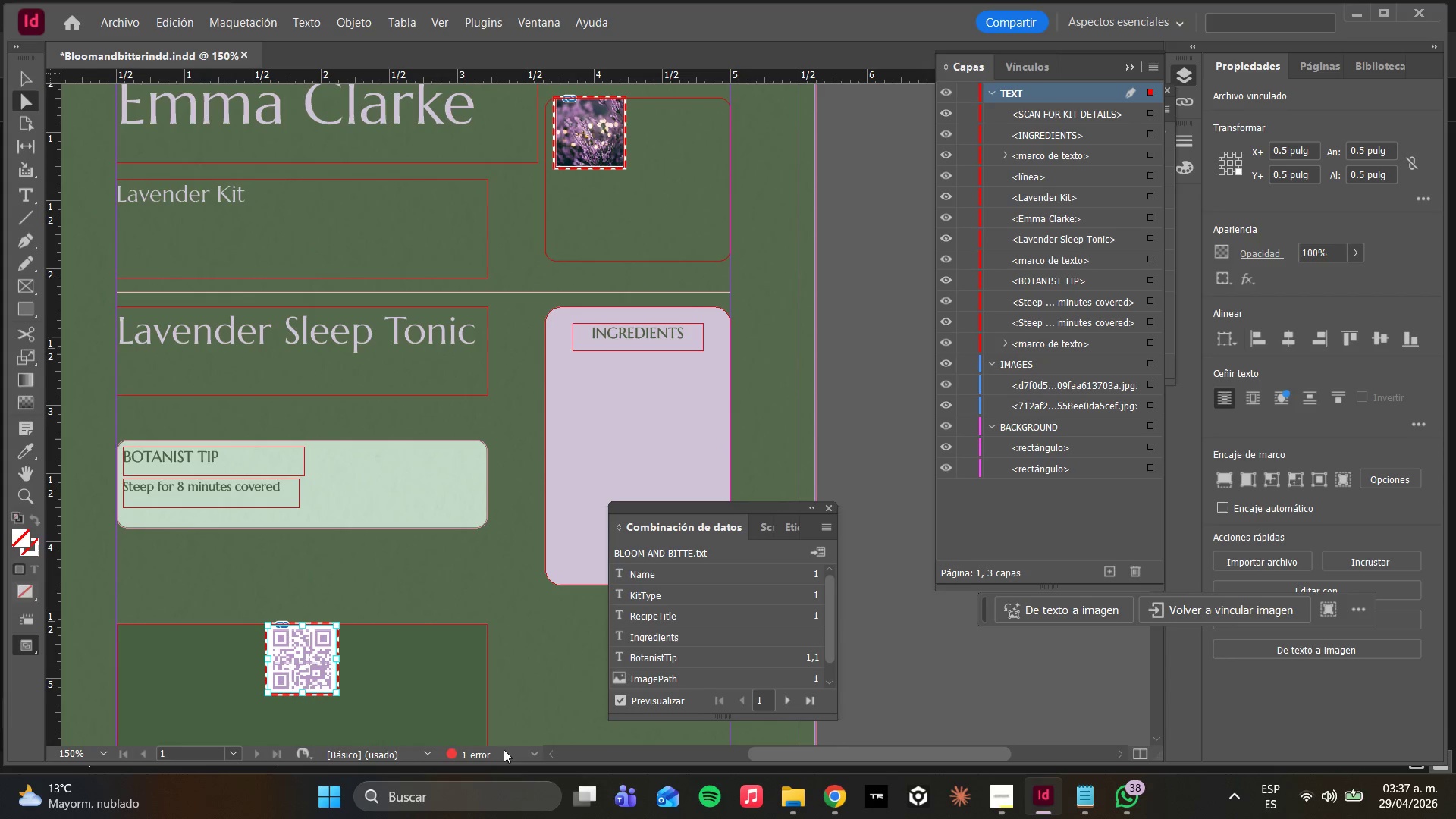 
left_click([584, 665])
 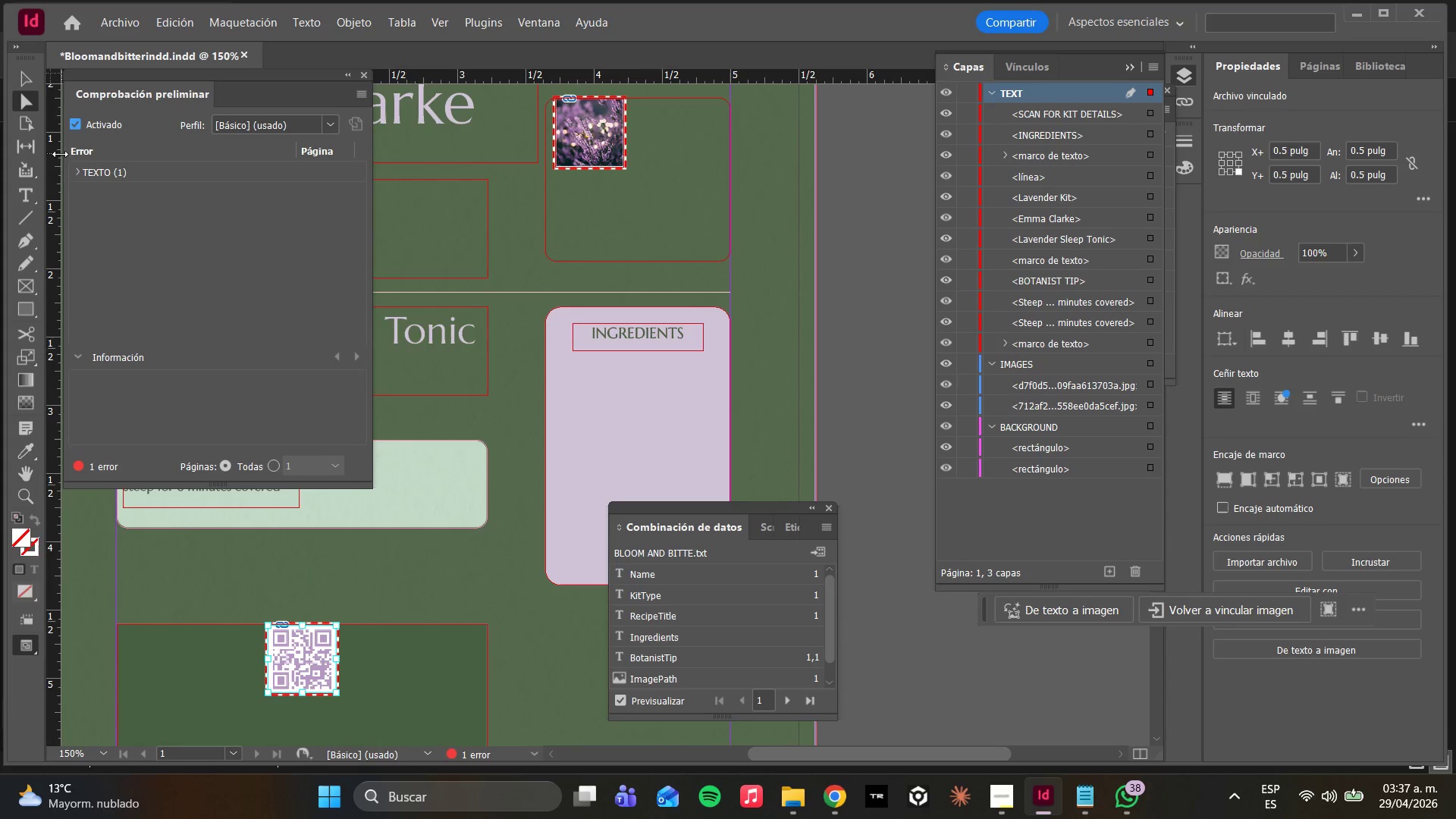 
left_click([83, 173])
 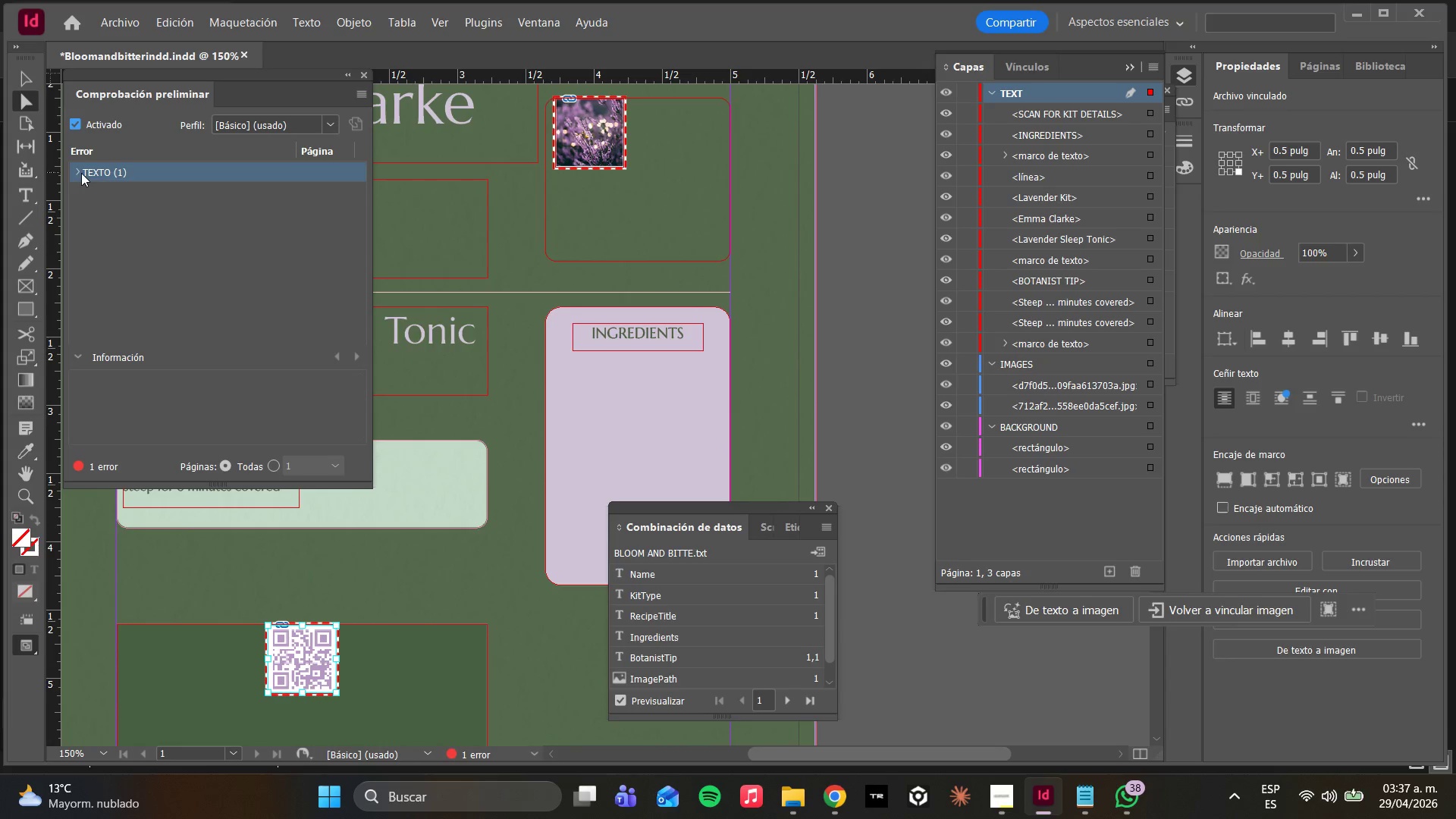 
double_click([81, 173])
 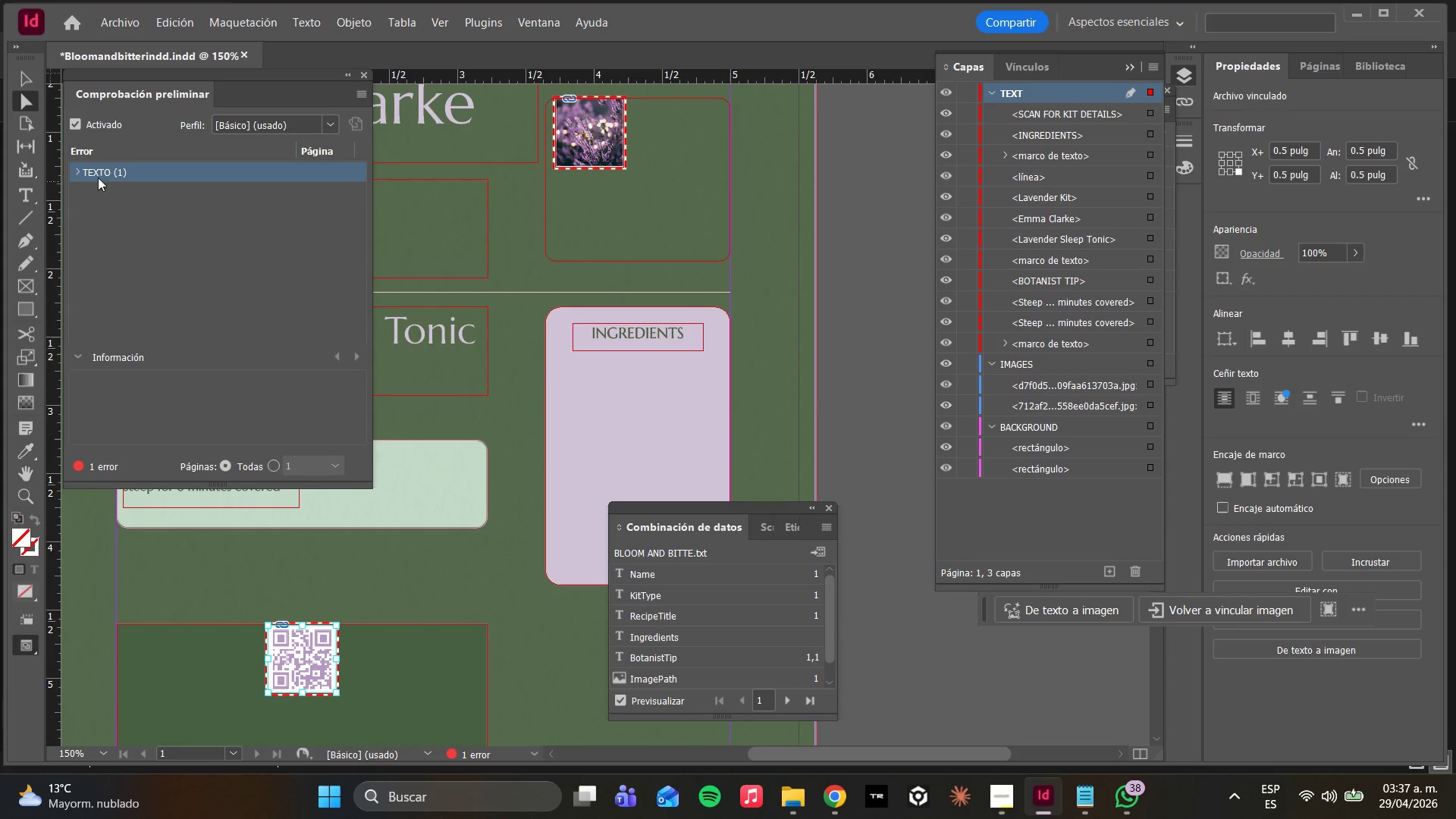 
left_click([96, 174])
 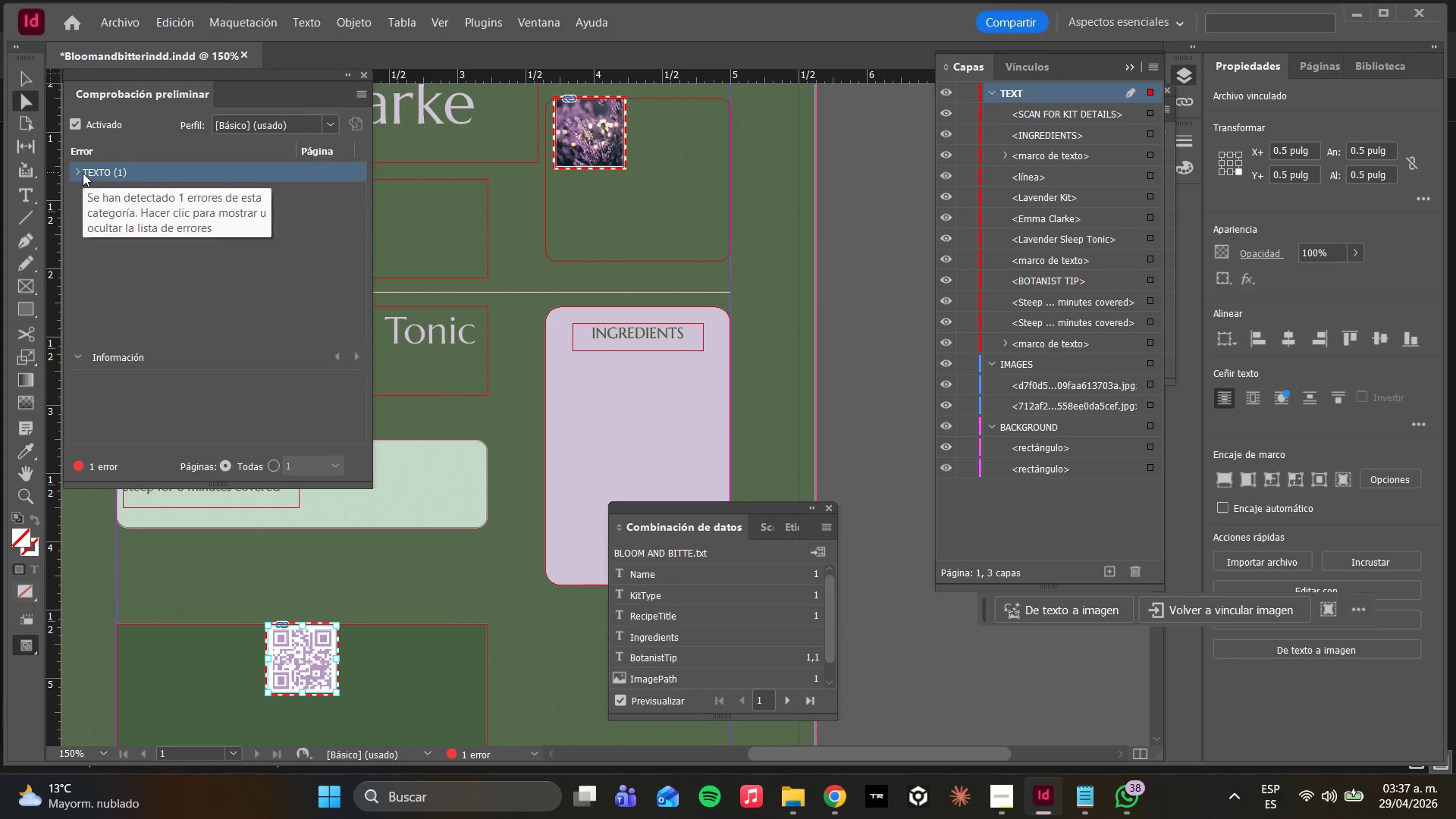 
left_click([83, 173])
 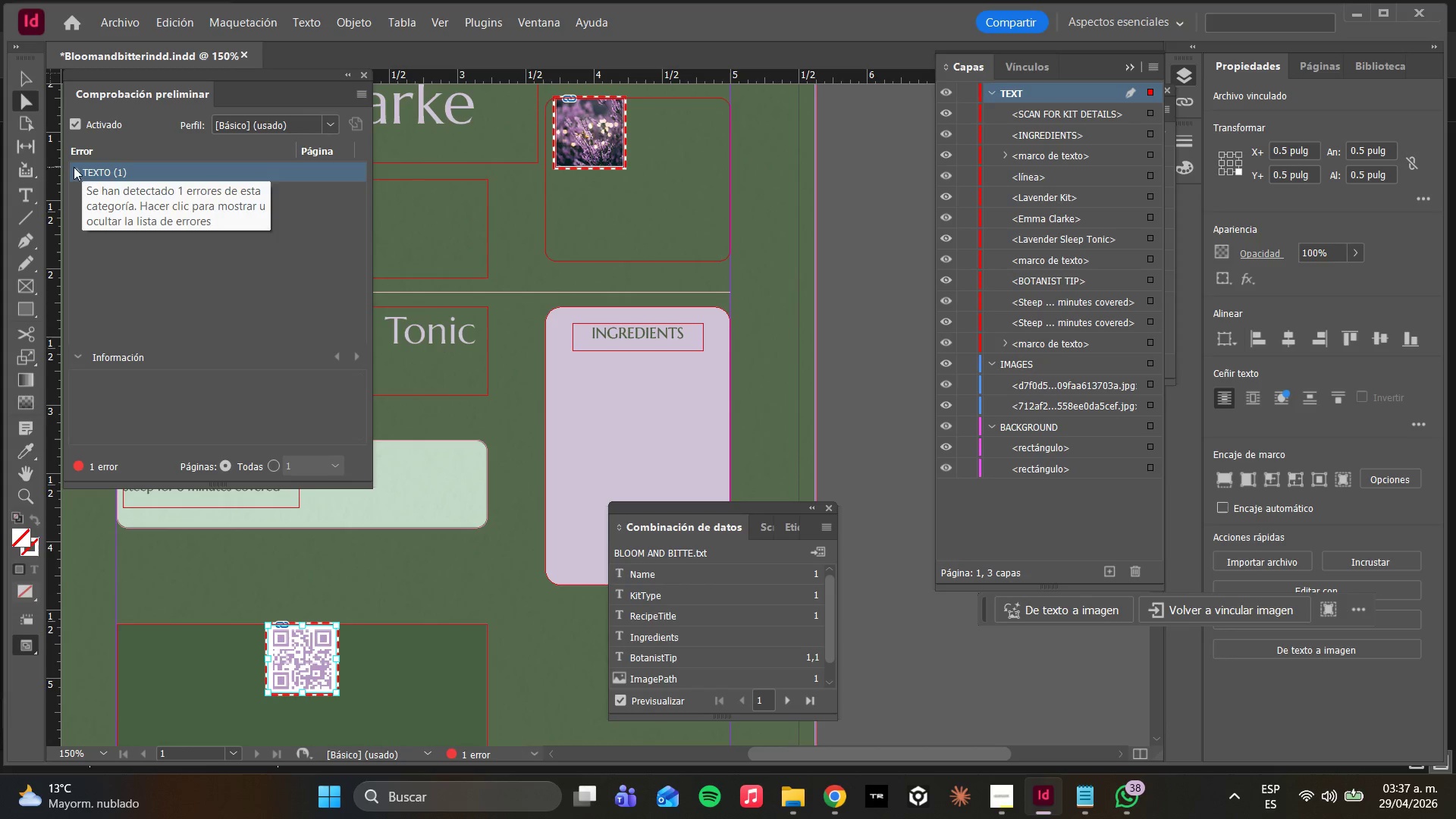 
left_click([77, 168])
 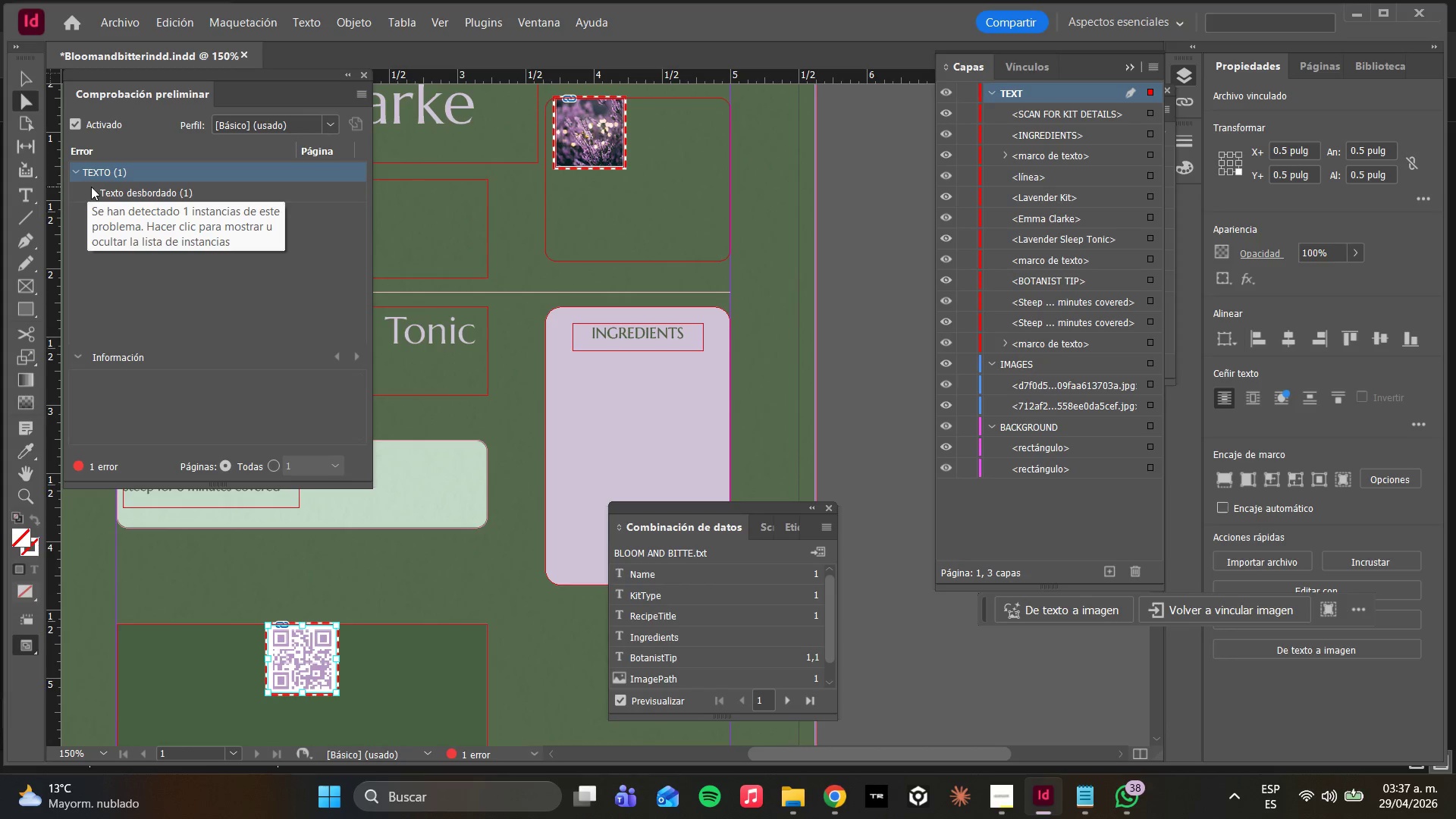 
left_click([91, 187])
 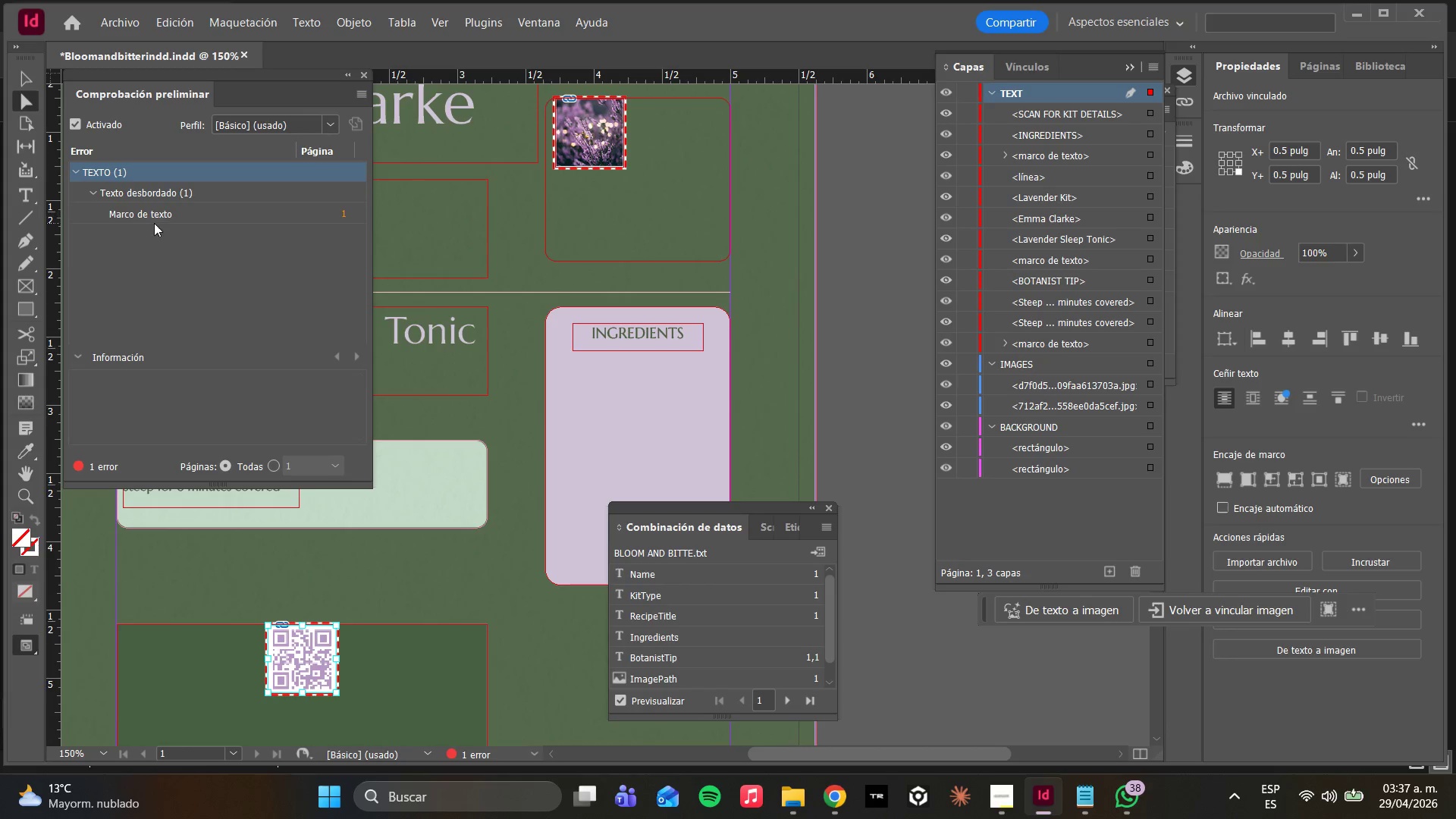 
left_click([154, 224])
 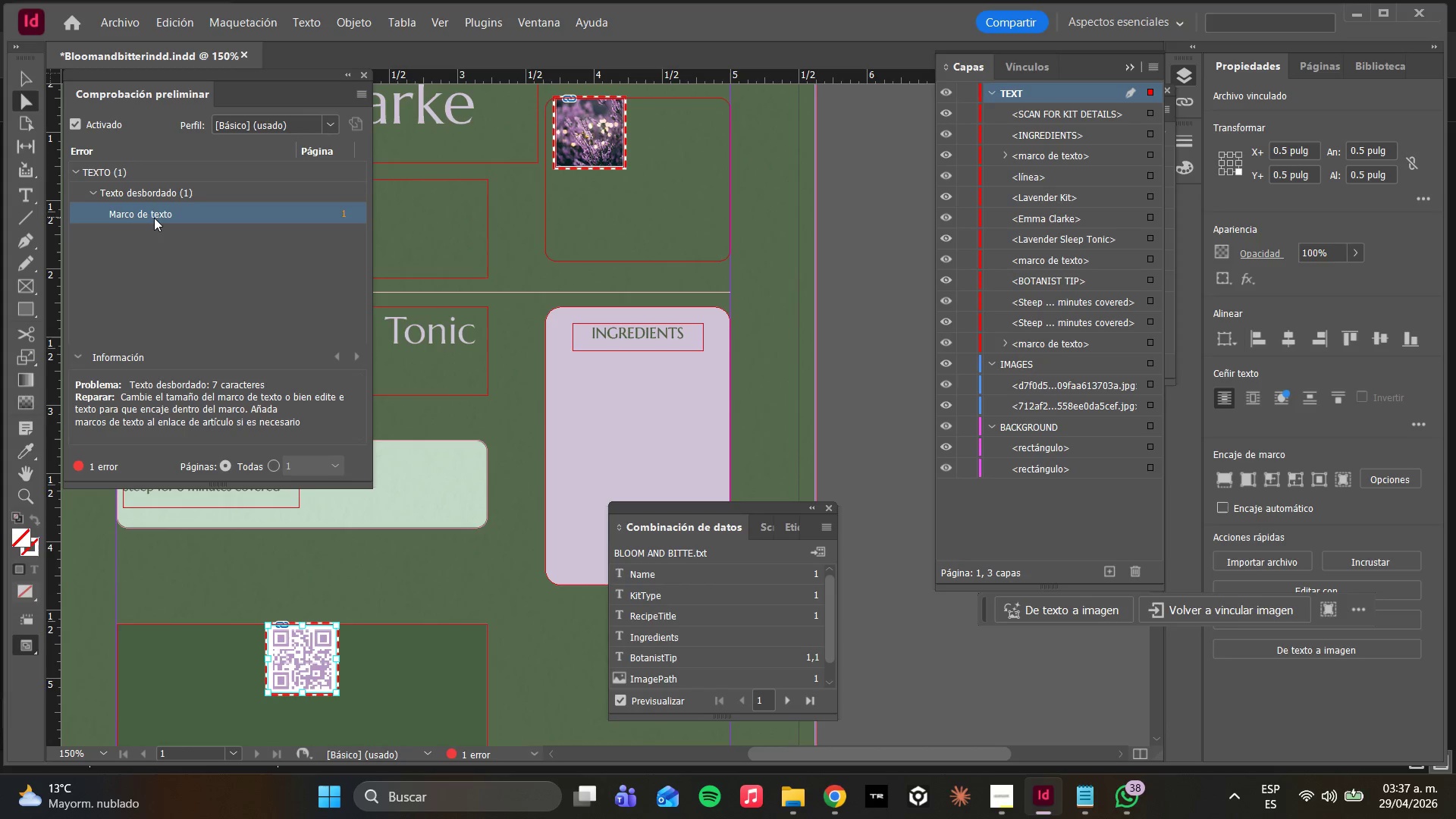 
double_click([154, 218])
 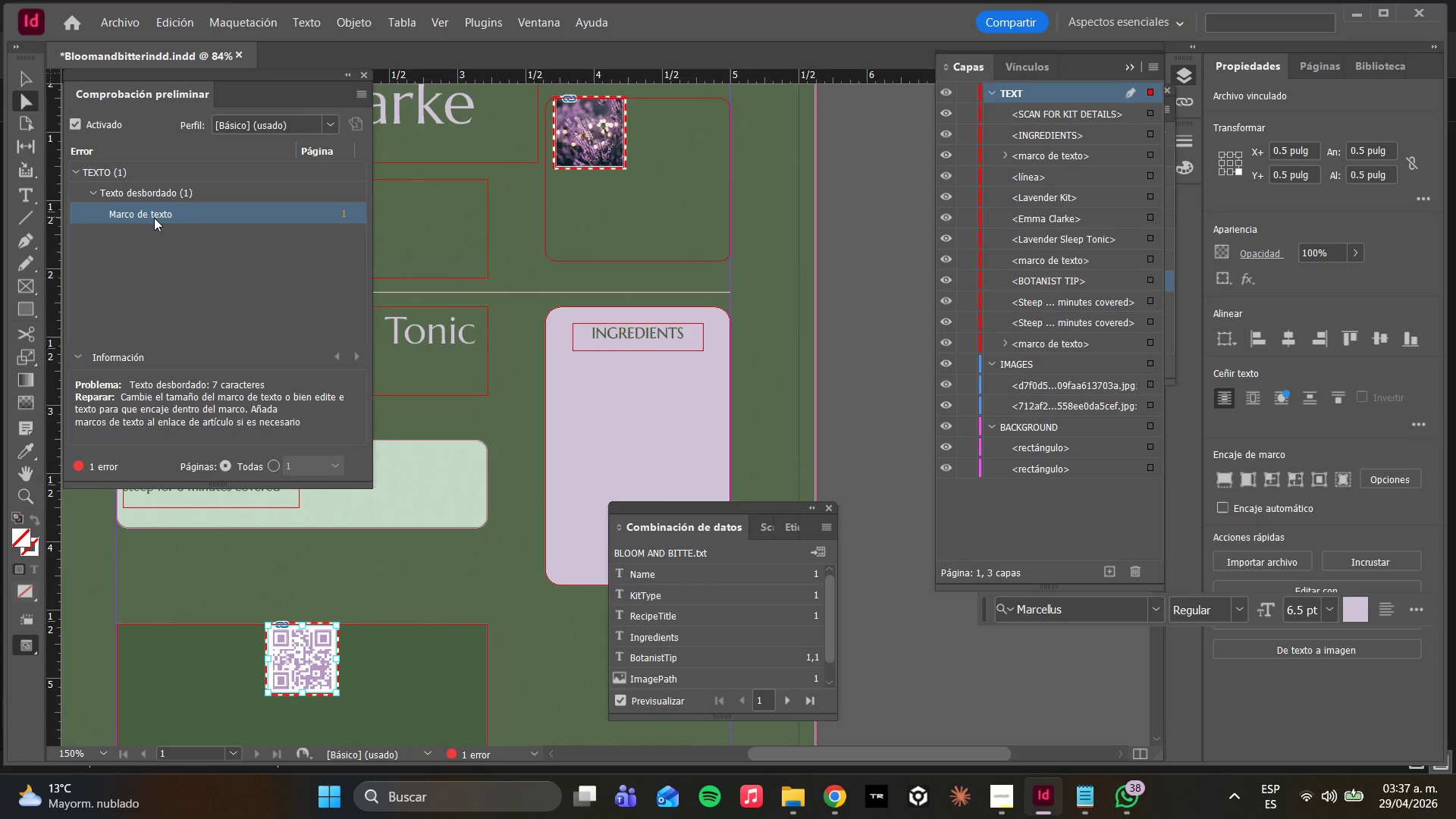 
triple_click([154, 218])
 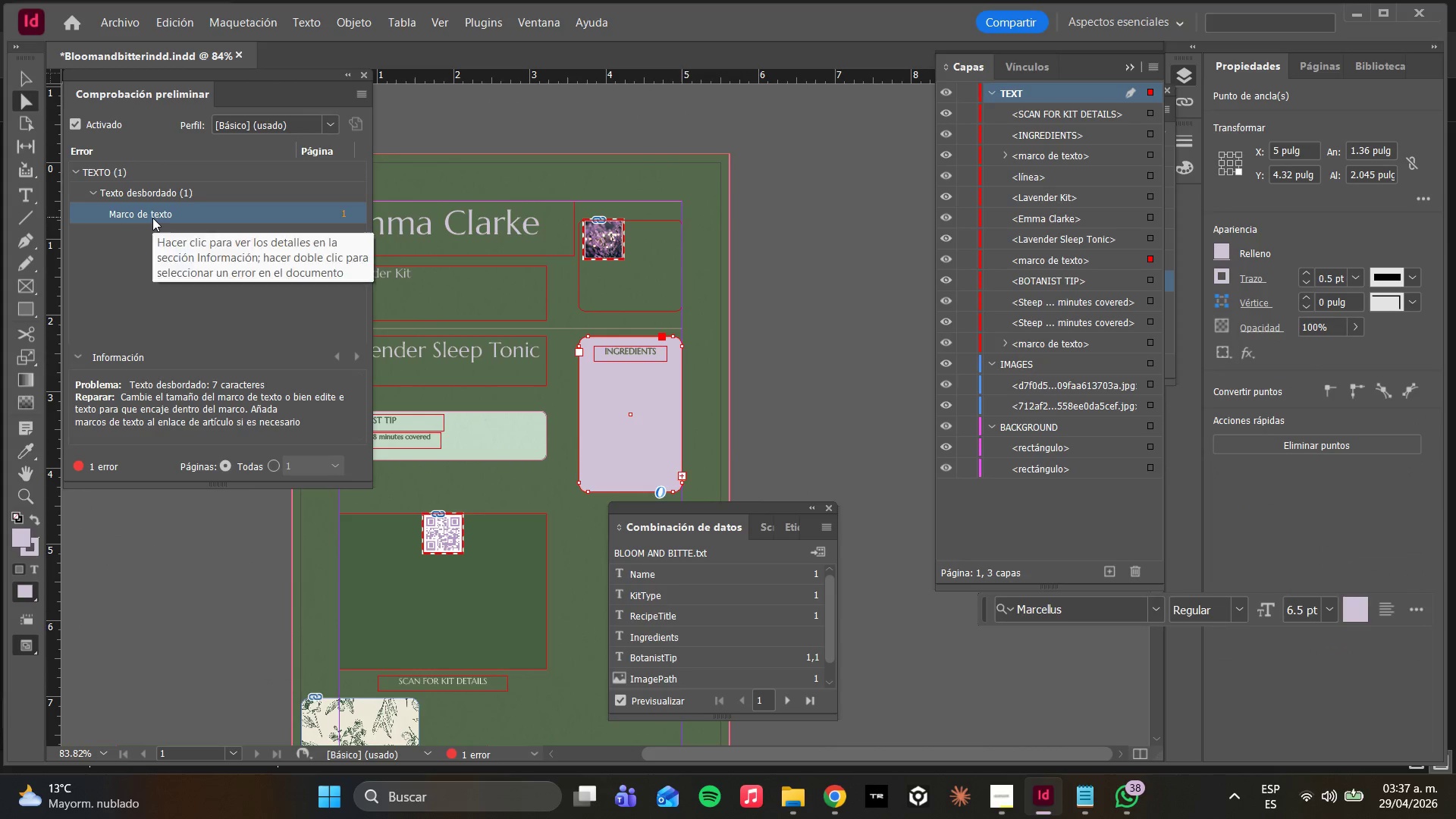 
double_click([151, 218])
 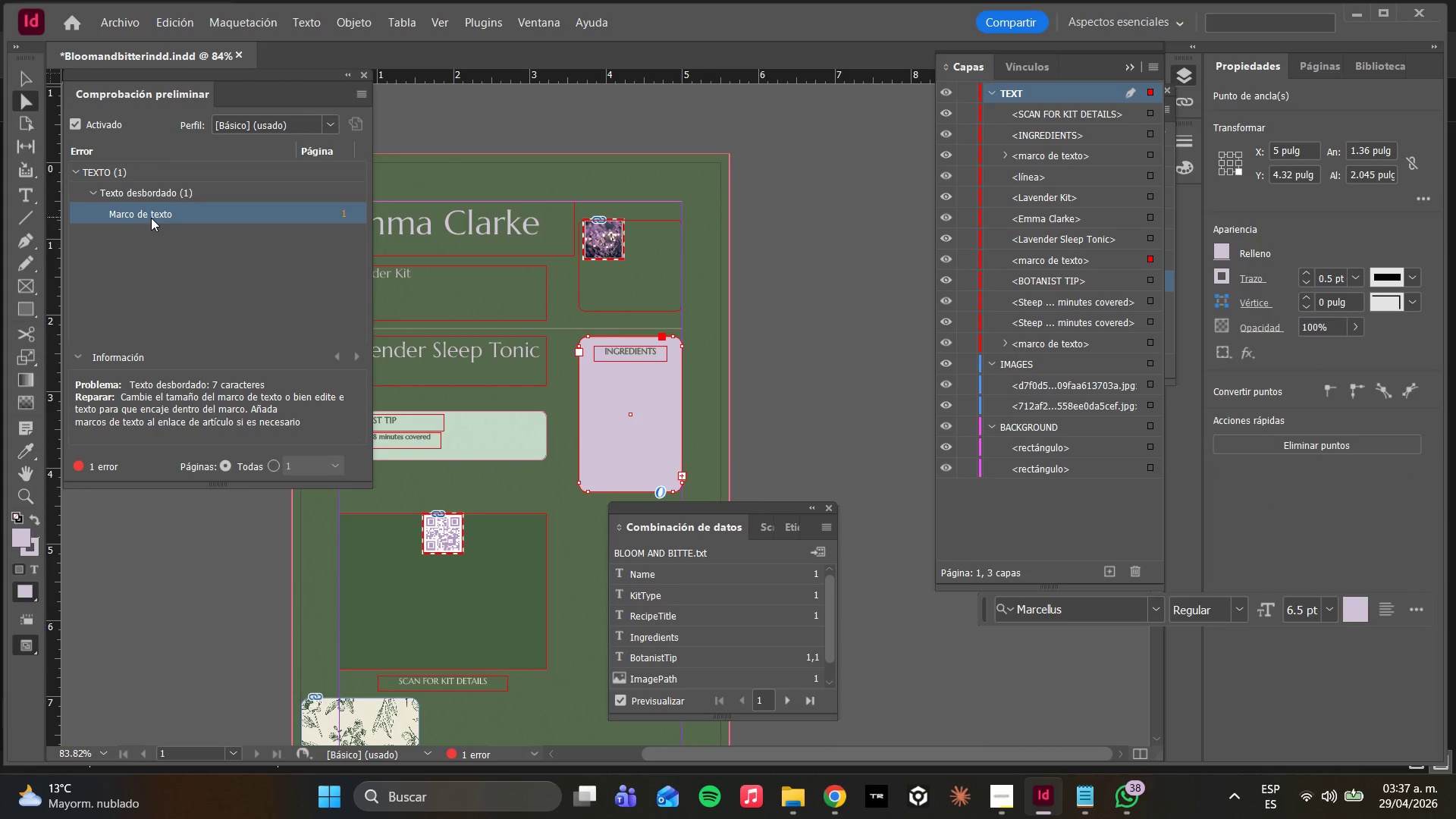 
double_click([151, 218])
 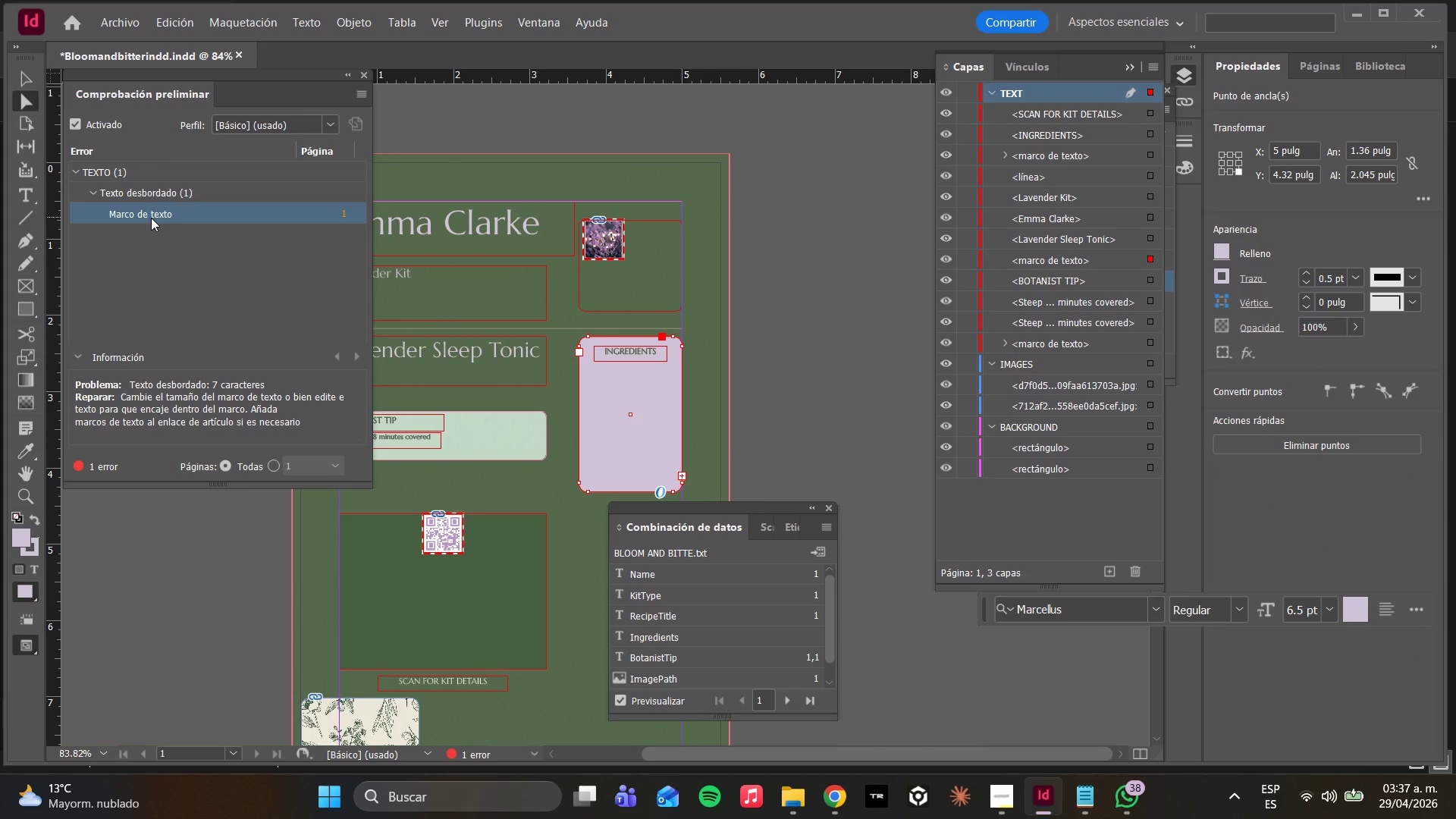 
triple_click([151, 218])
 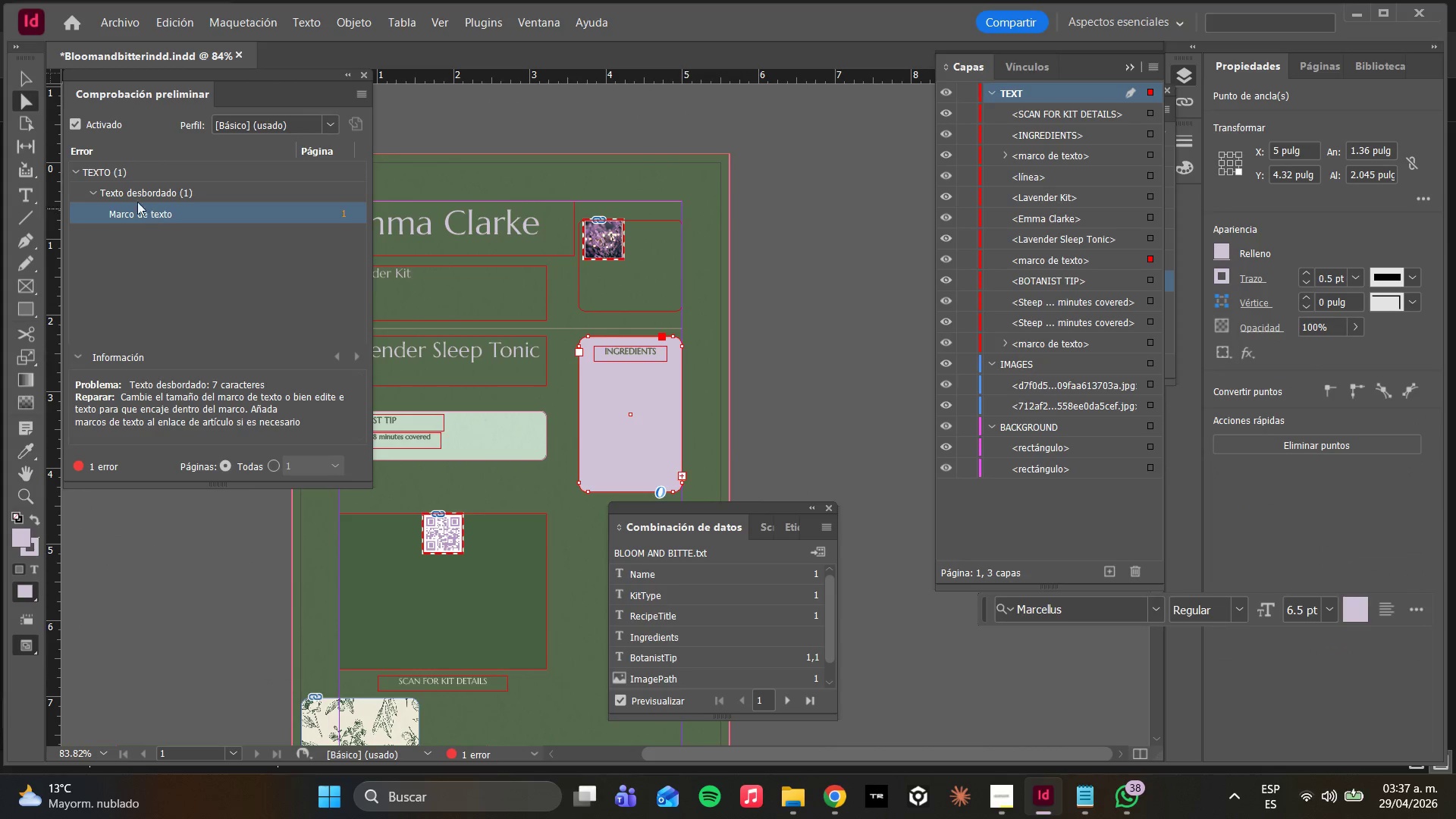 
left_click([123, 187])
 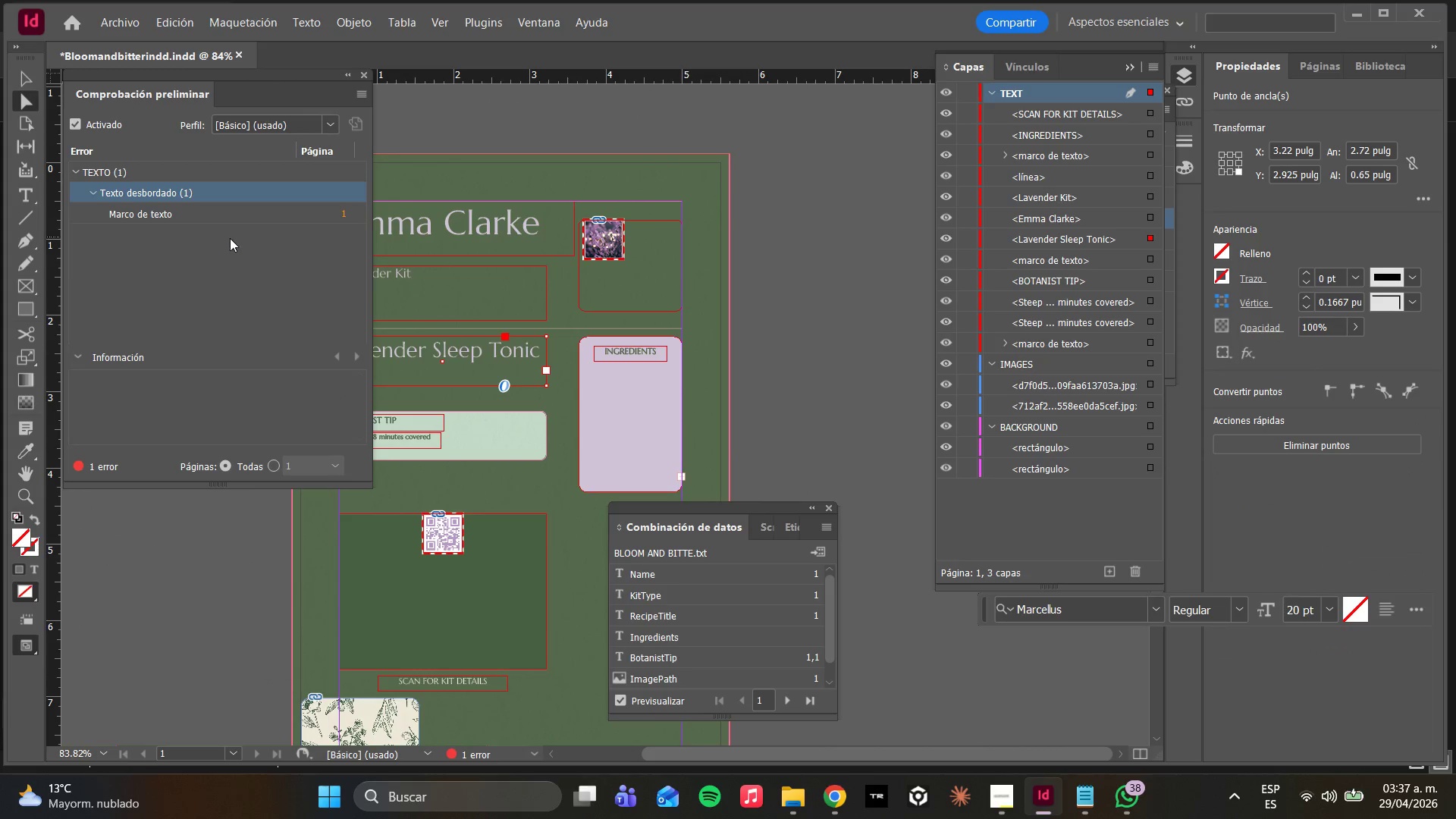 
double_click([213, 218])
 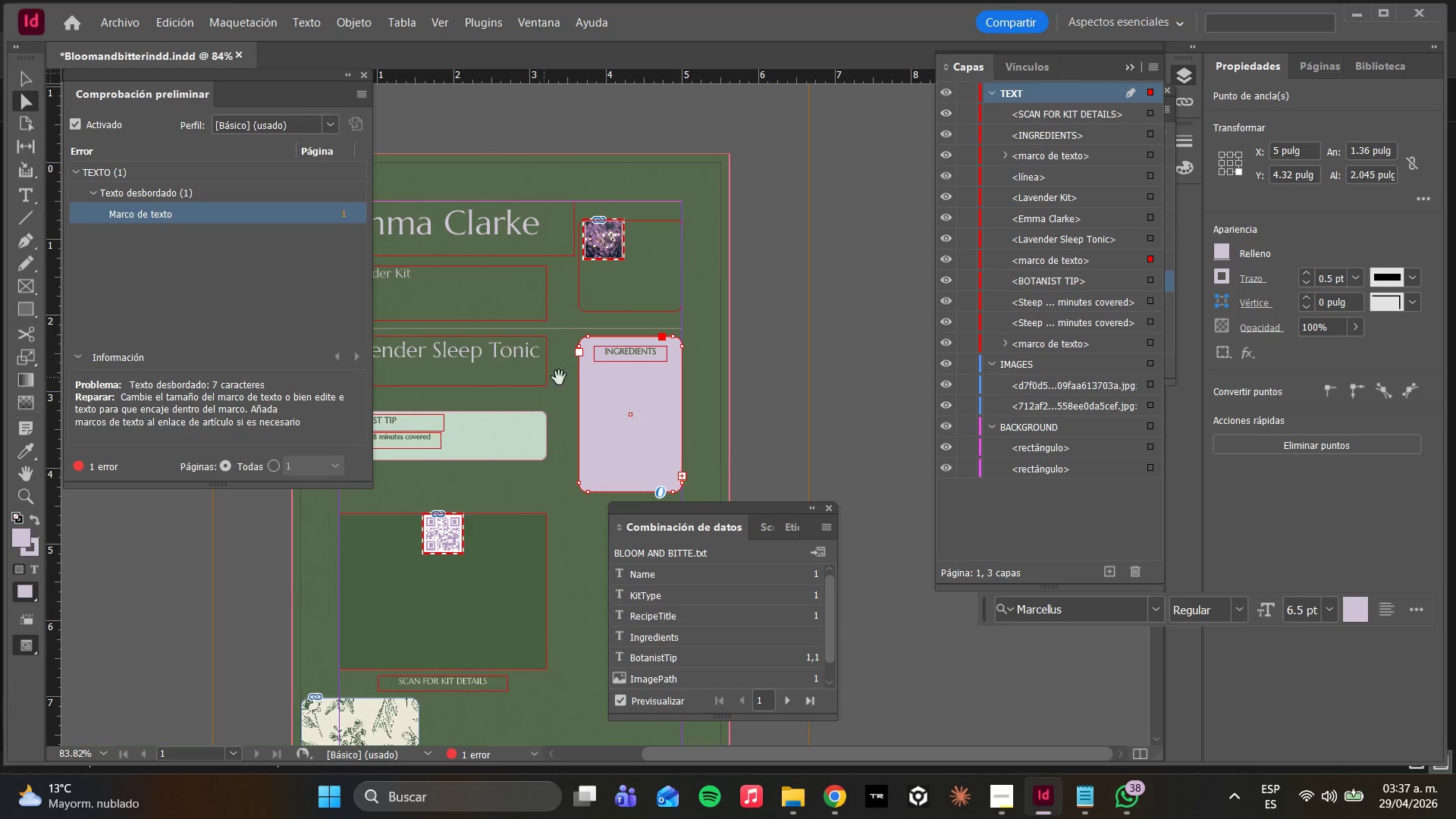 
left_click([635, 356])
 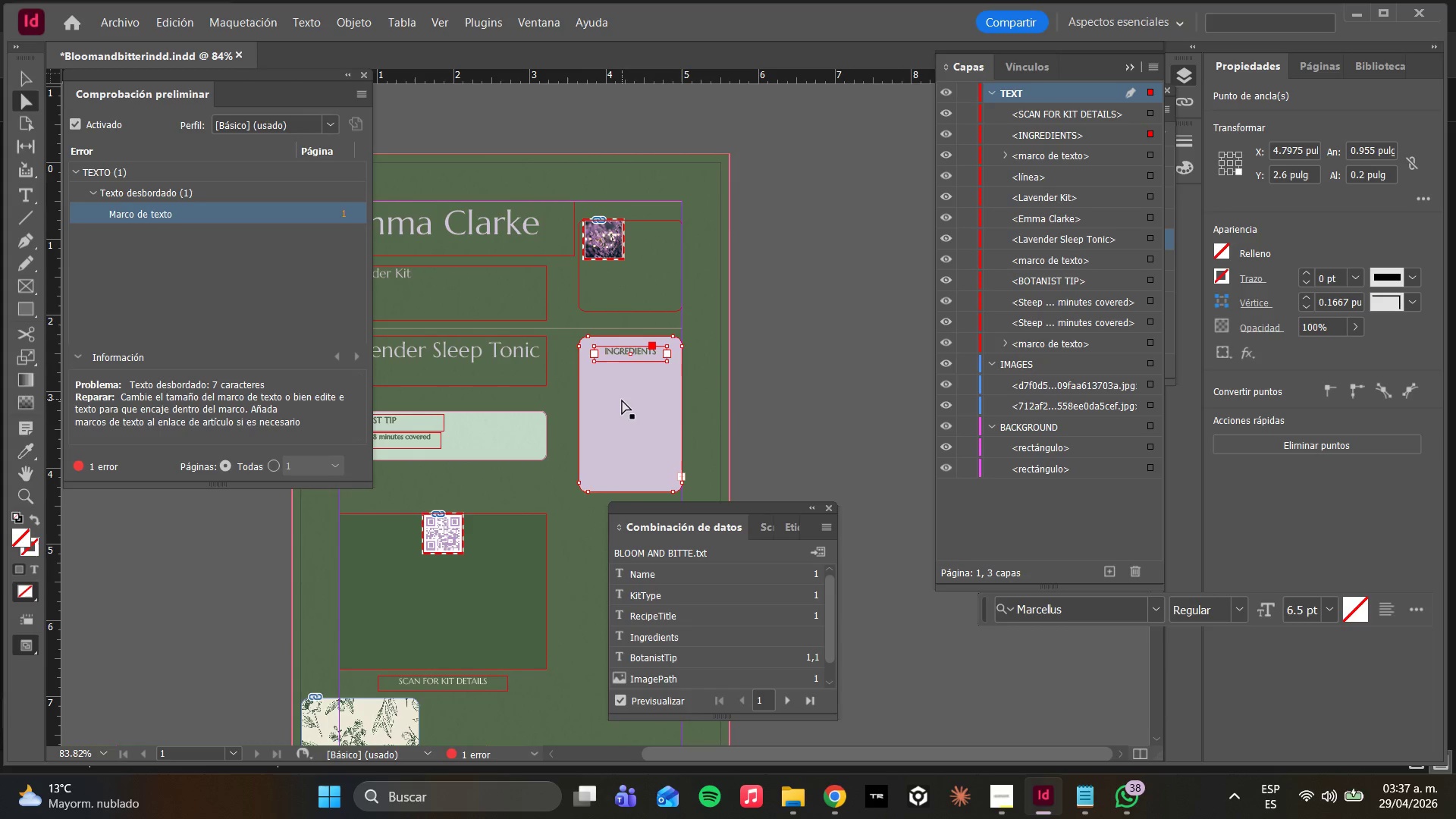 
left_click_drag(start_coordinate=[622, 400], to_coordinate=[647, 445])
 